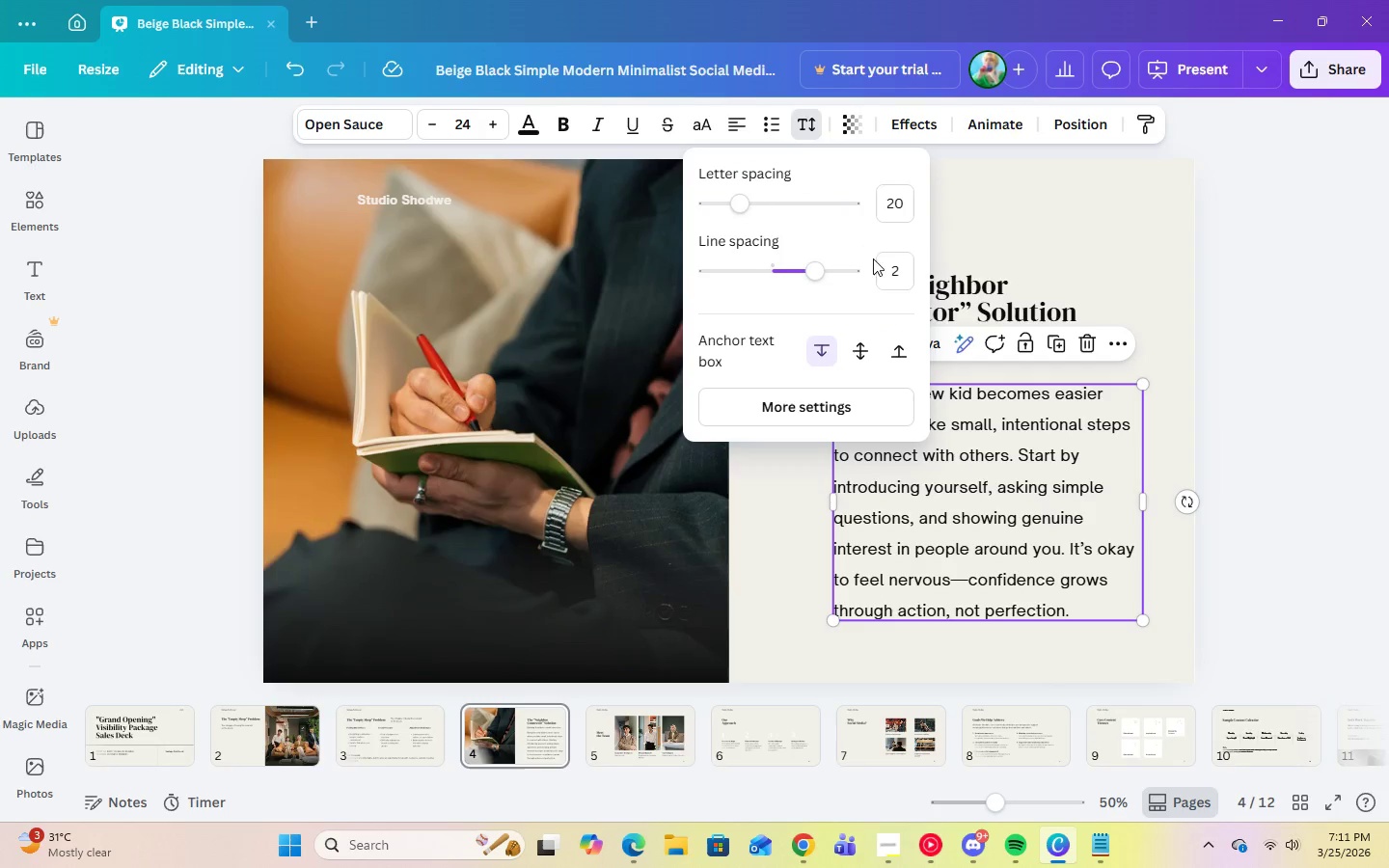 
left_click([897, 270])
 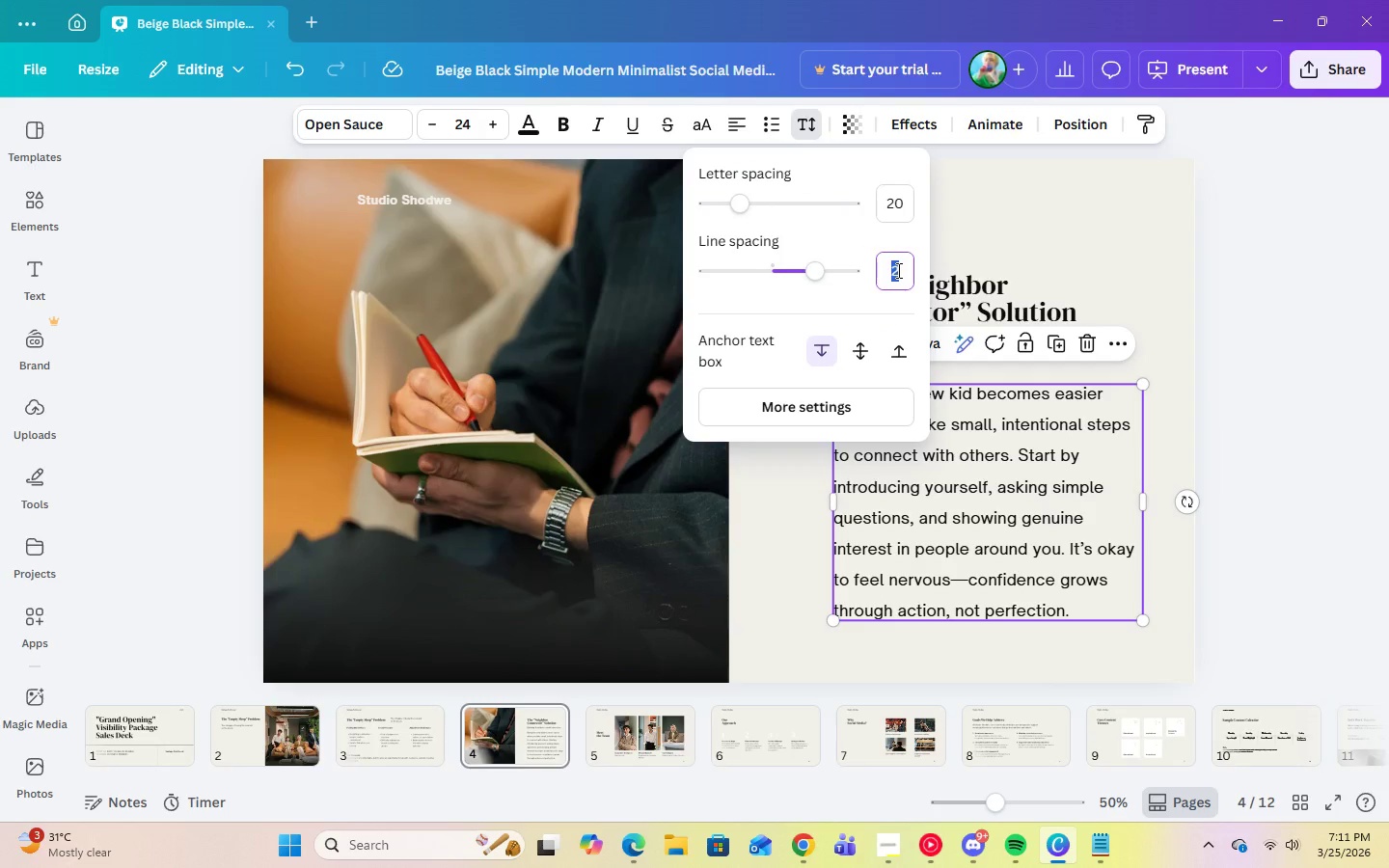 
key(Numpad1)
 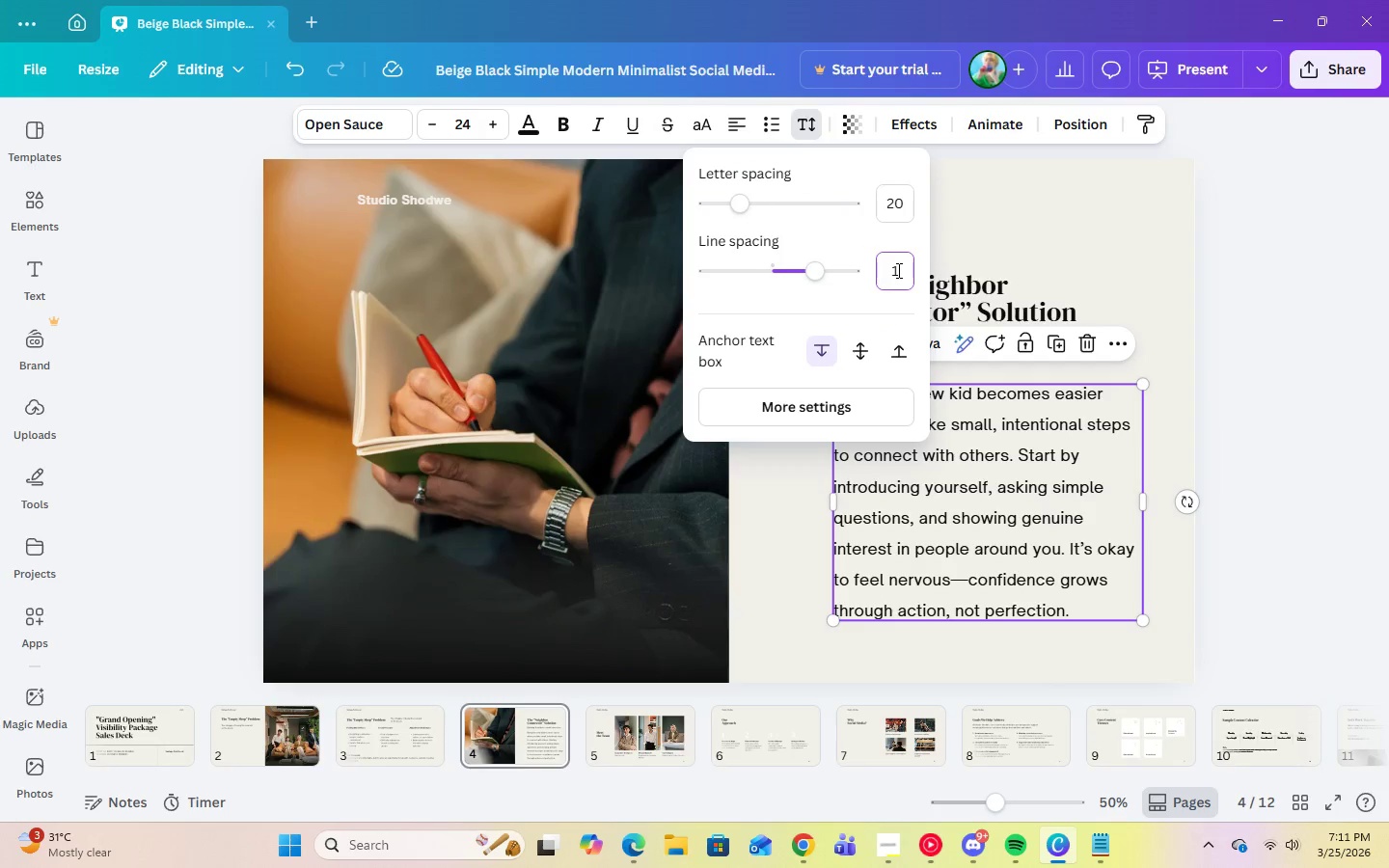 
key(Period)
 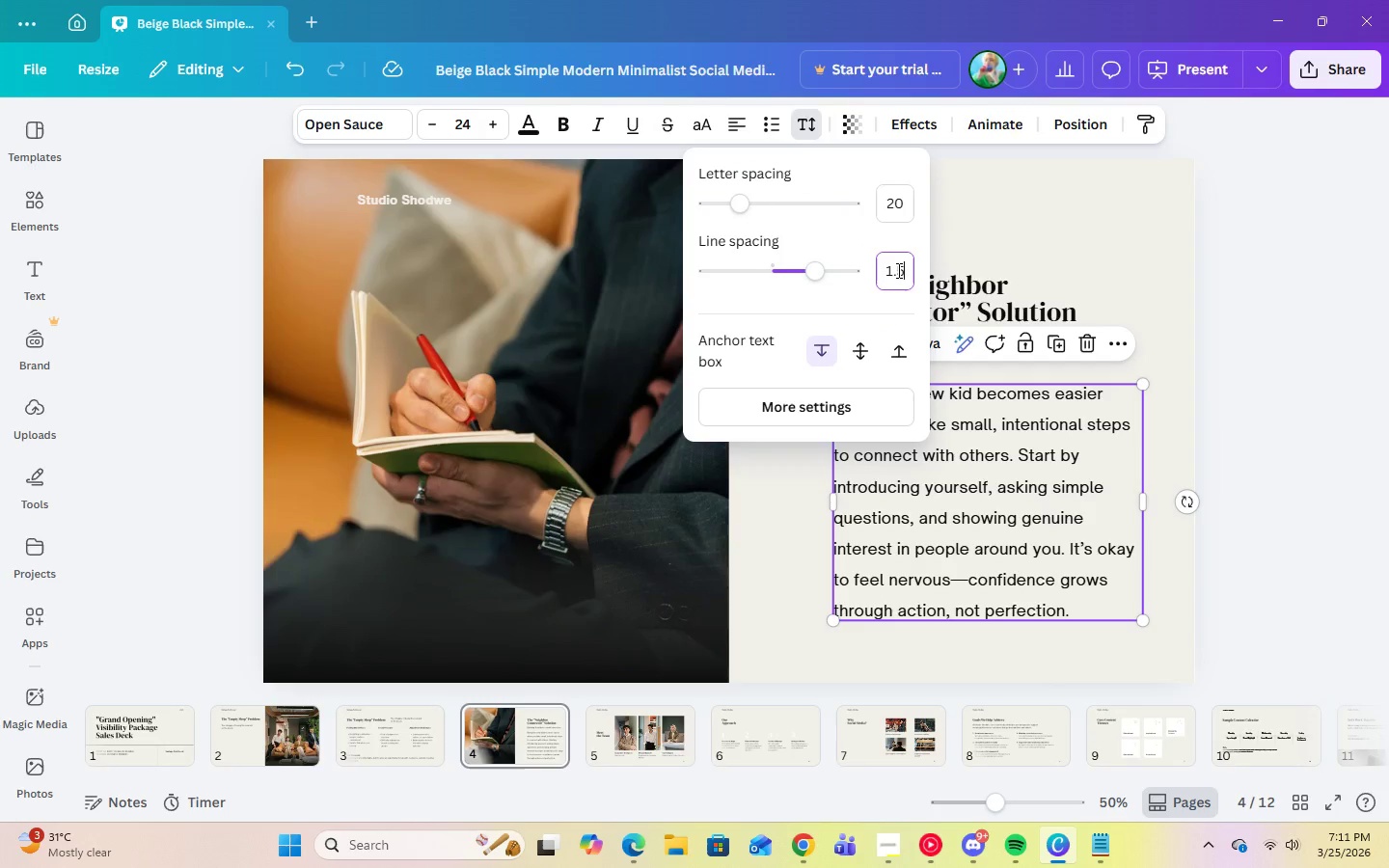 
key(Numpad5)
 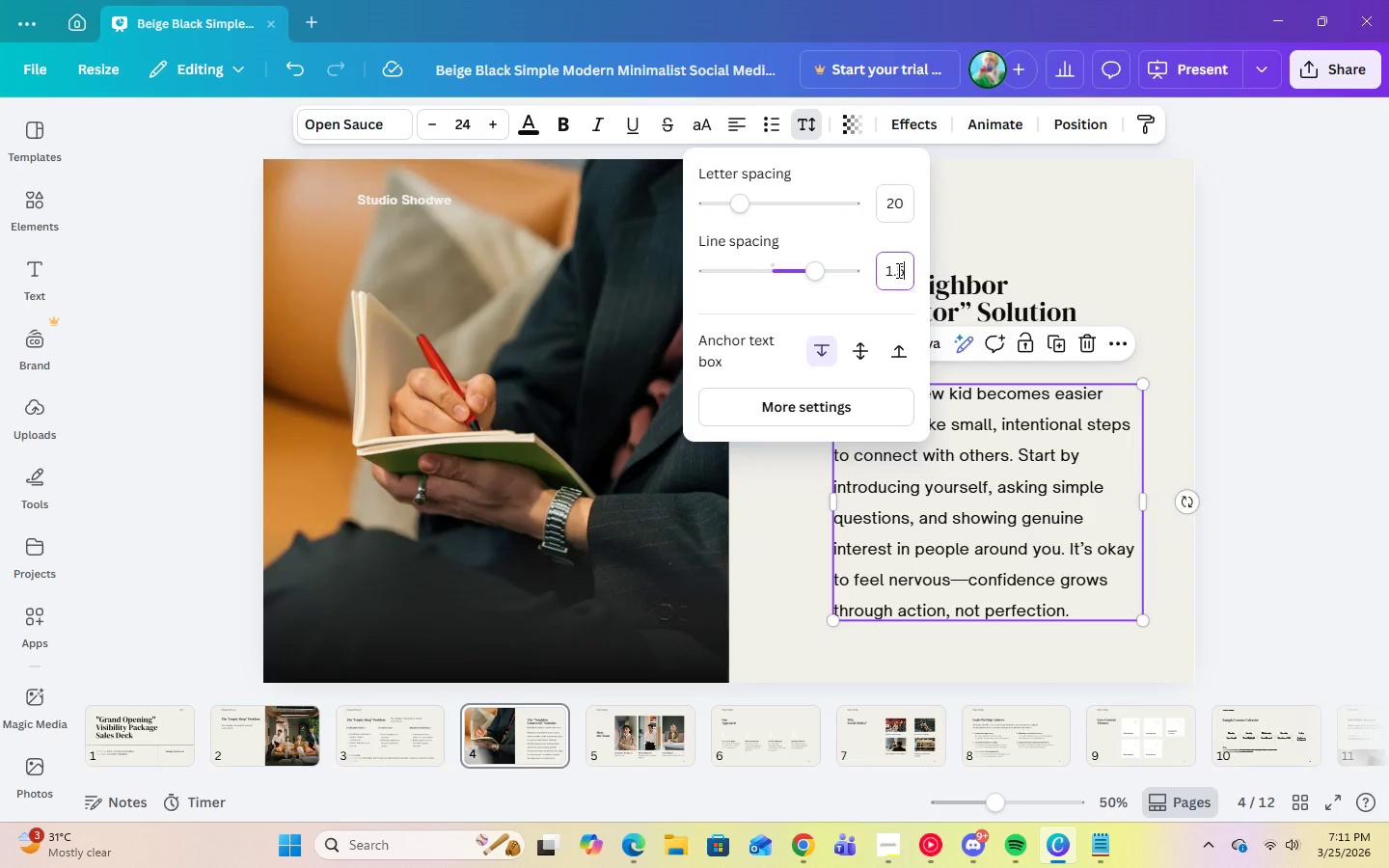 
key(Enter)
 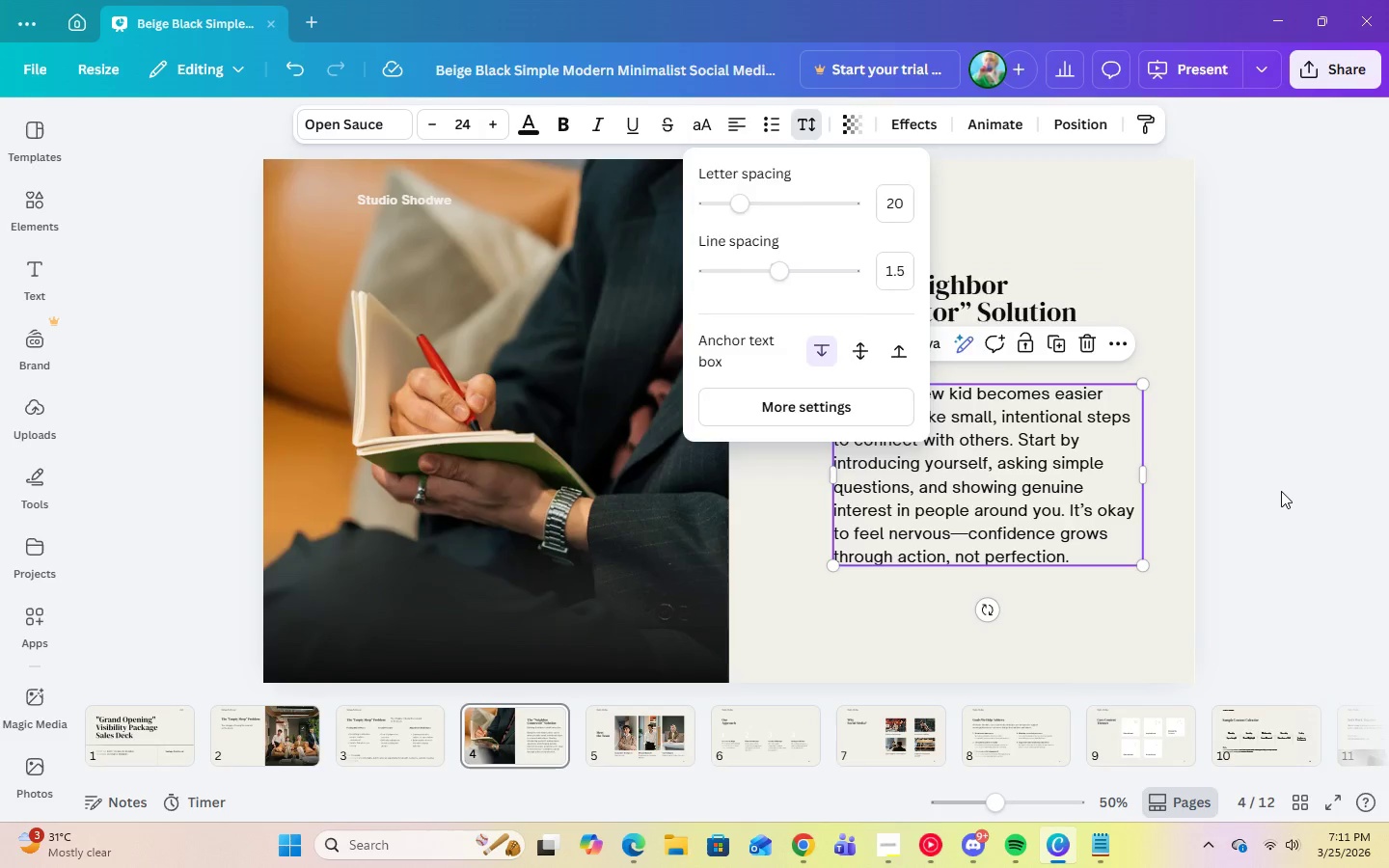 
left_click([1282, 491])
 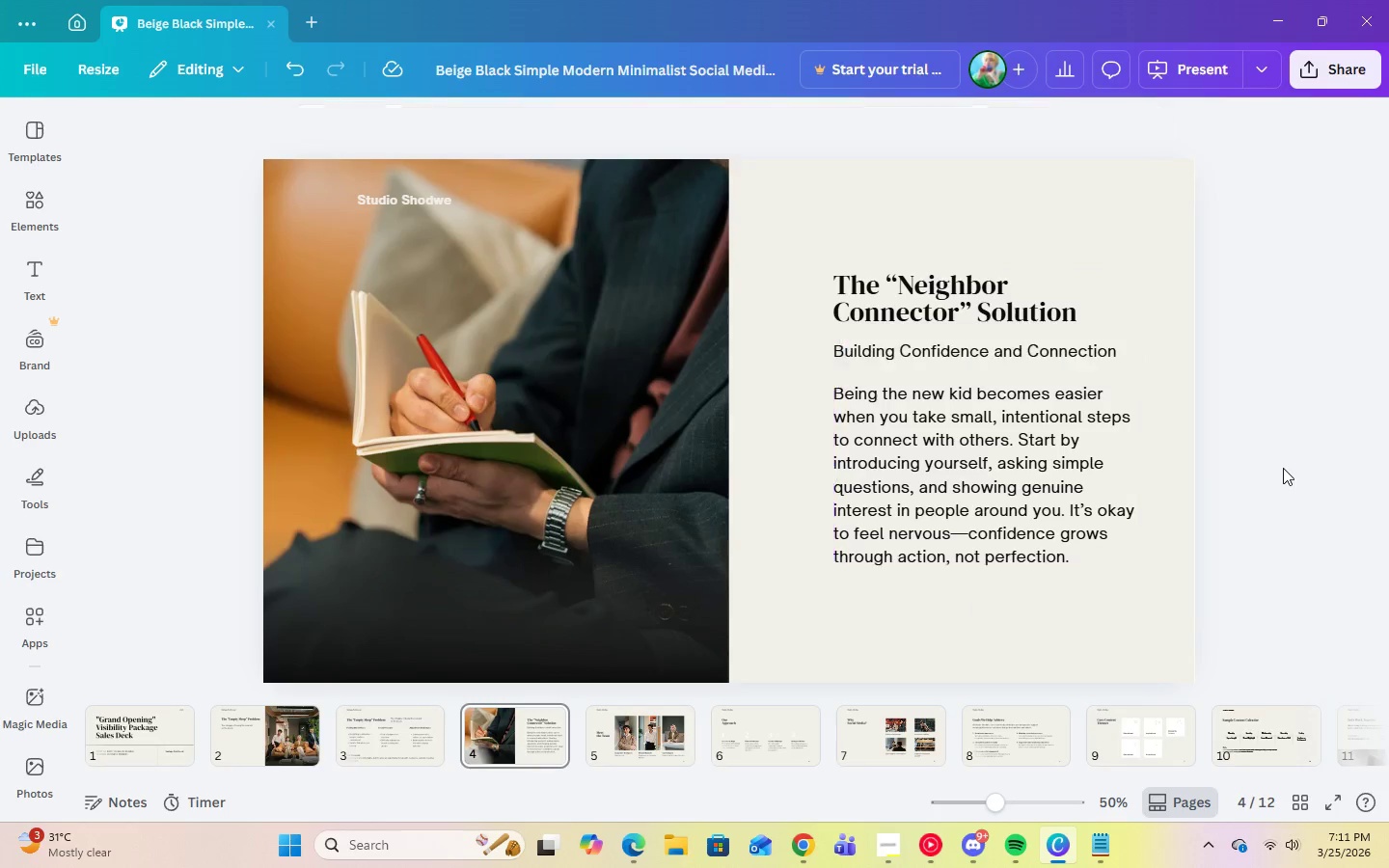 
double_click([1055, 458])
 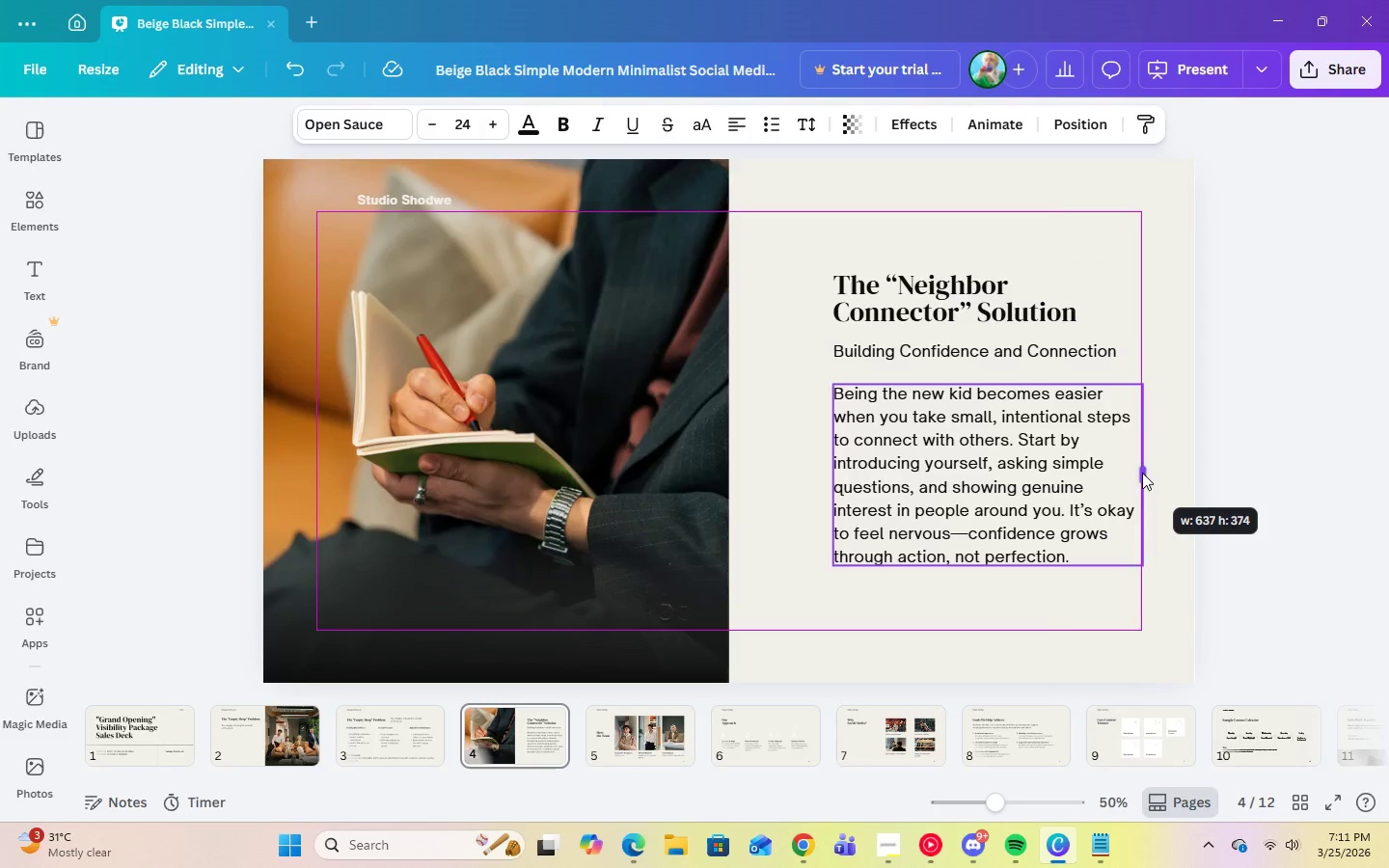 
left_click([1298, 480])
 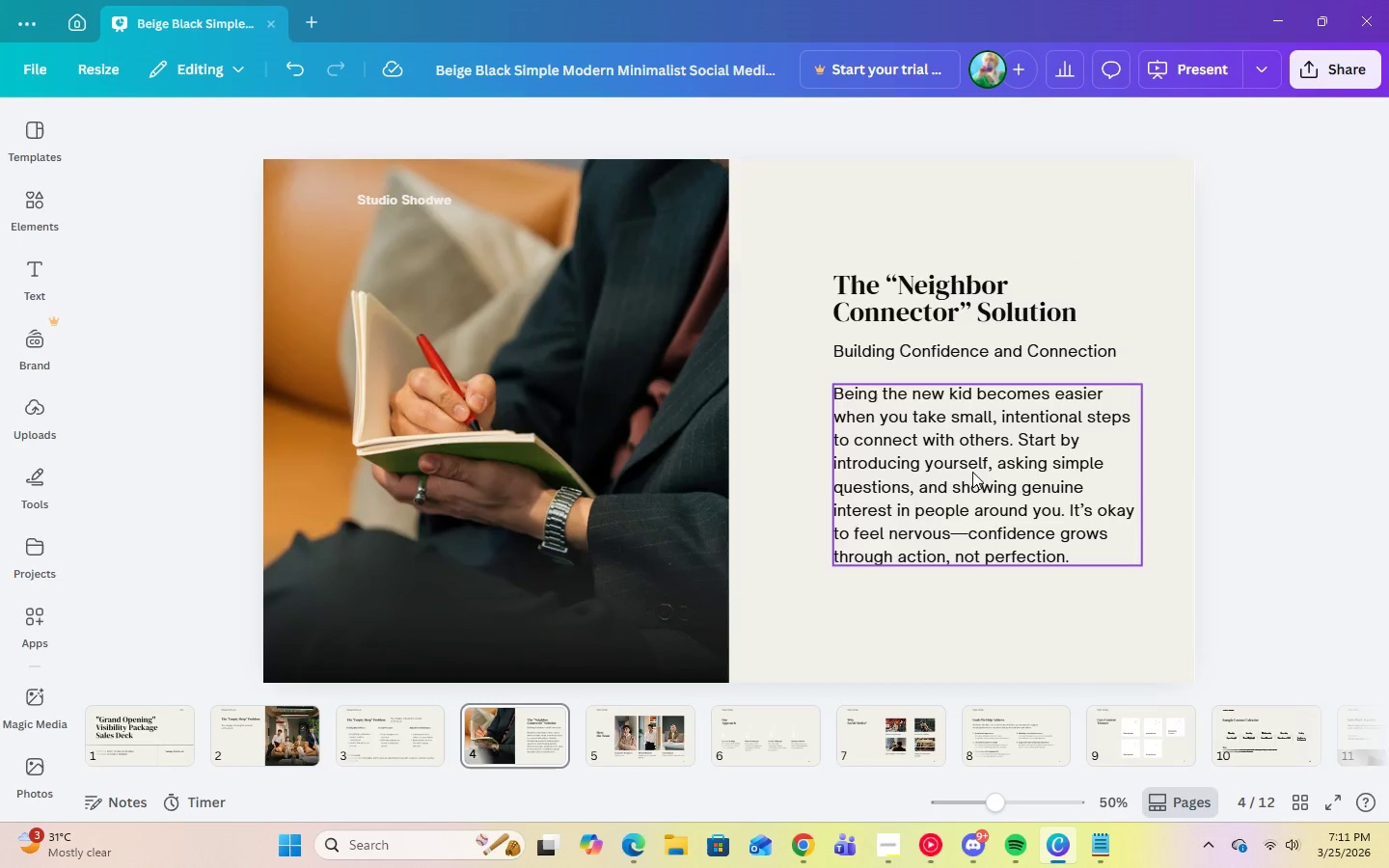 
left_click([972, 472])
 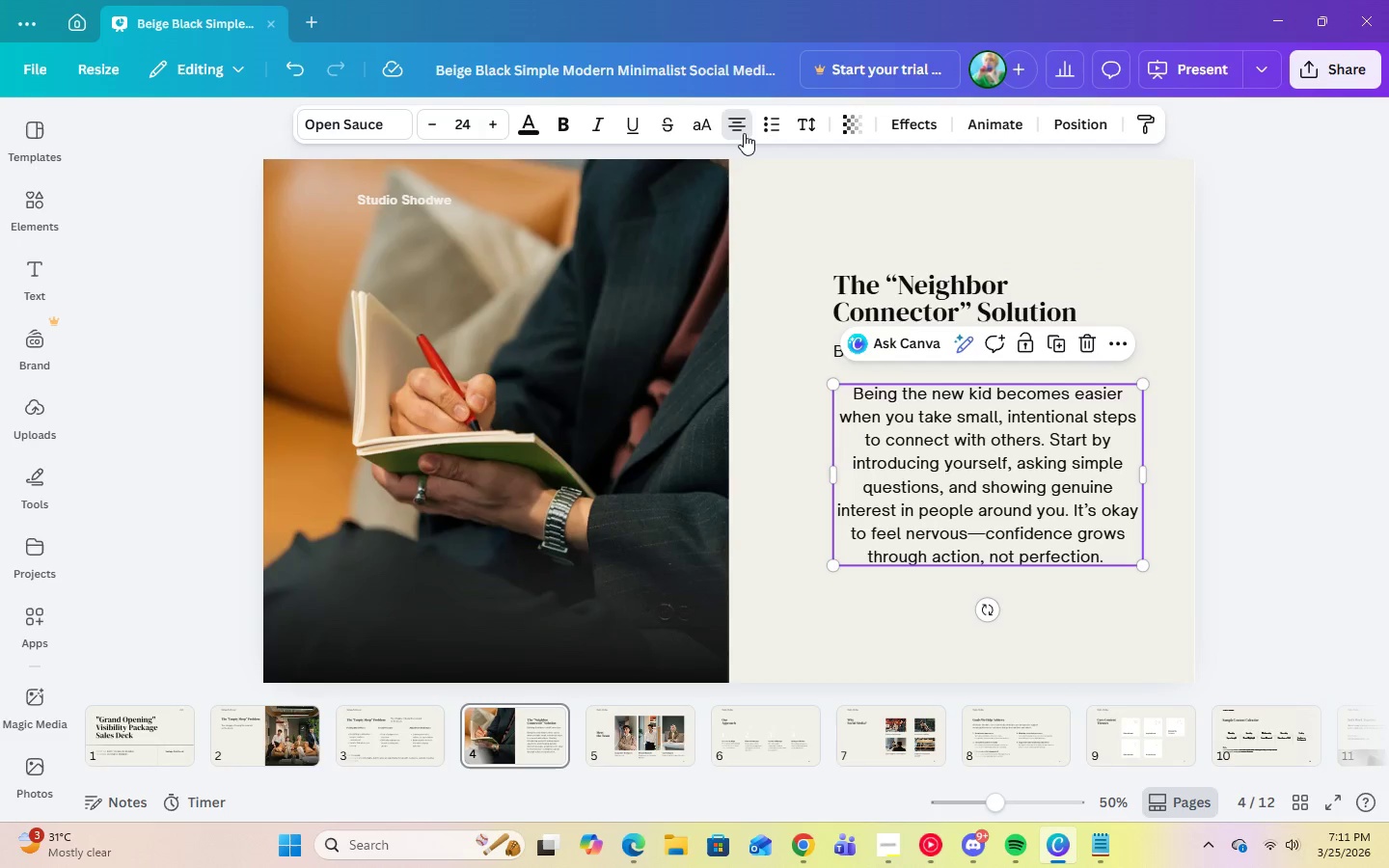 
double_click([744, 133])
 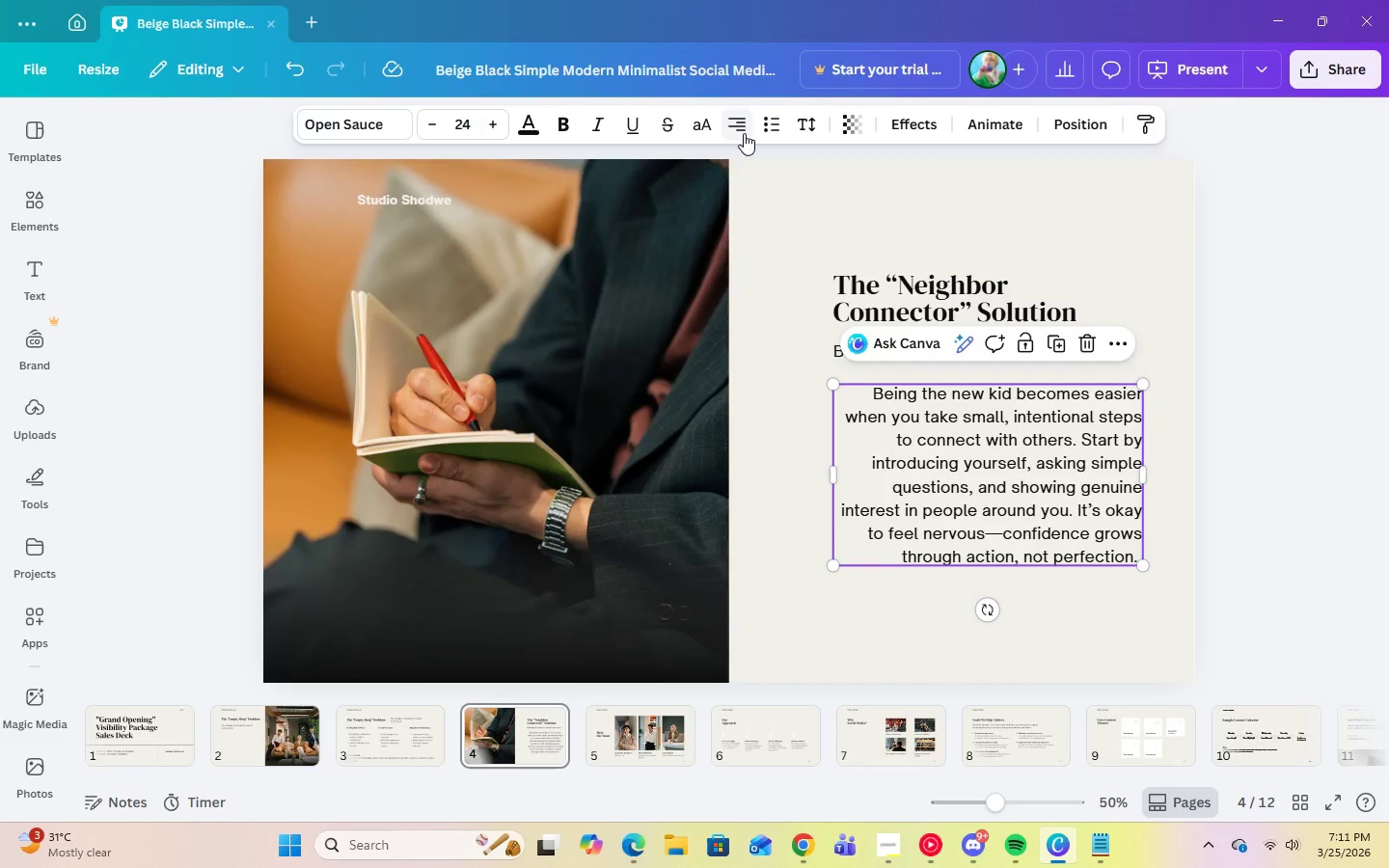 
triple_click([744, 133])
 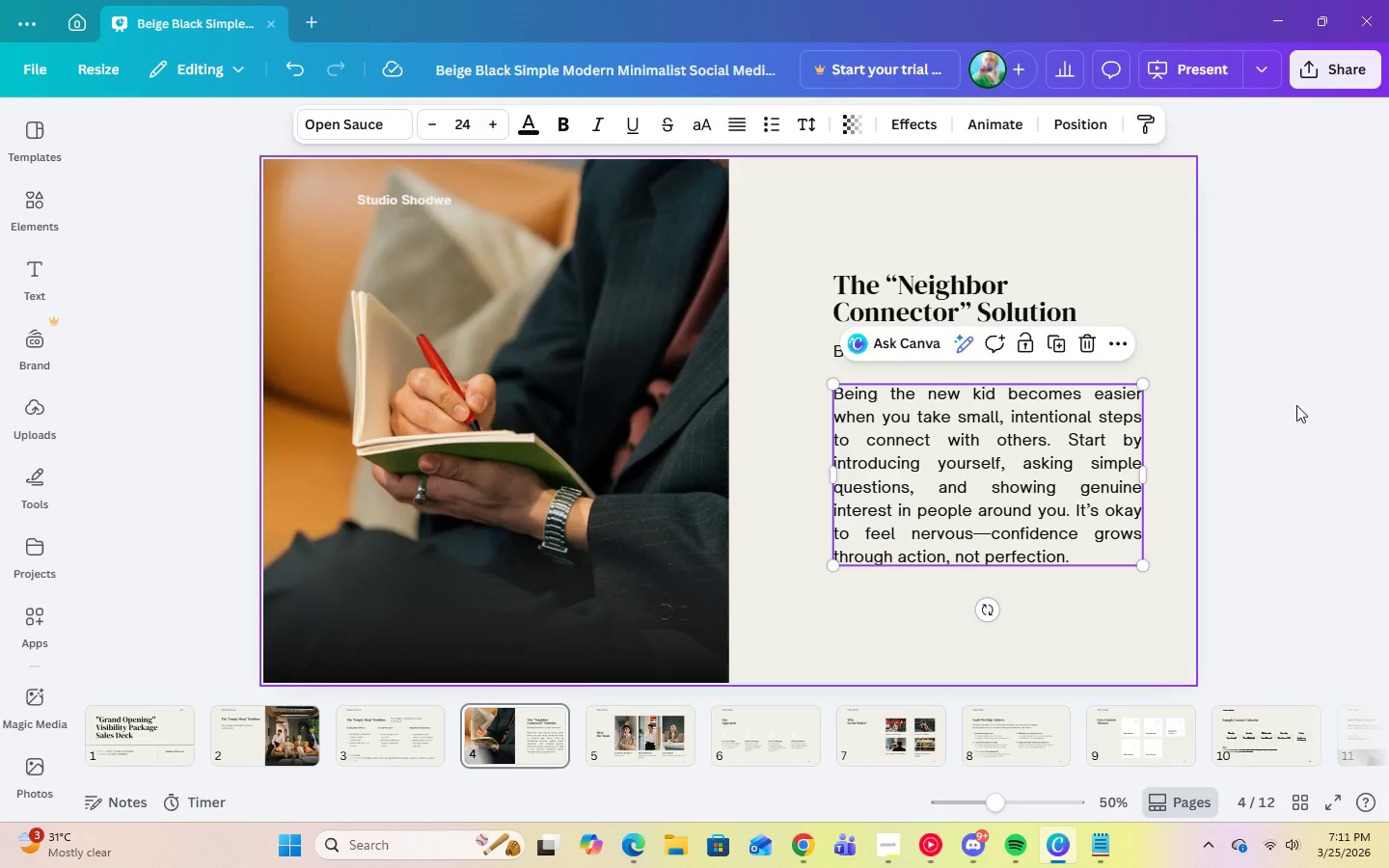 
left_click([1381, 466])
 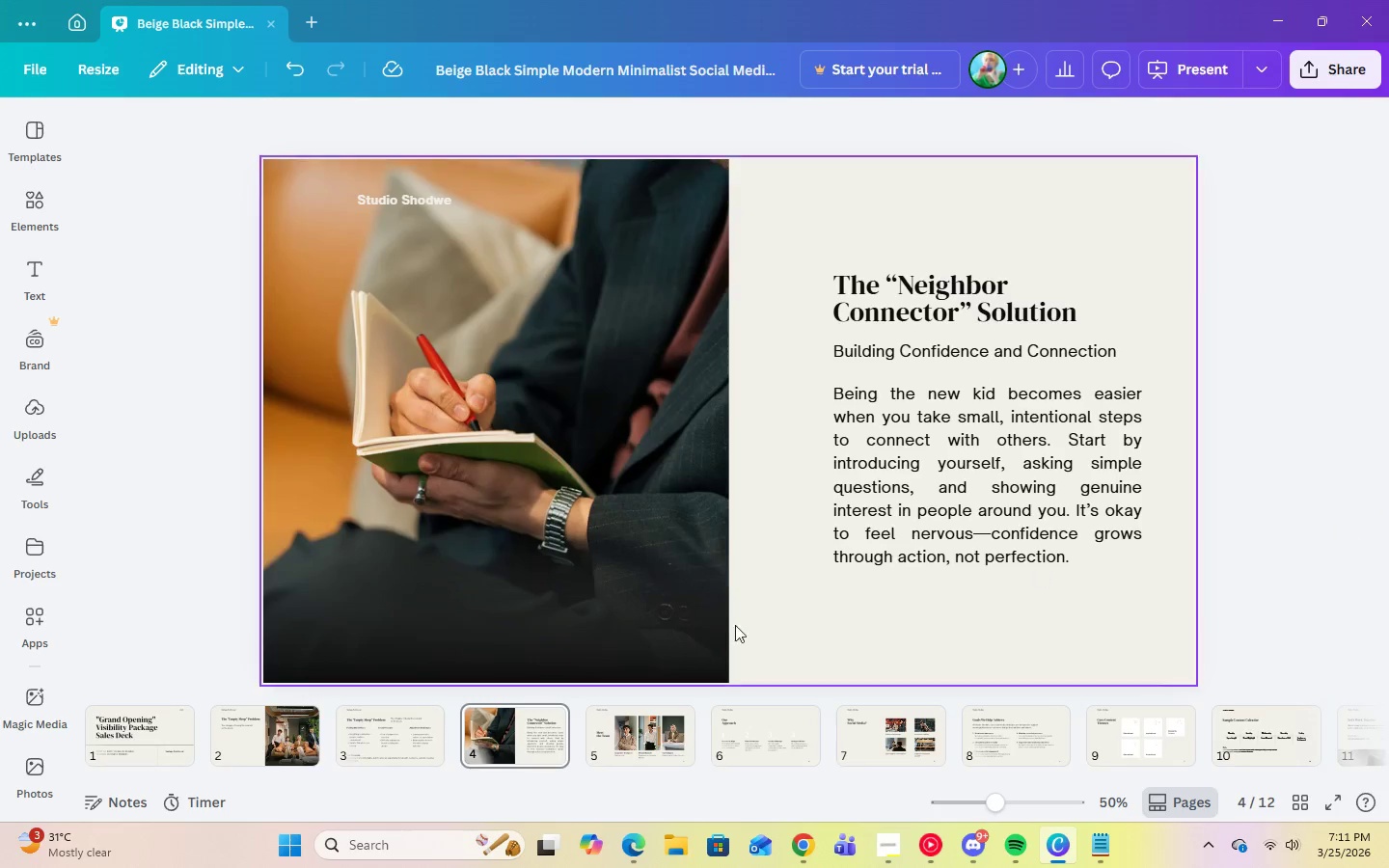 
left_click([367, 739])
 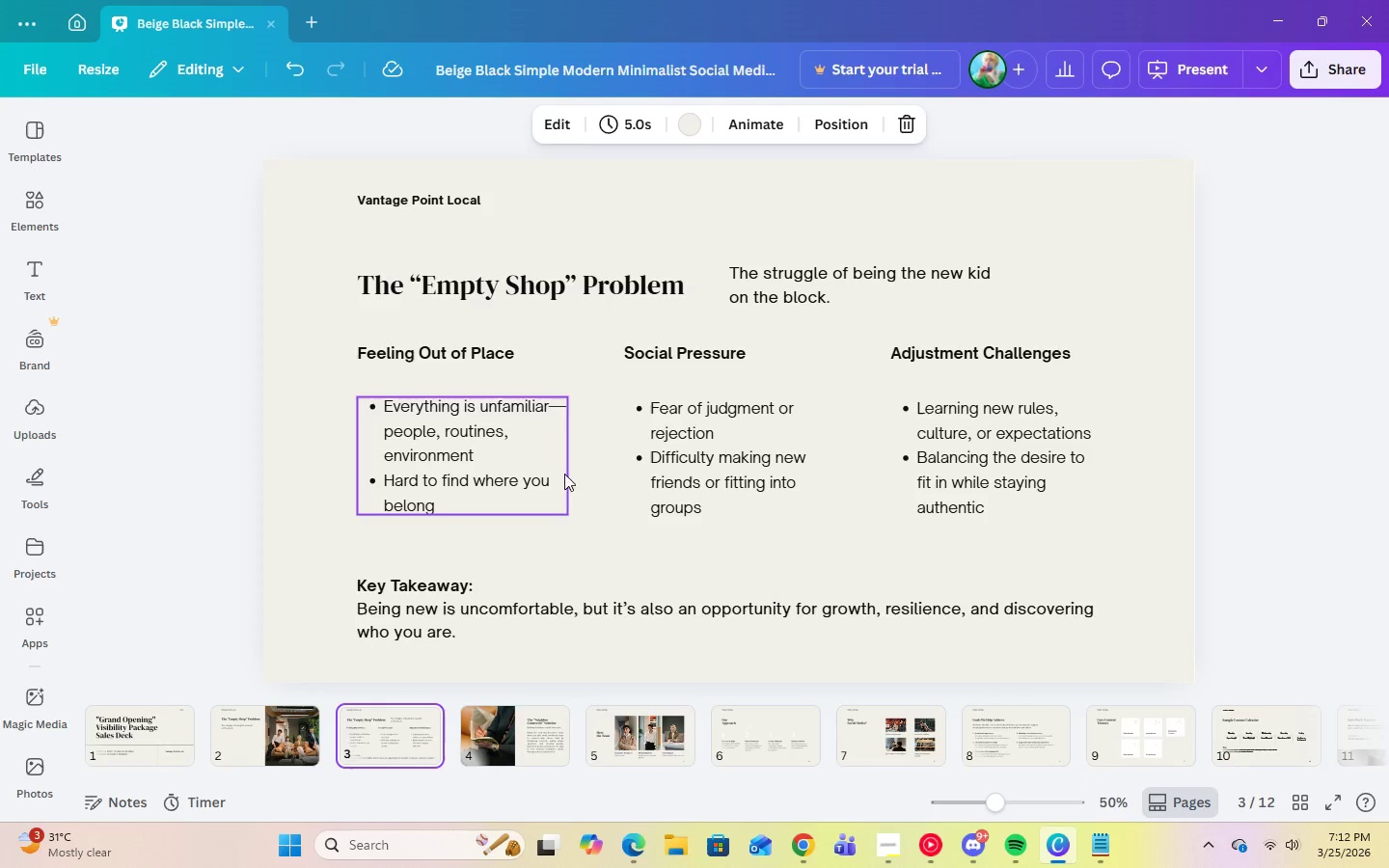 
left_click([232, 744])
 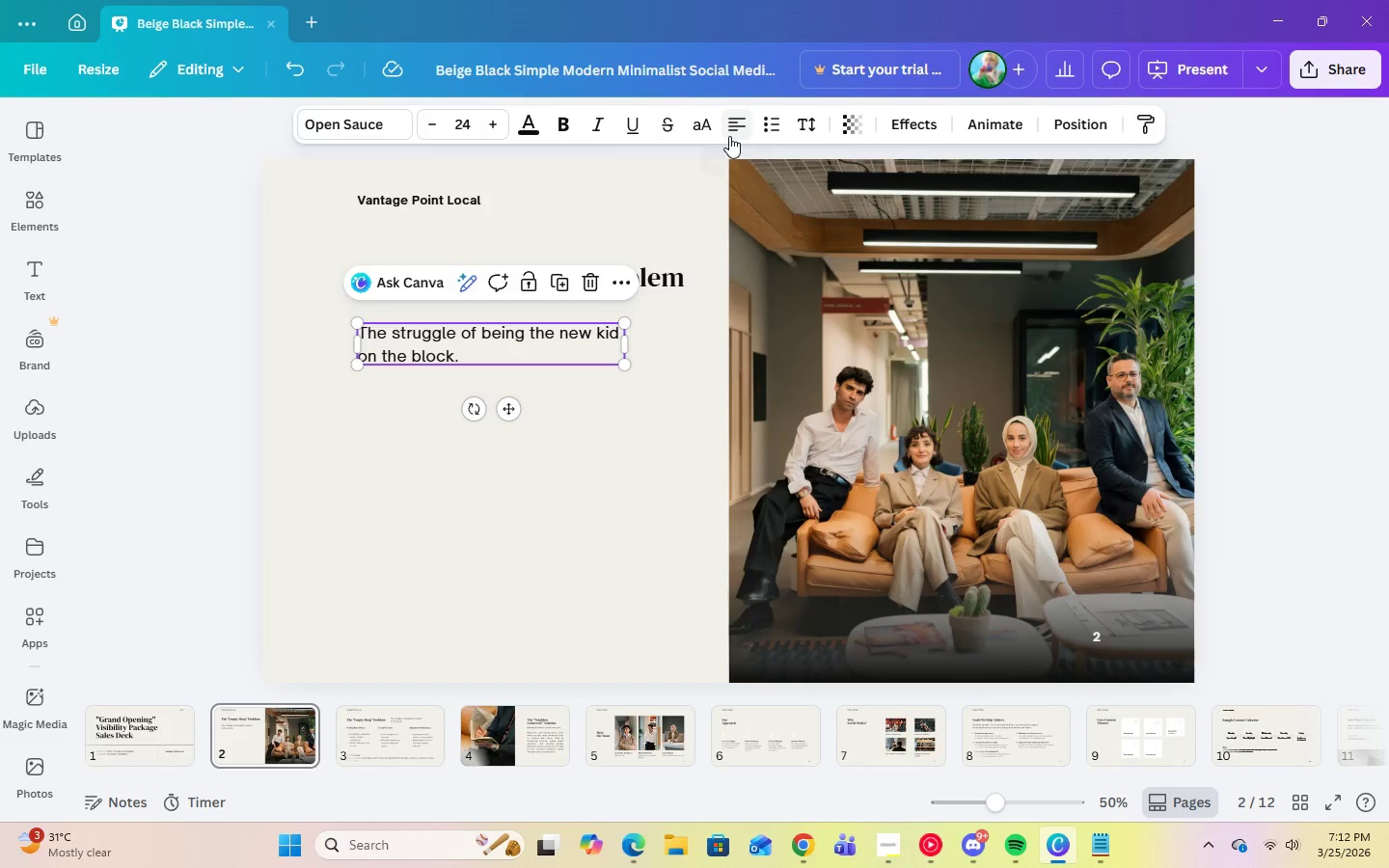 
double_click([729, 136])
 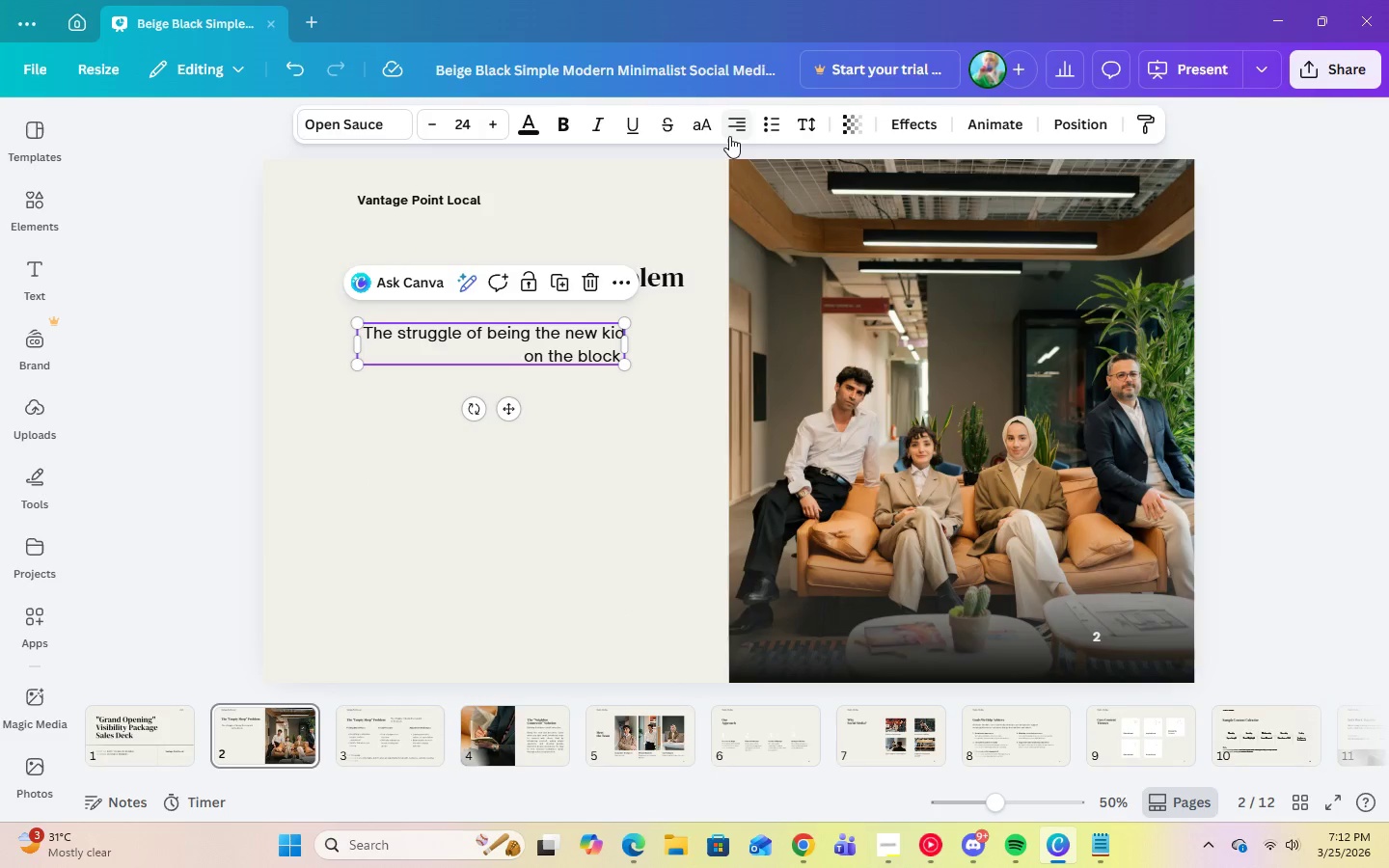 
triple_click([729, 136])
 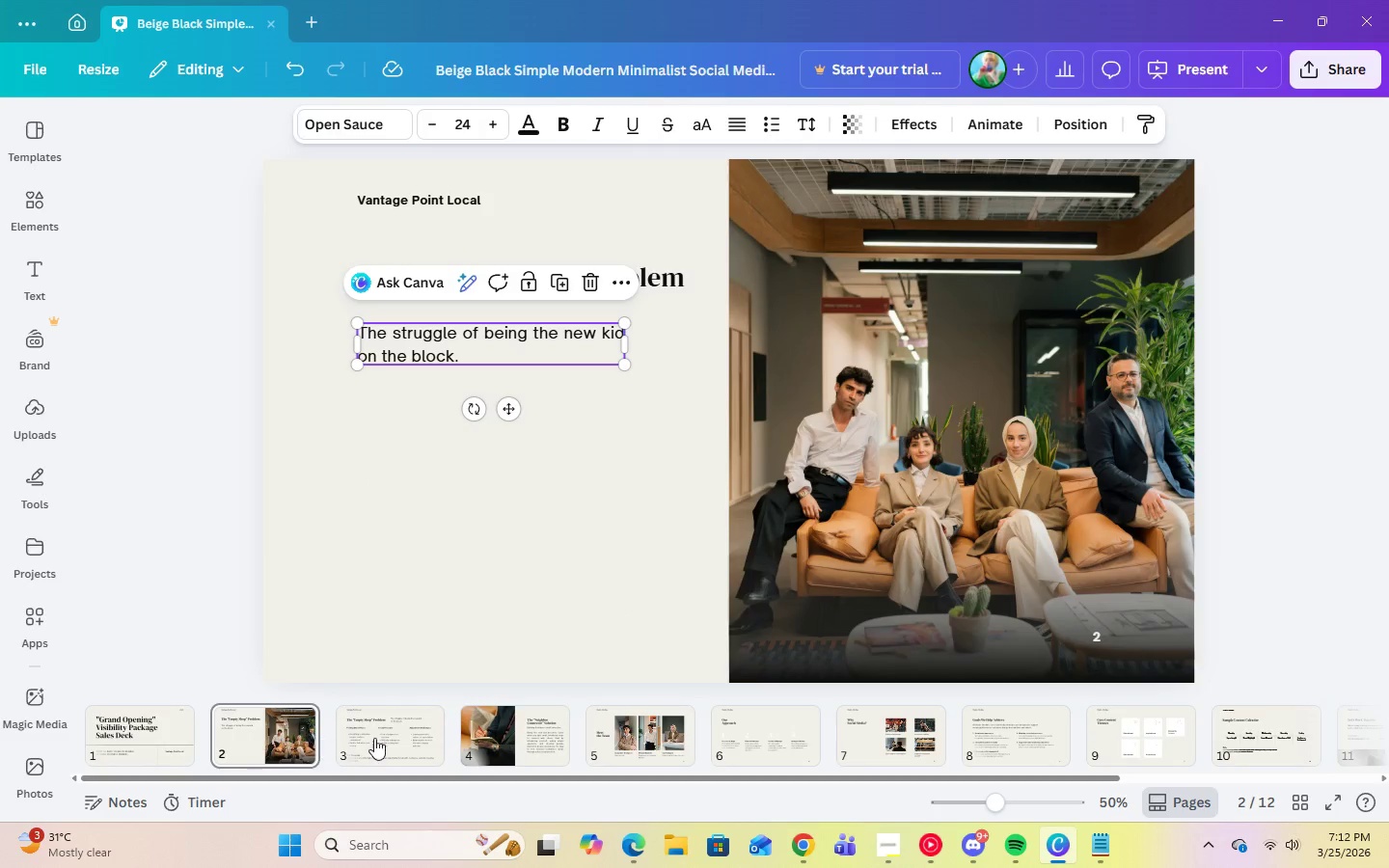 
left_click([546, 735])
 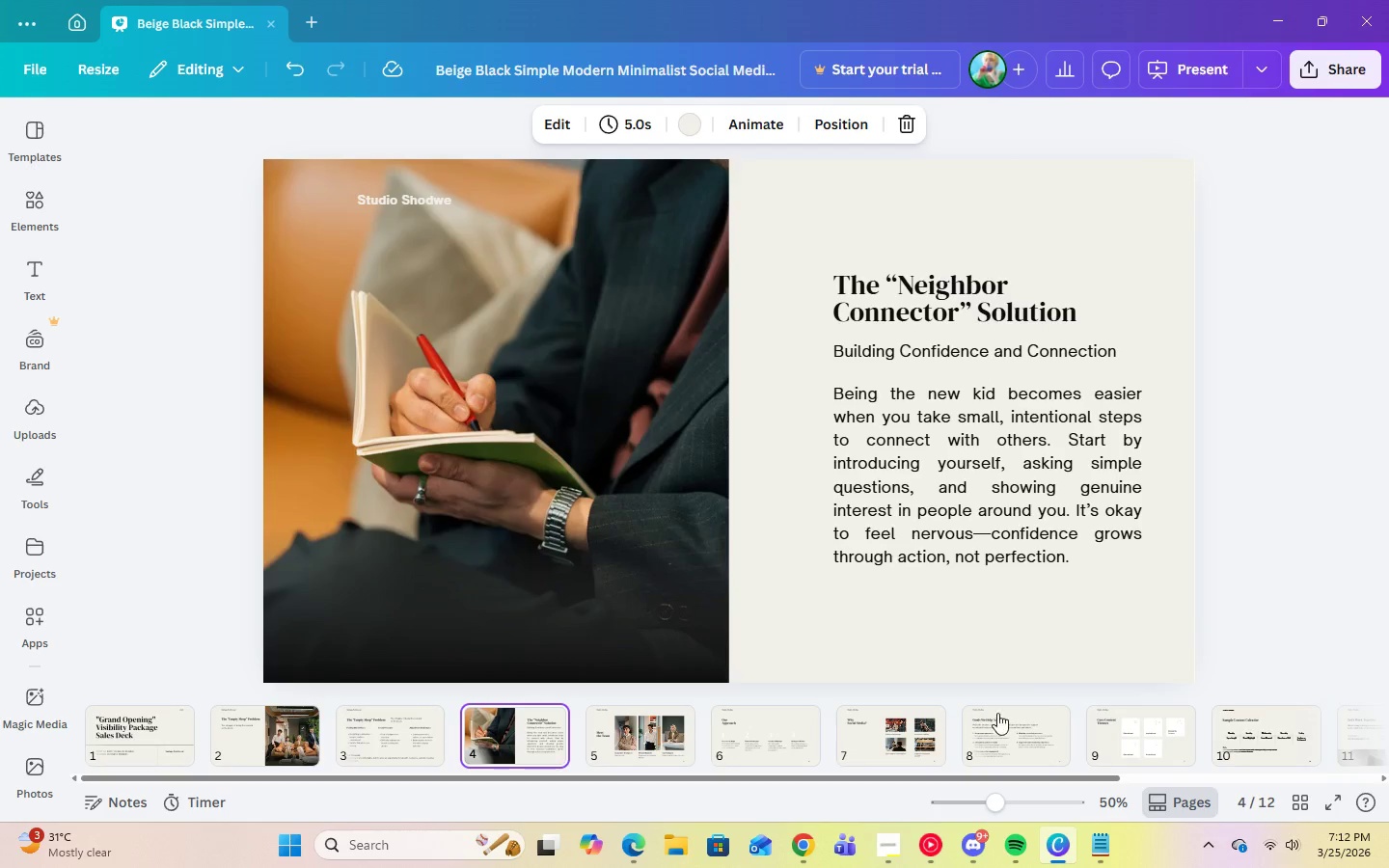 
left_click([652, 733])
 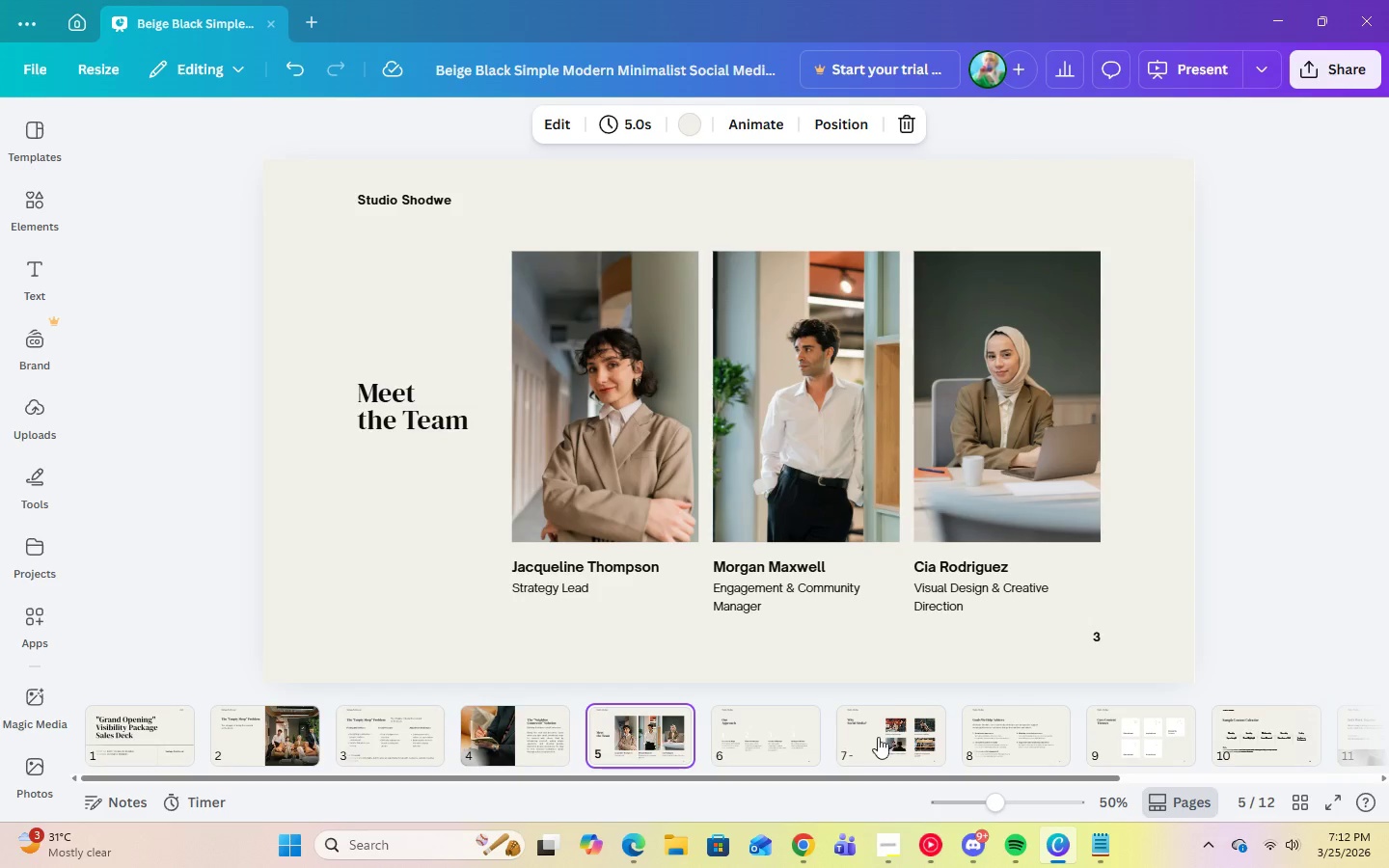 
left_click([896, 741])
 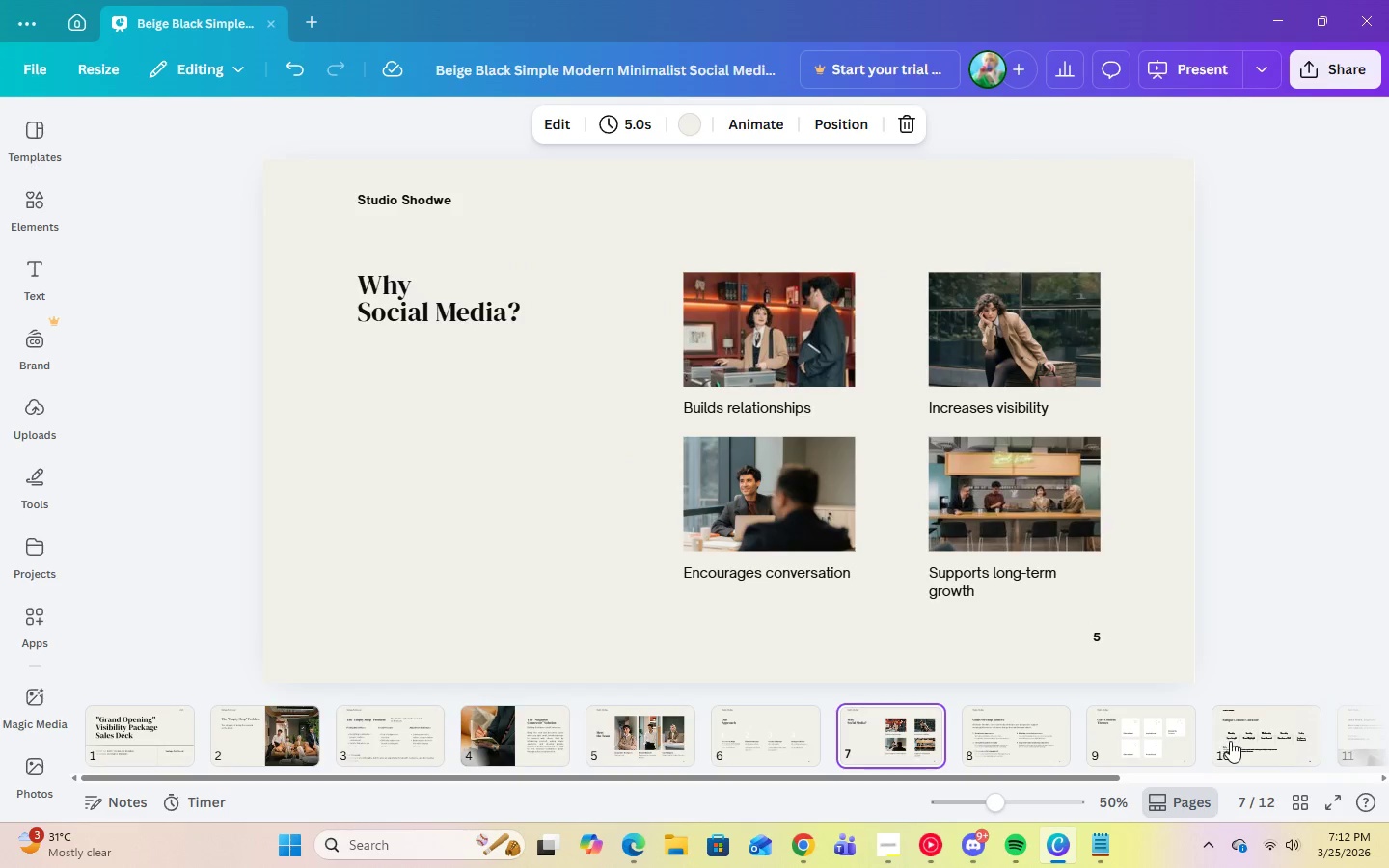 
left_click([1231, 741])
 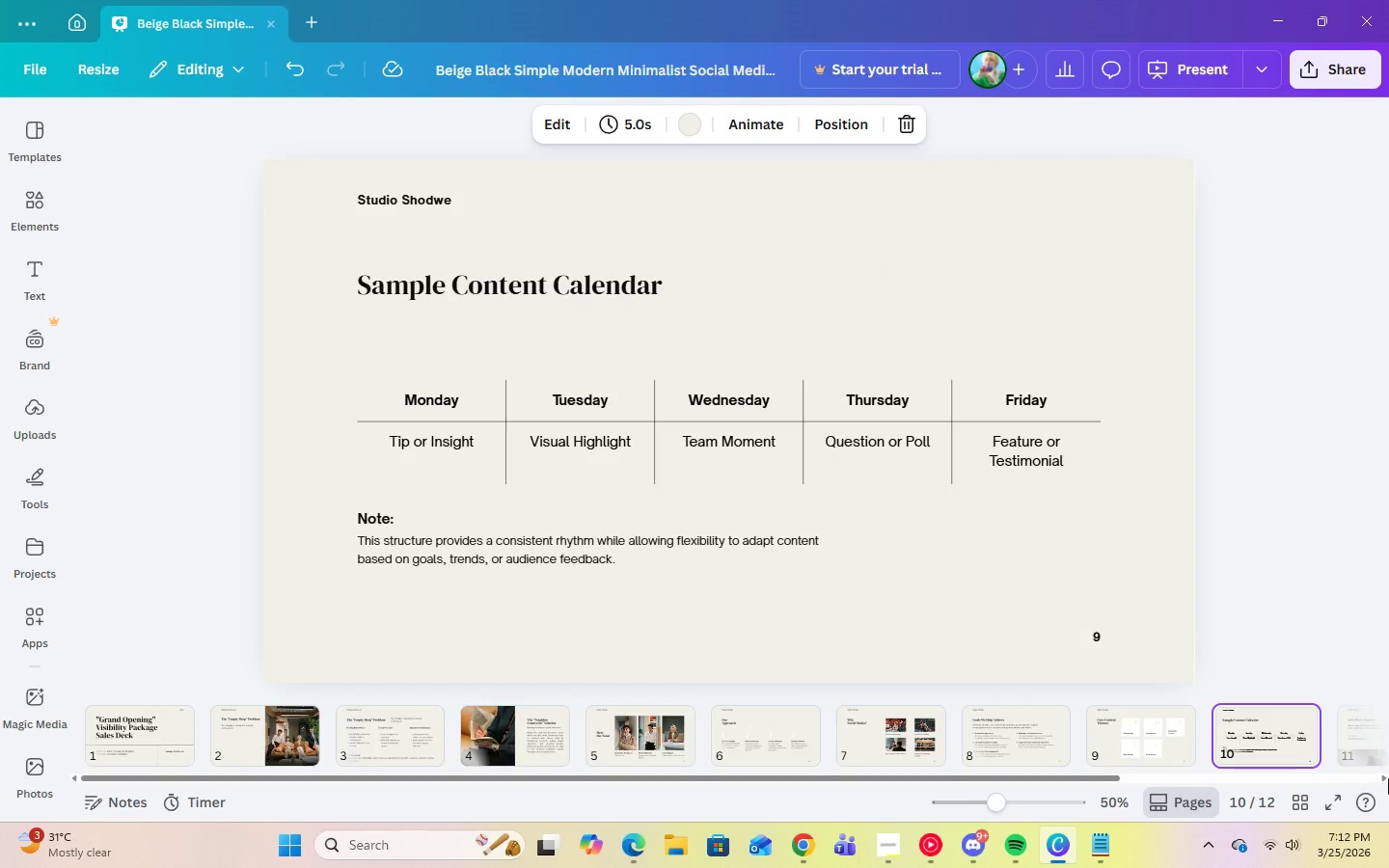 
key(ArrowRight)
 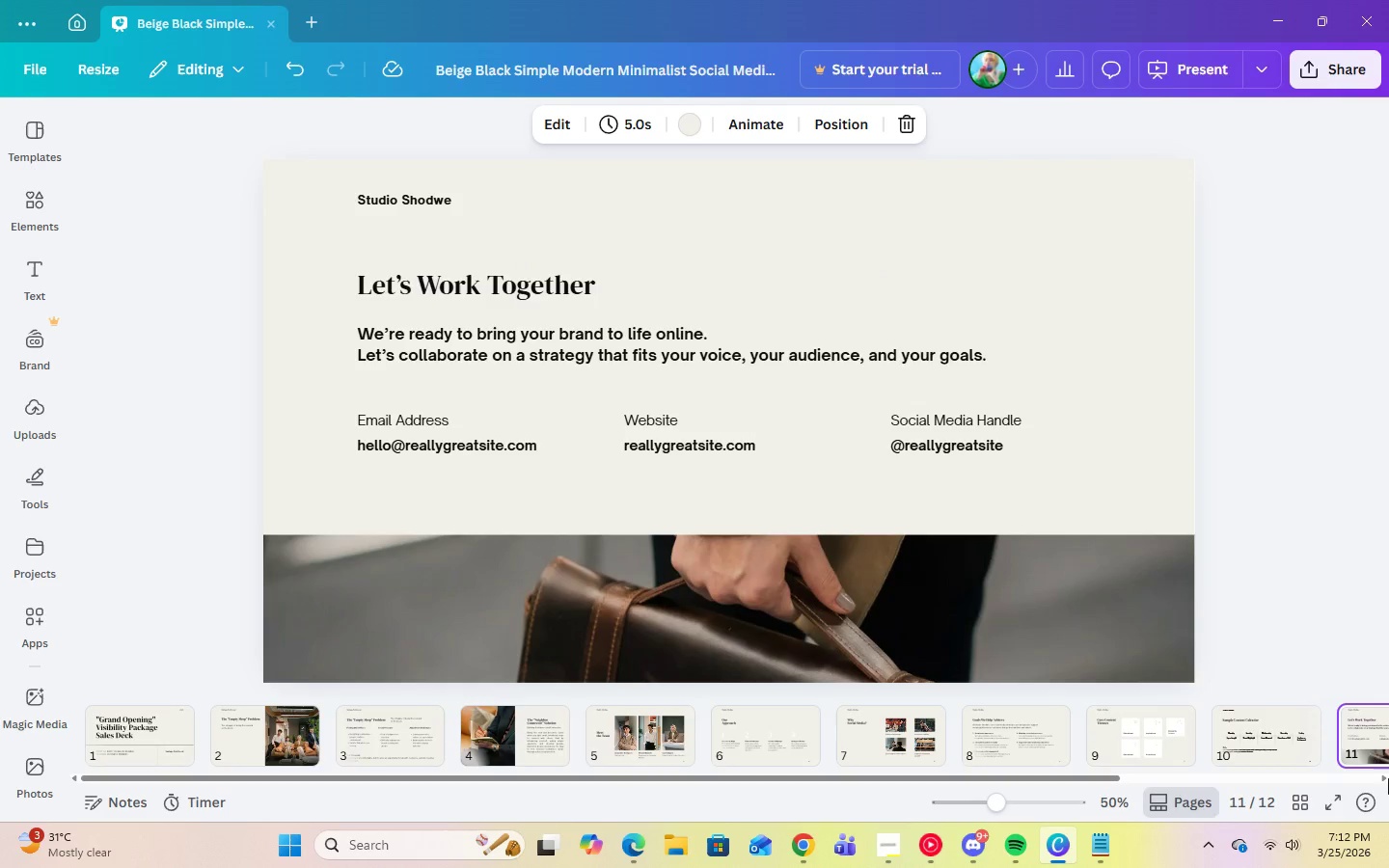 
key(ArrowRight)
 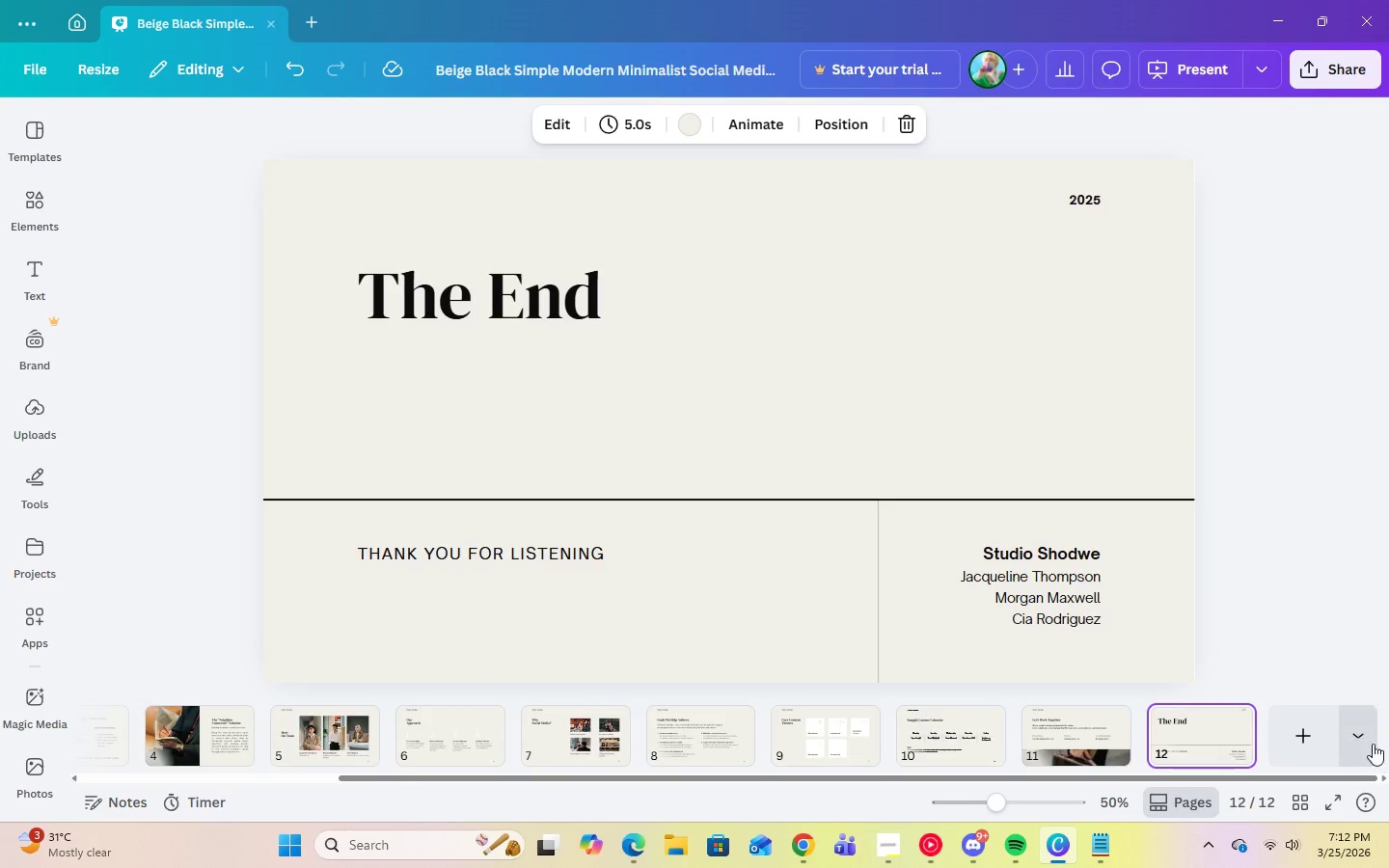 
key(ArrowLeft)
 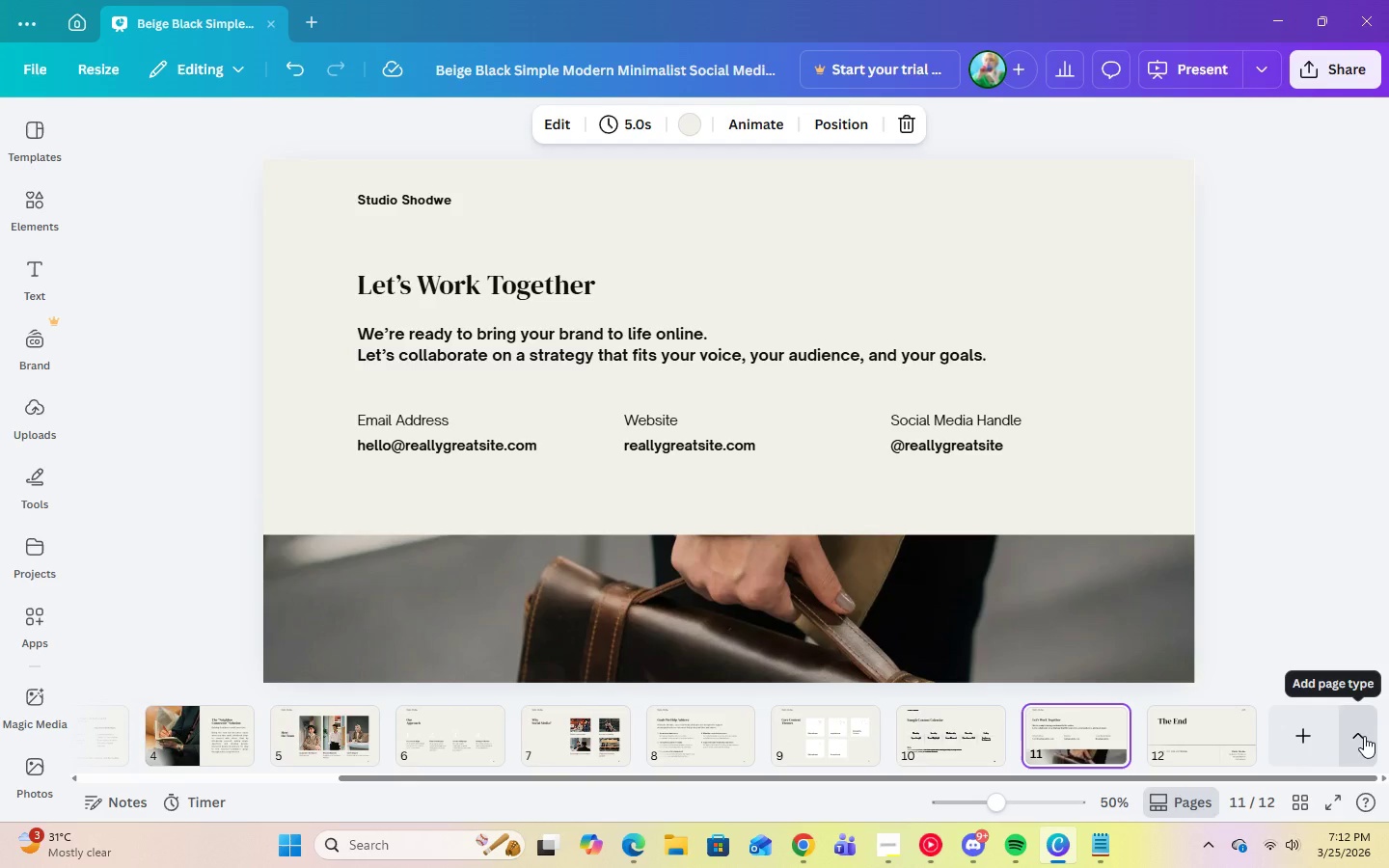 
key(ArrowLeft)
 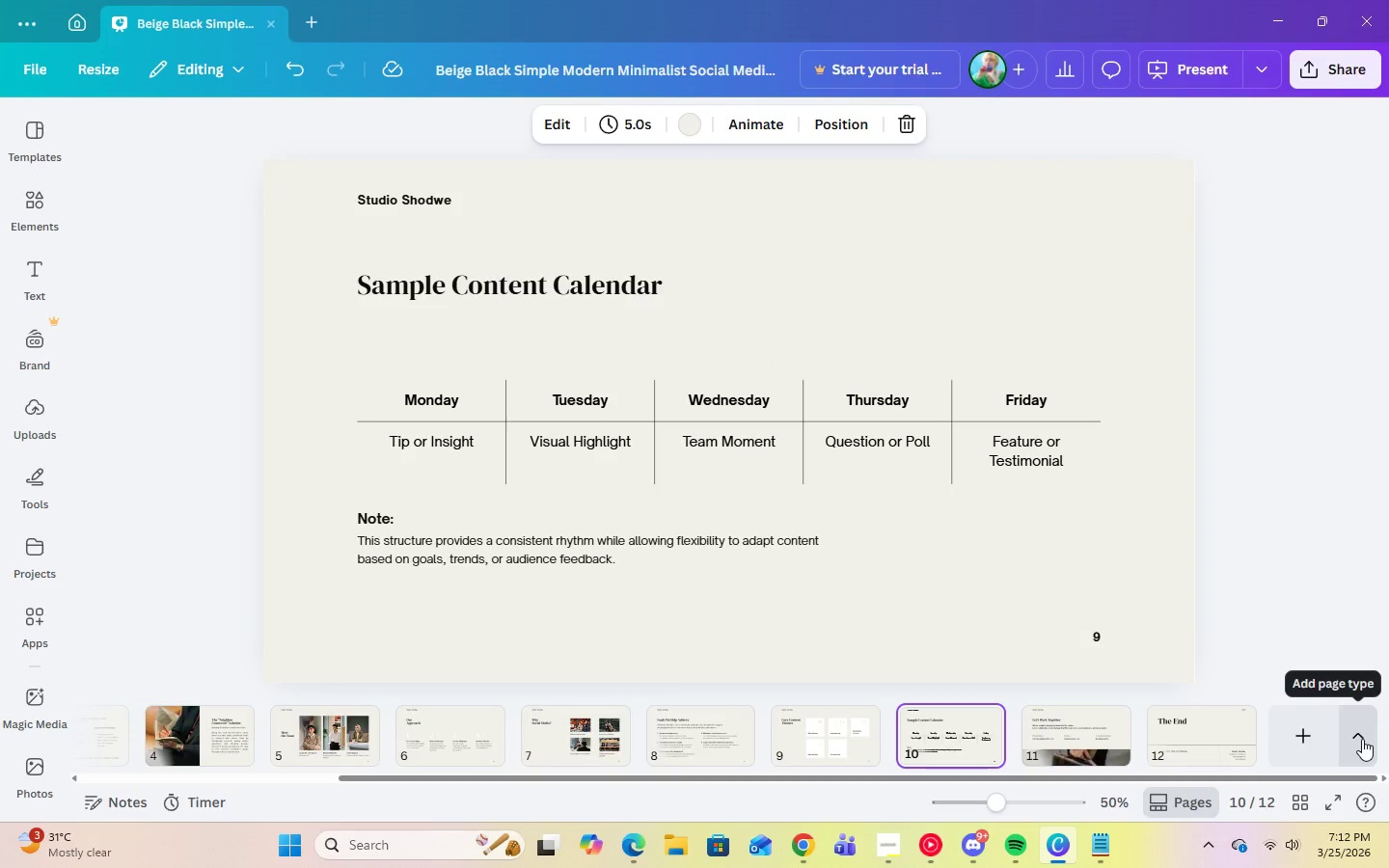 
key(ArrowLeft)
 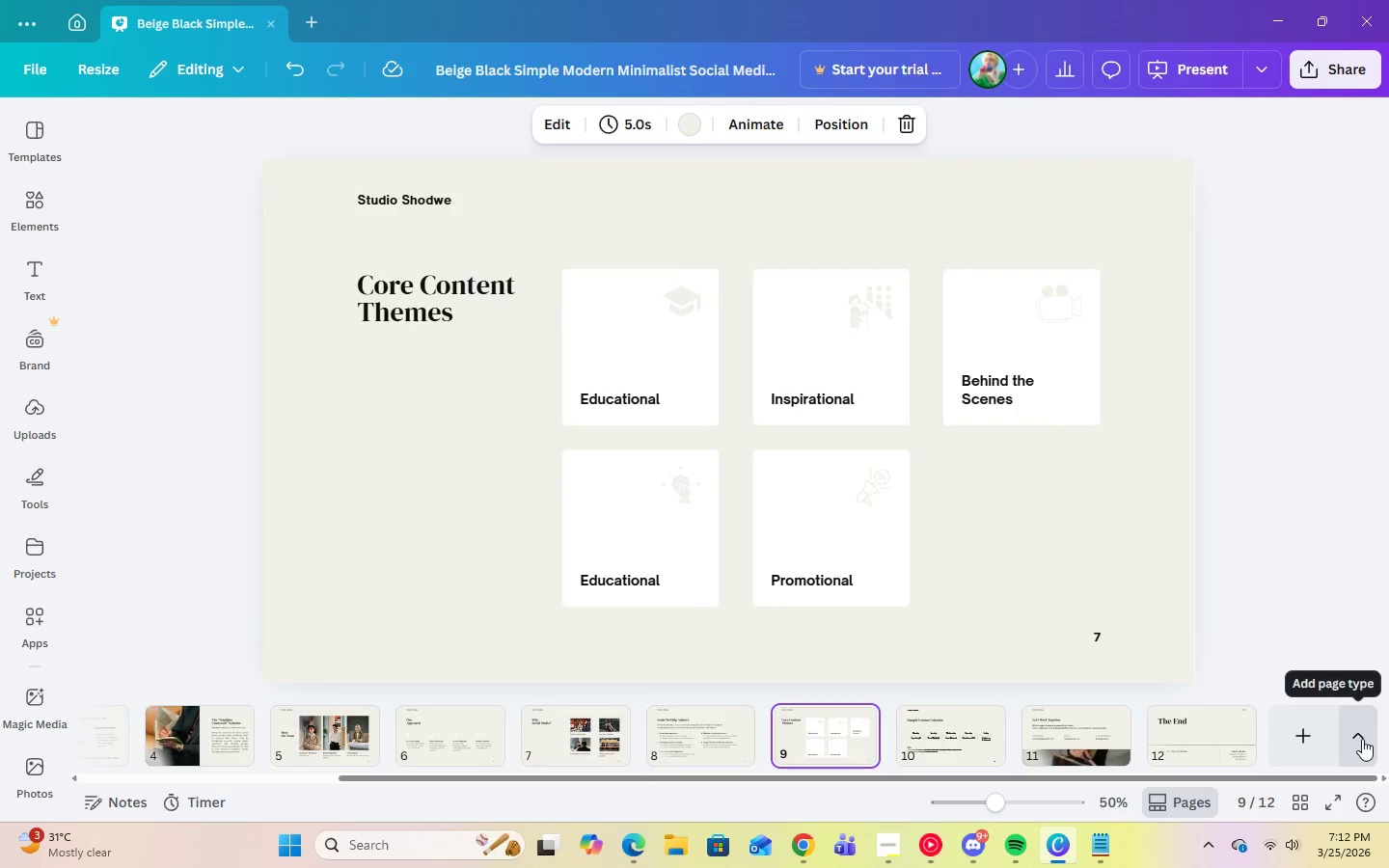 
key(ArrowLeft)
 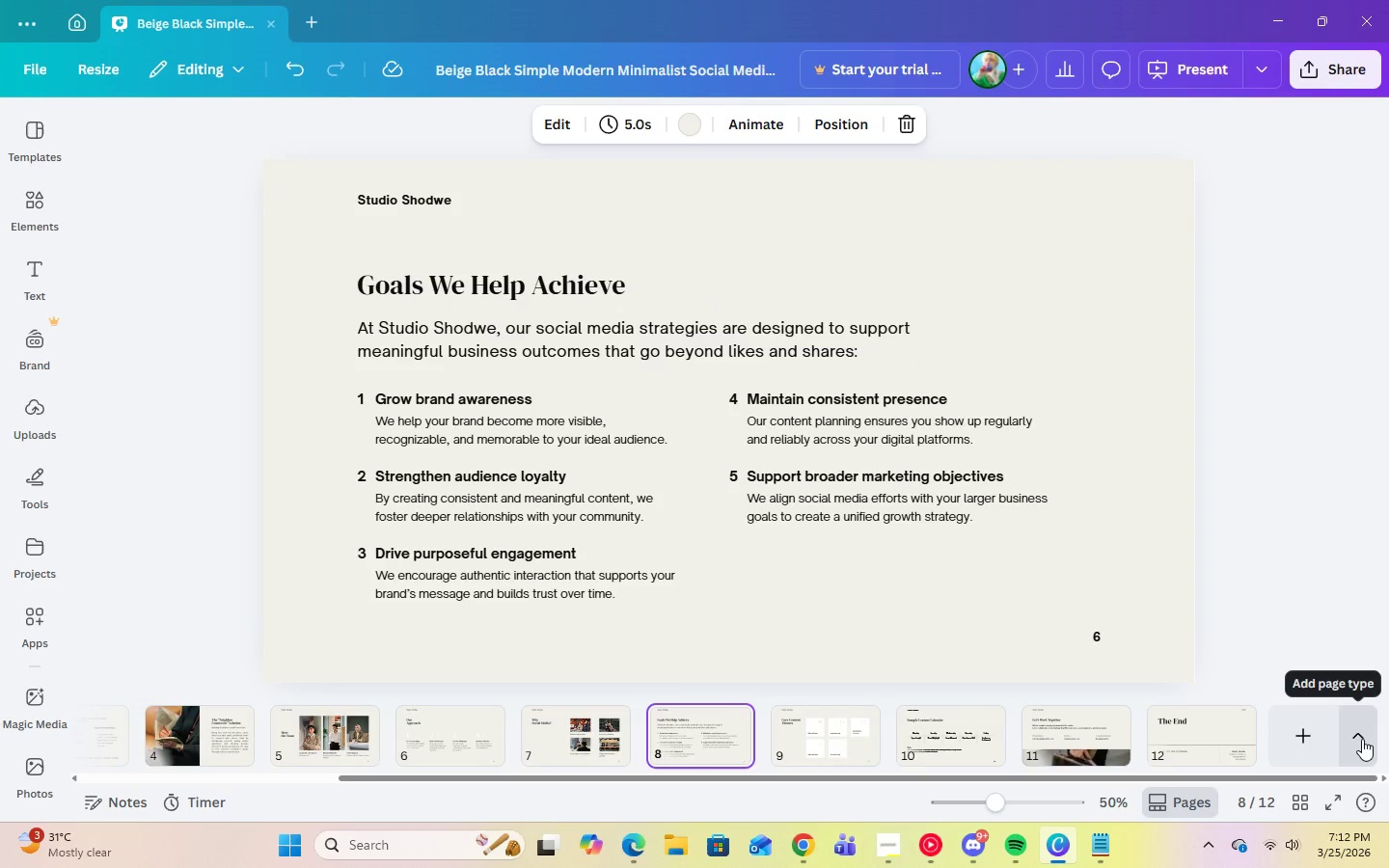 
key(ArrowLeft)
 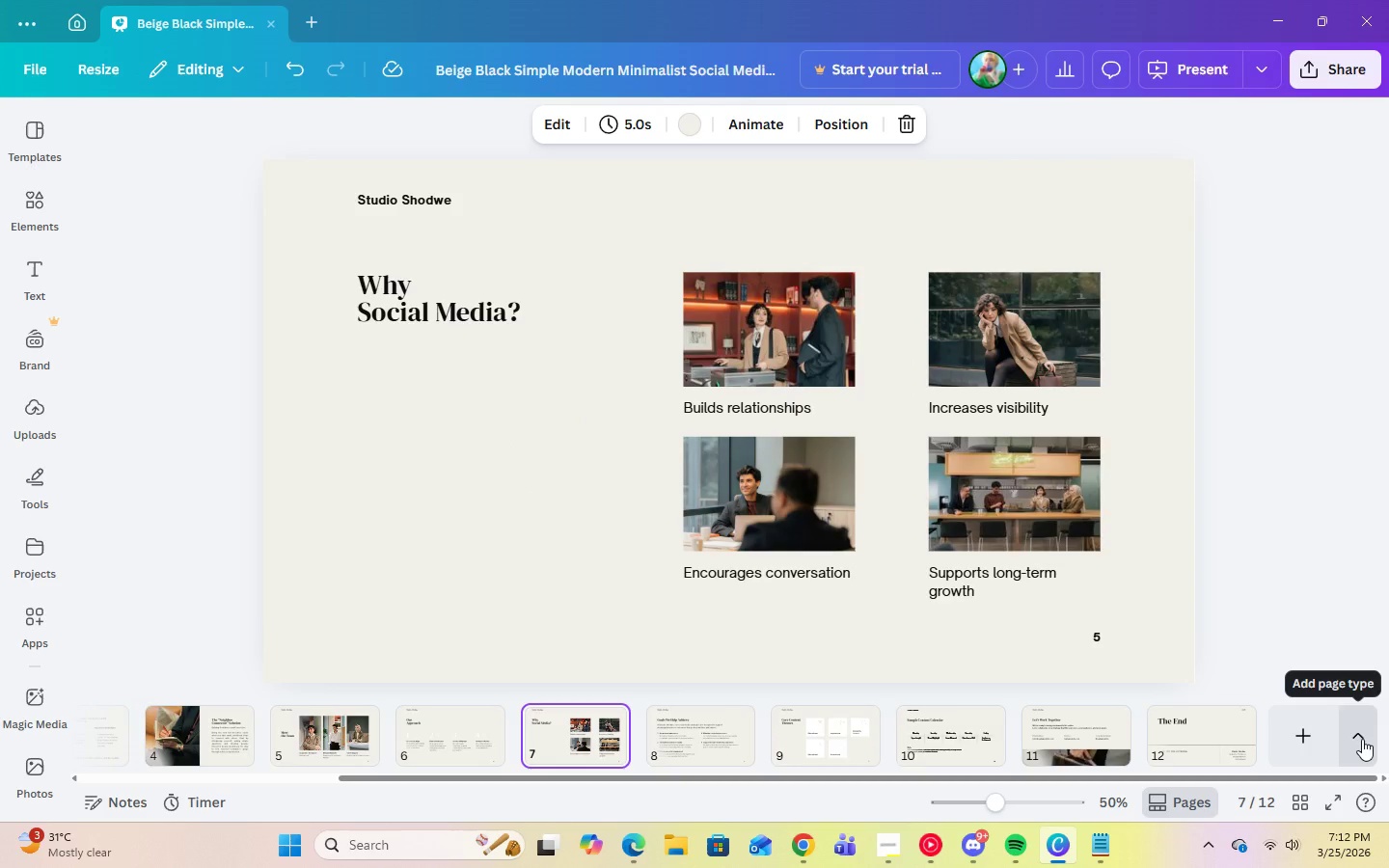 
key(ArrowLeft)
 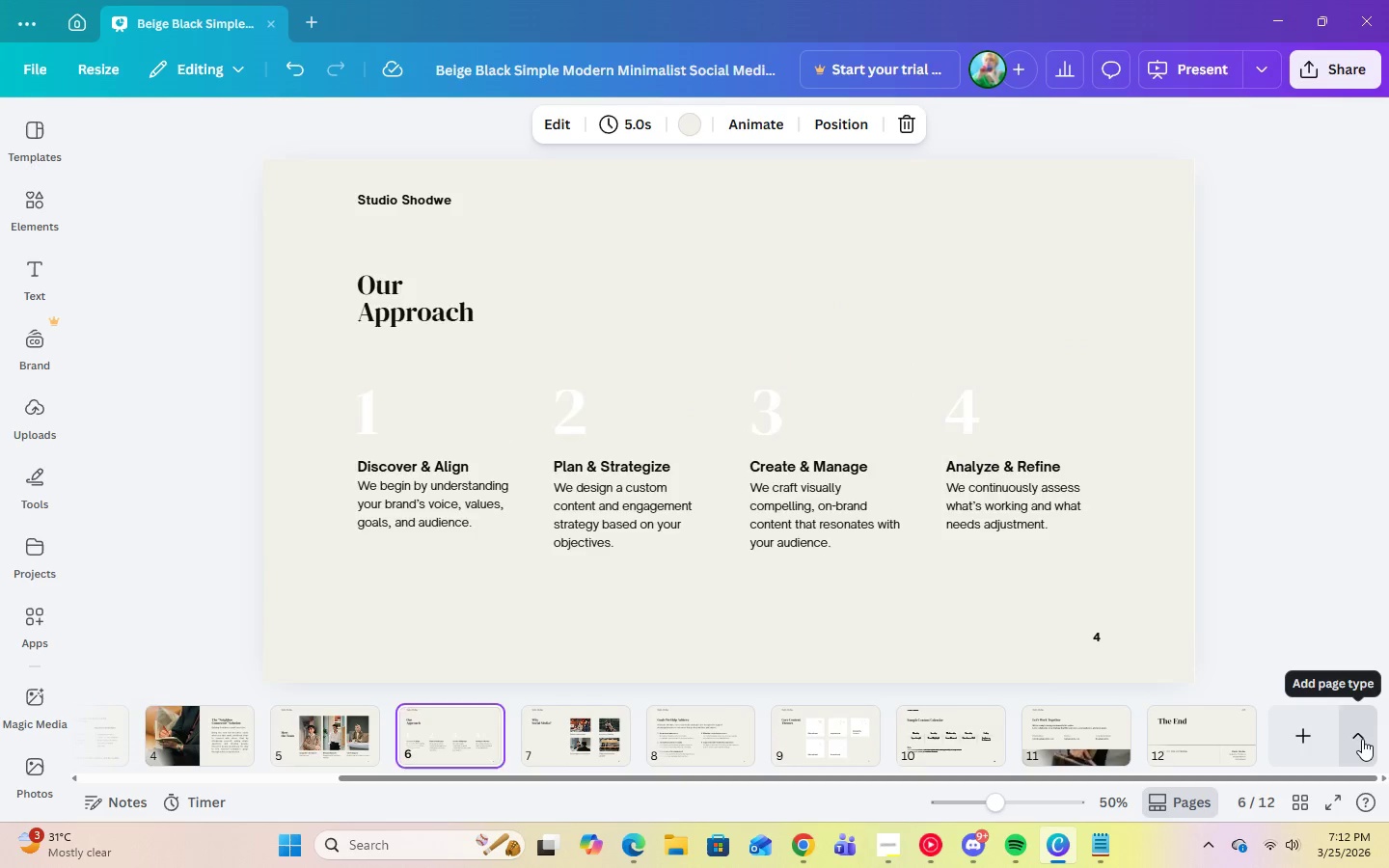 
key(ArrowLeft)
 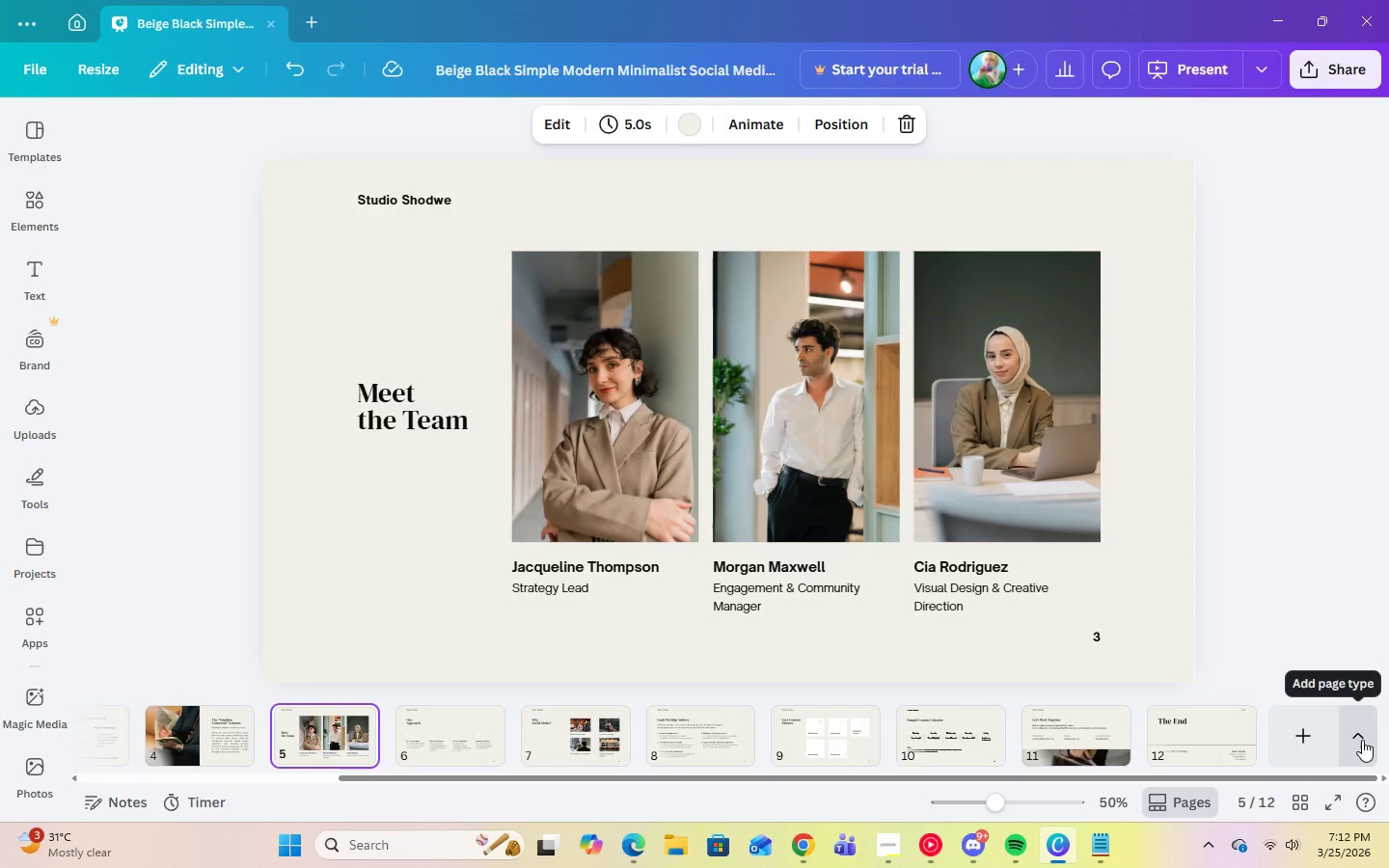 
key(ArrowLeft)
 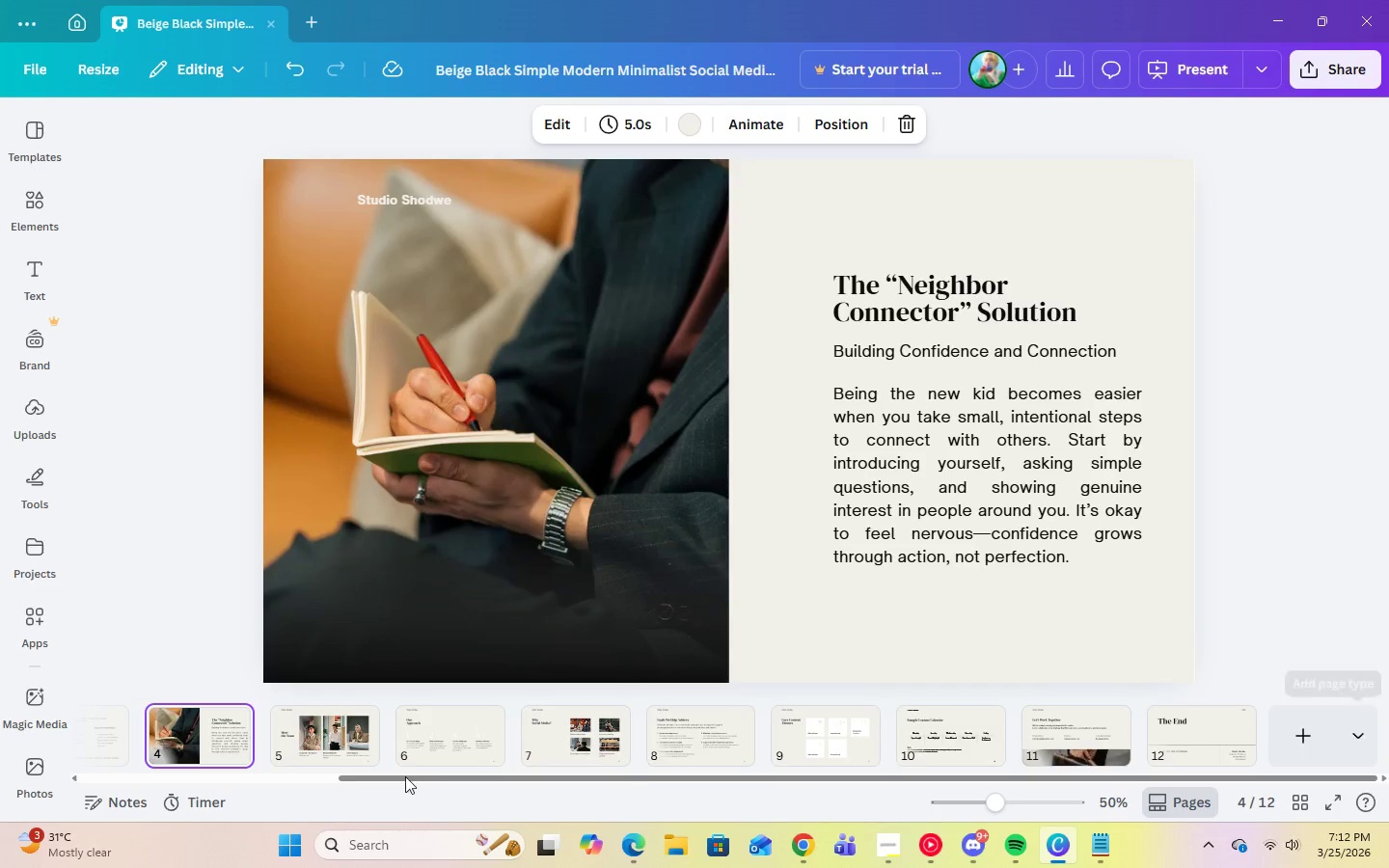 
mouse_move([242, 742])
 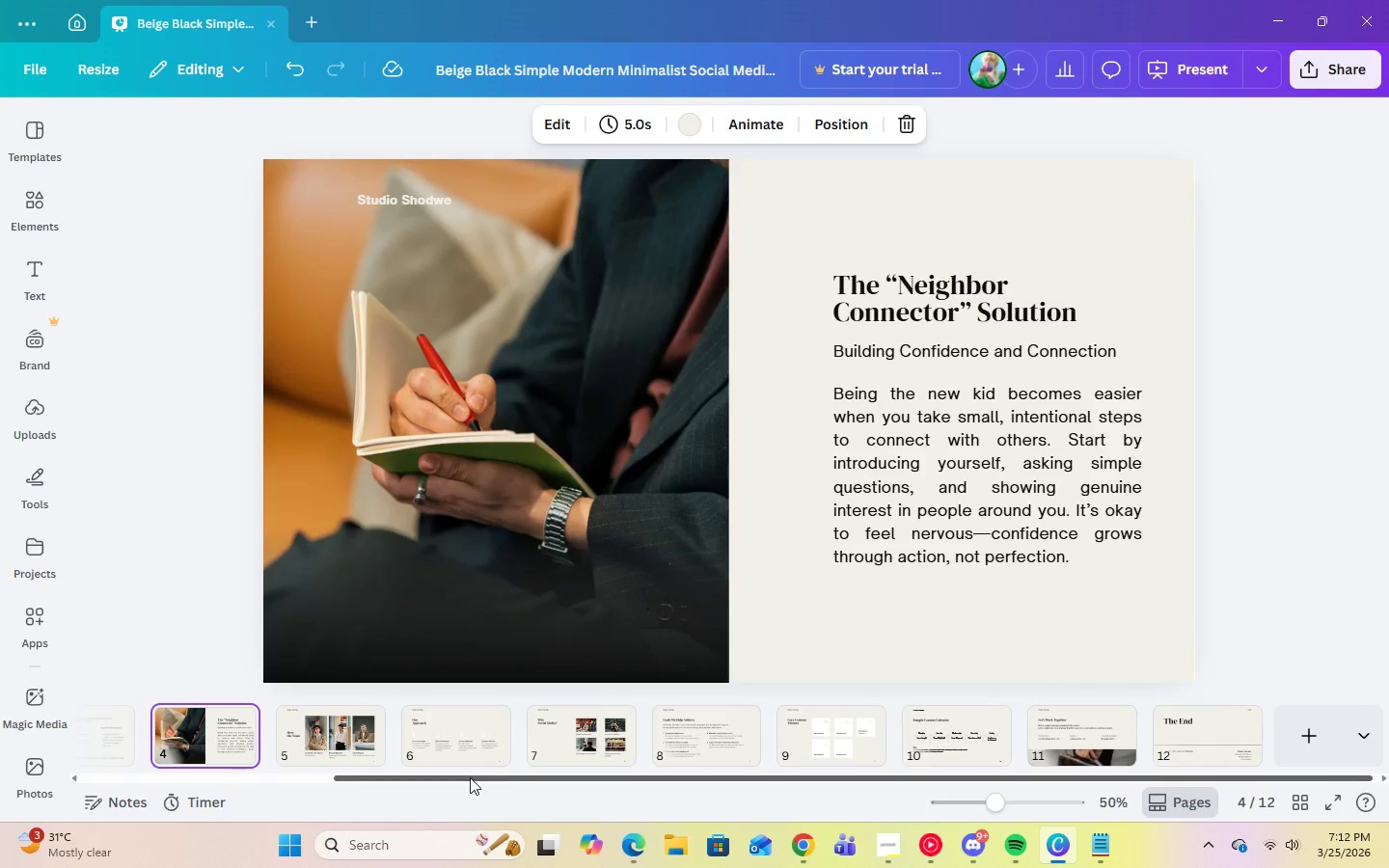 
left_click_drag(start_coordinate=[491, 777], to_coordinate=[301, 785])
 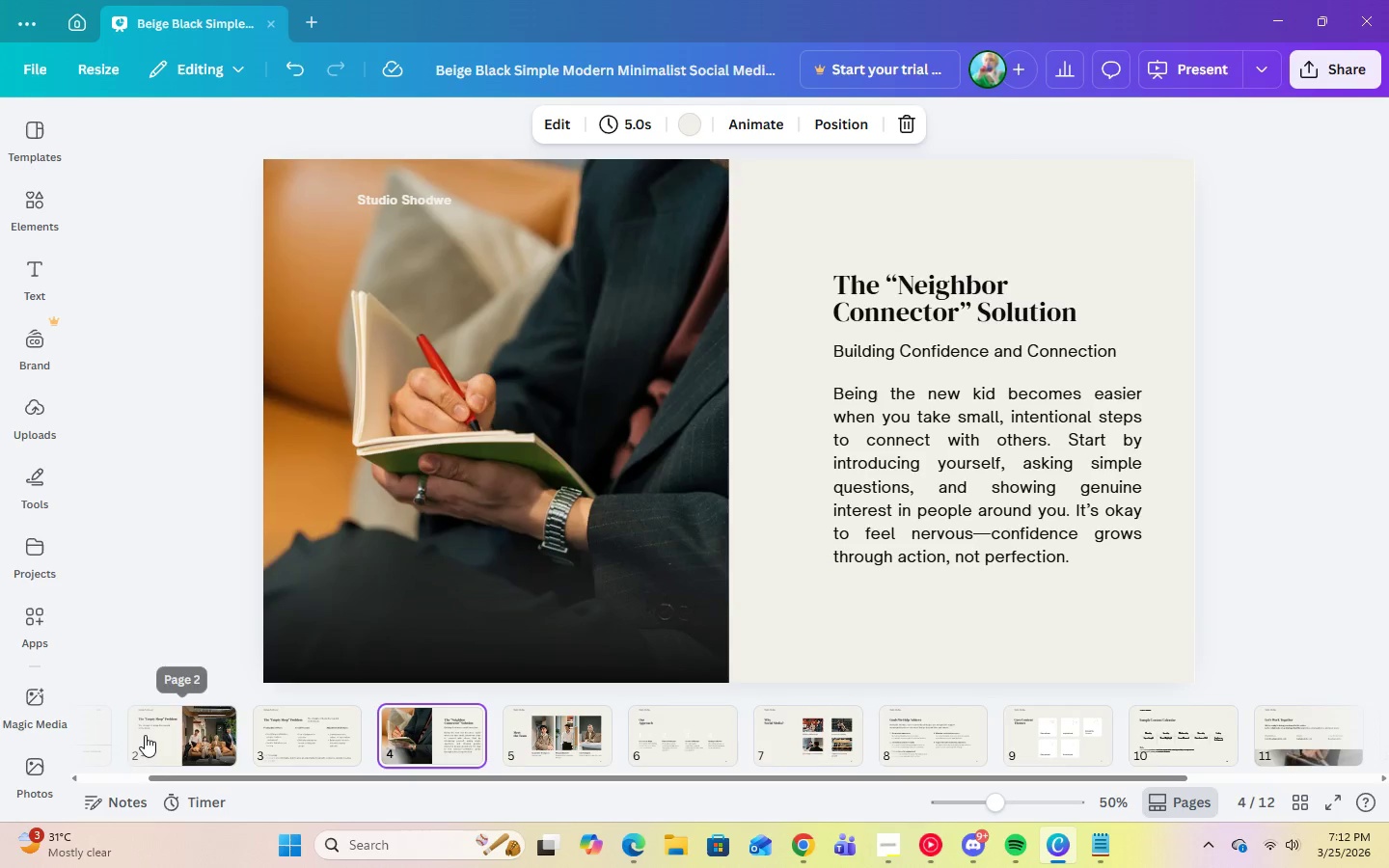 
left_click([145, 735])
 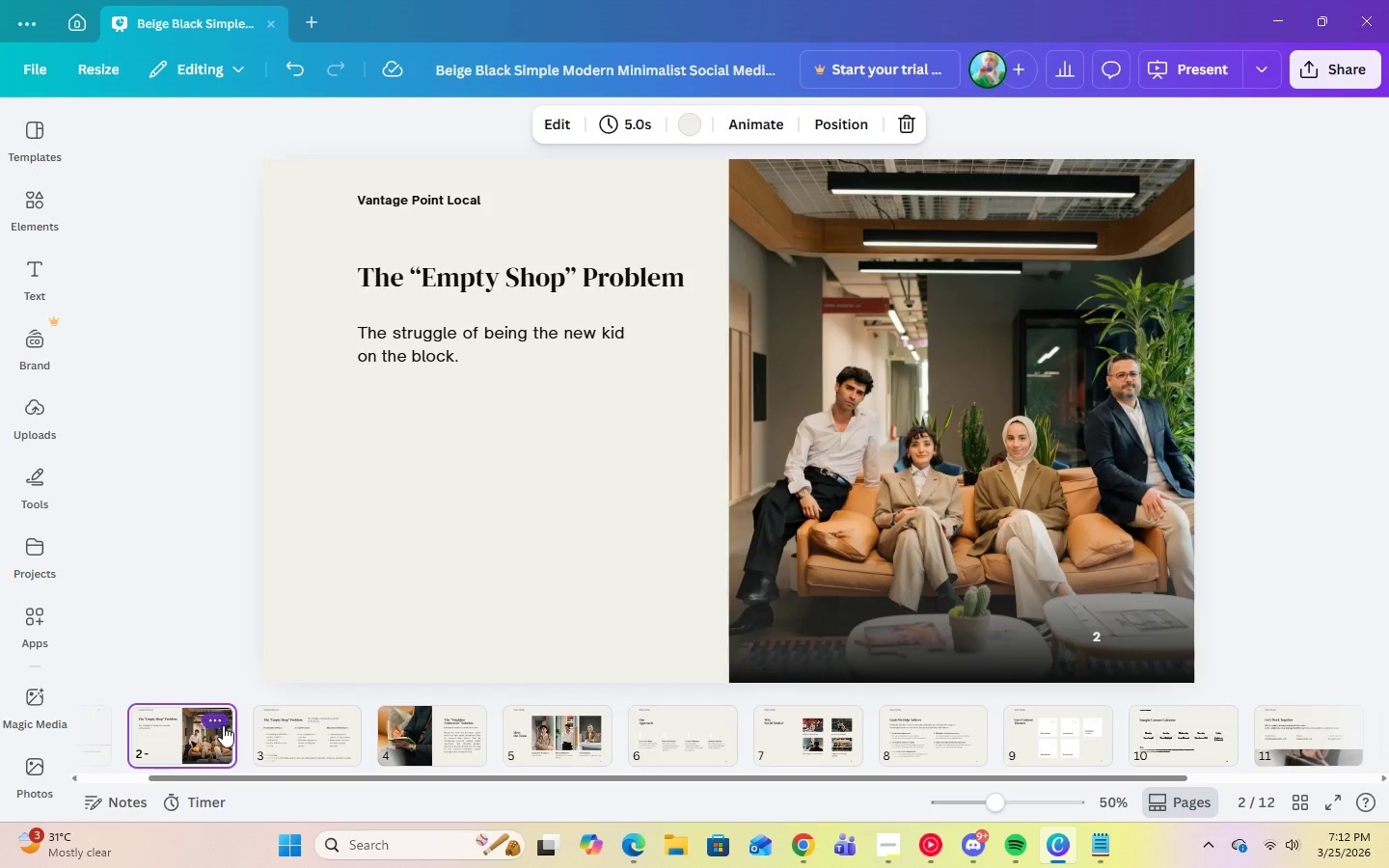 
left_click([223, 725])
 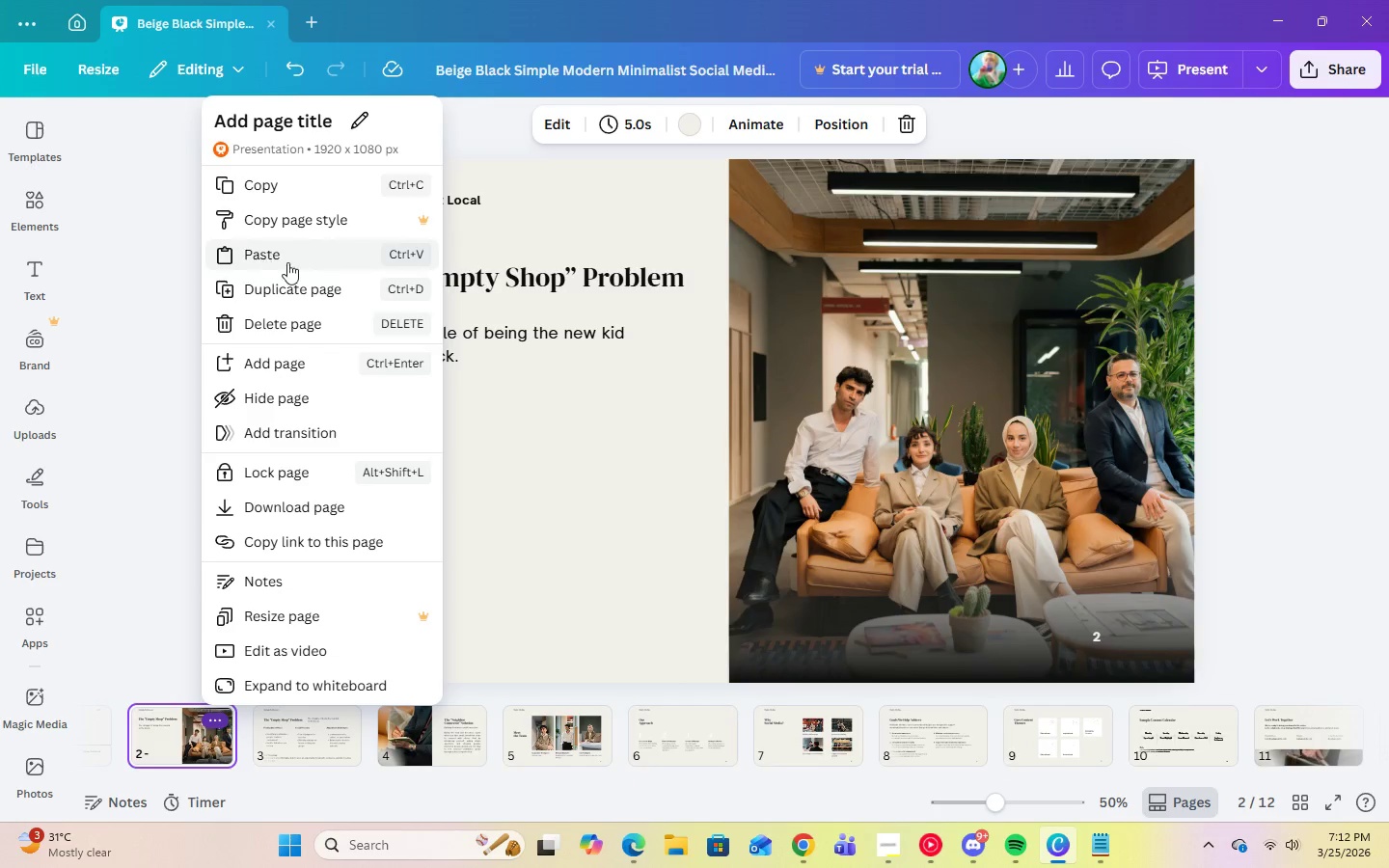 
left_click([294, 284])
 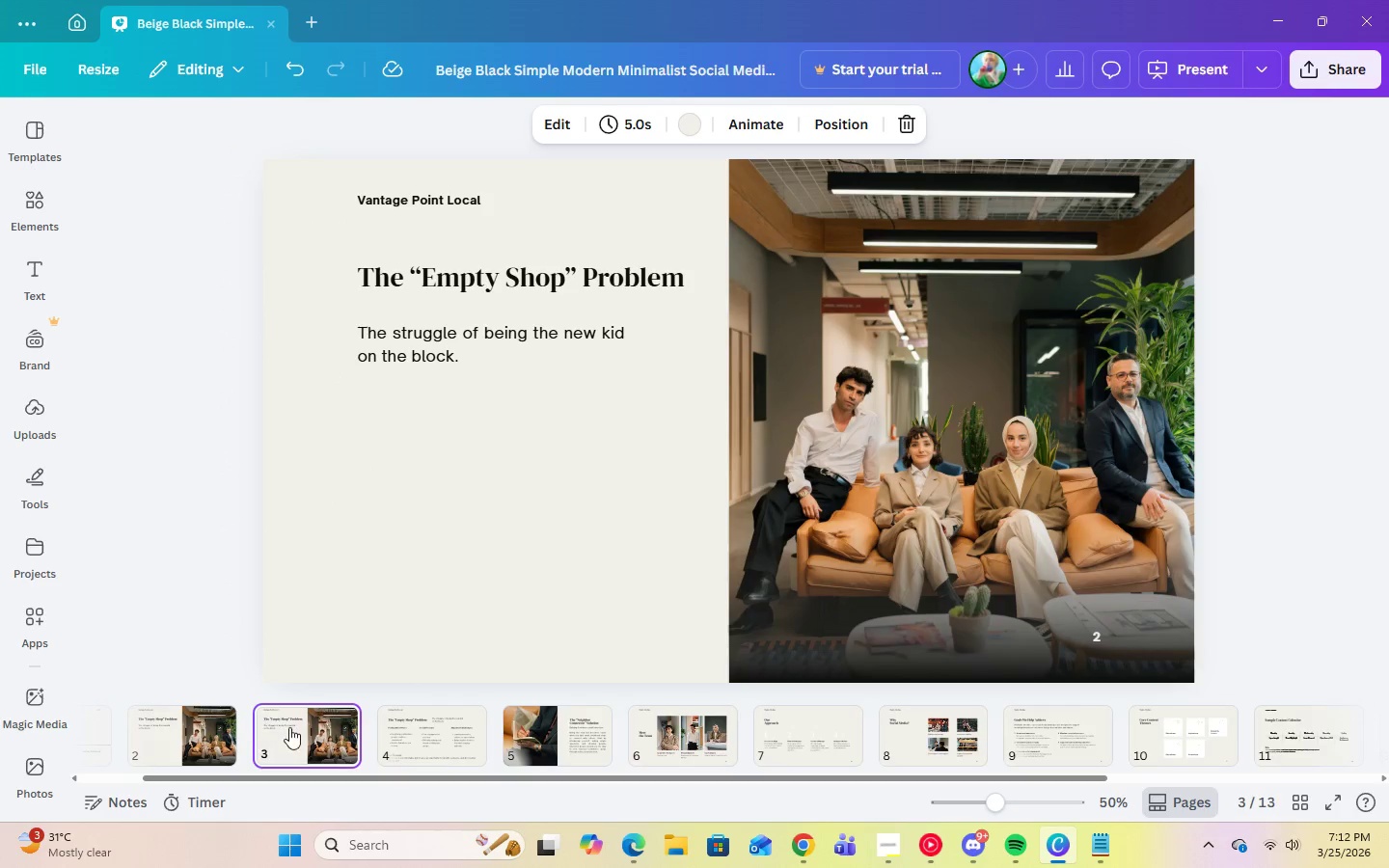 
left_click_drag(start_coordinate=[291, 728], to_coordinate=[626, 719])
 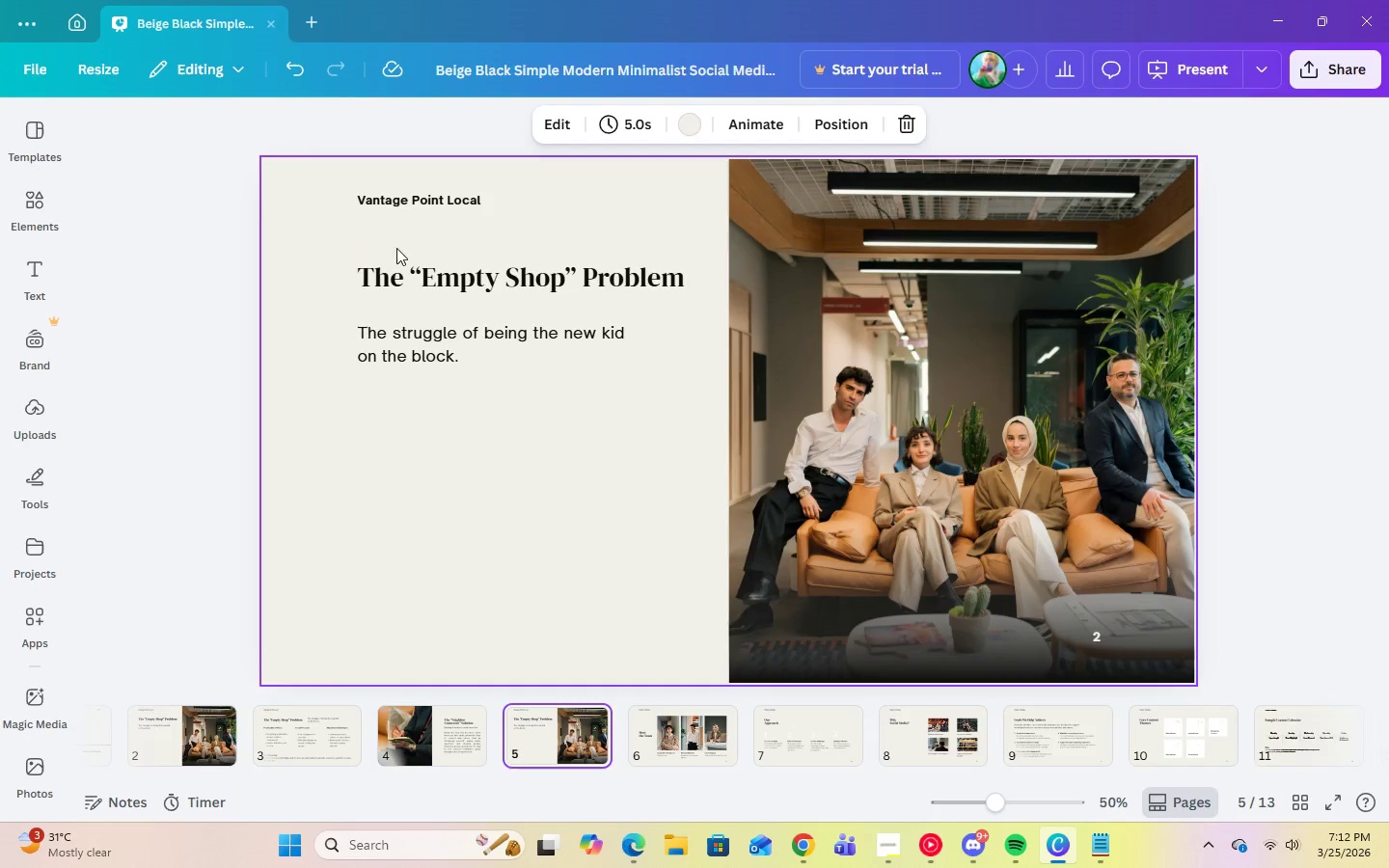 
left_click([431, 728])
 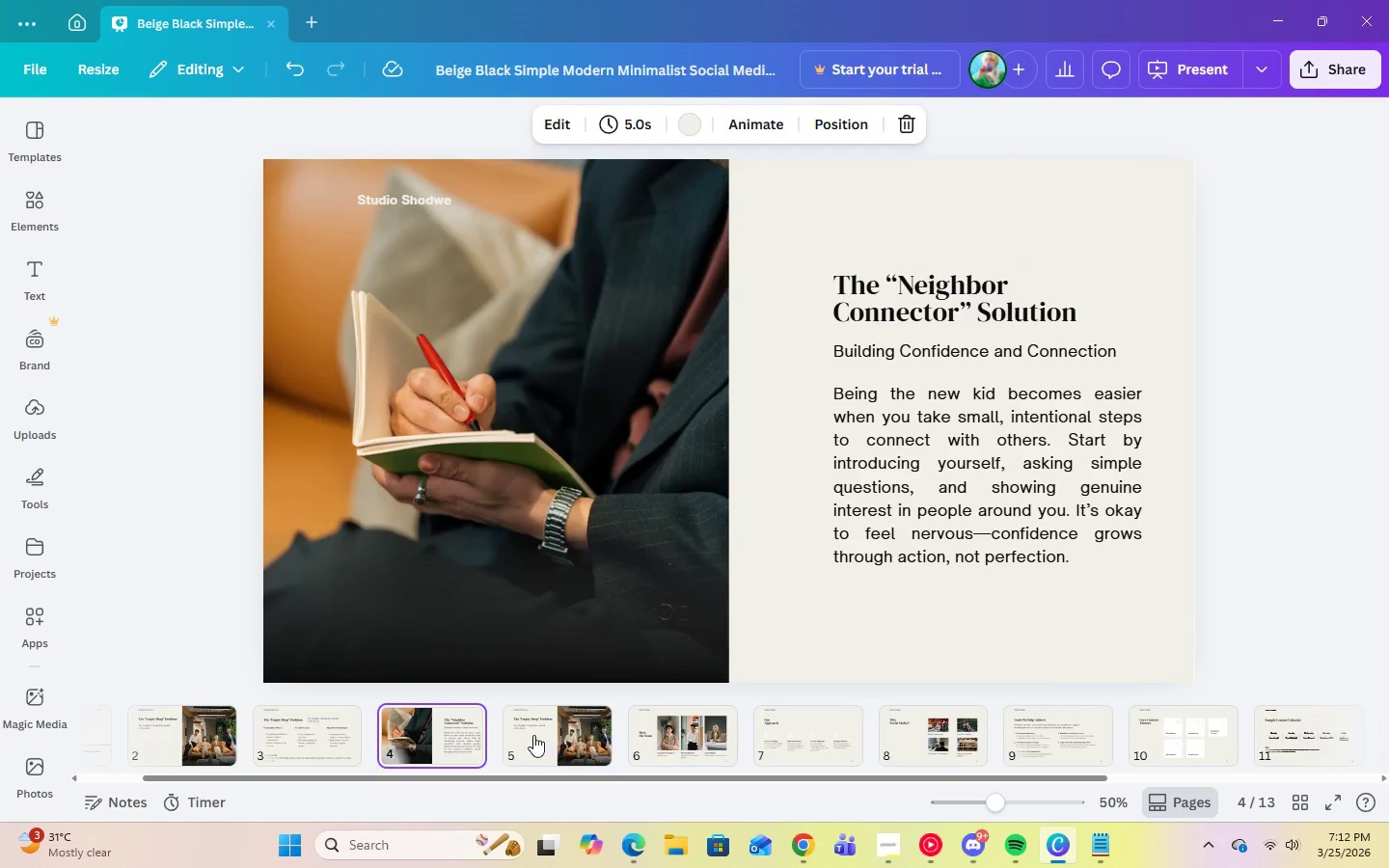 
left_click([556, 746])
 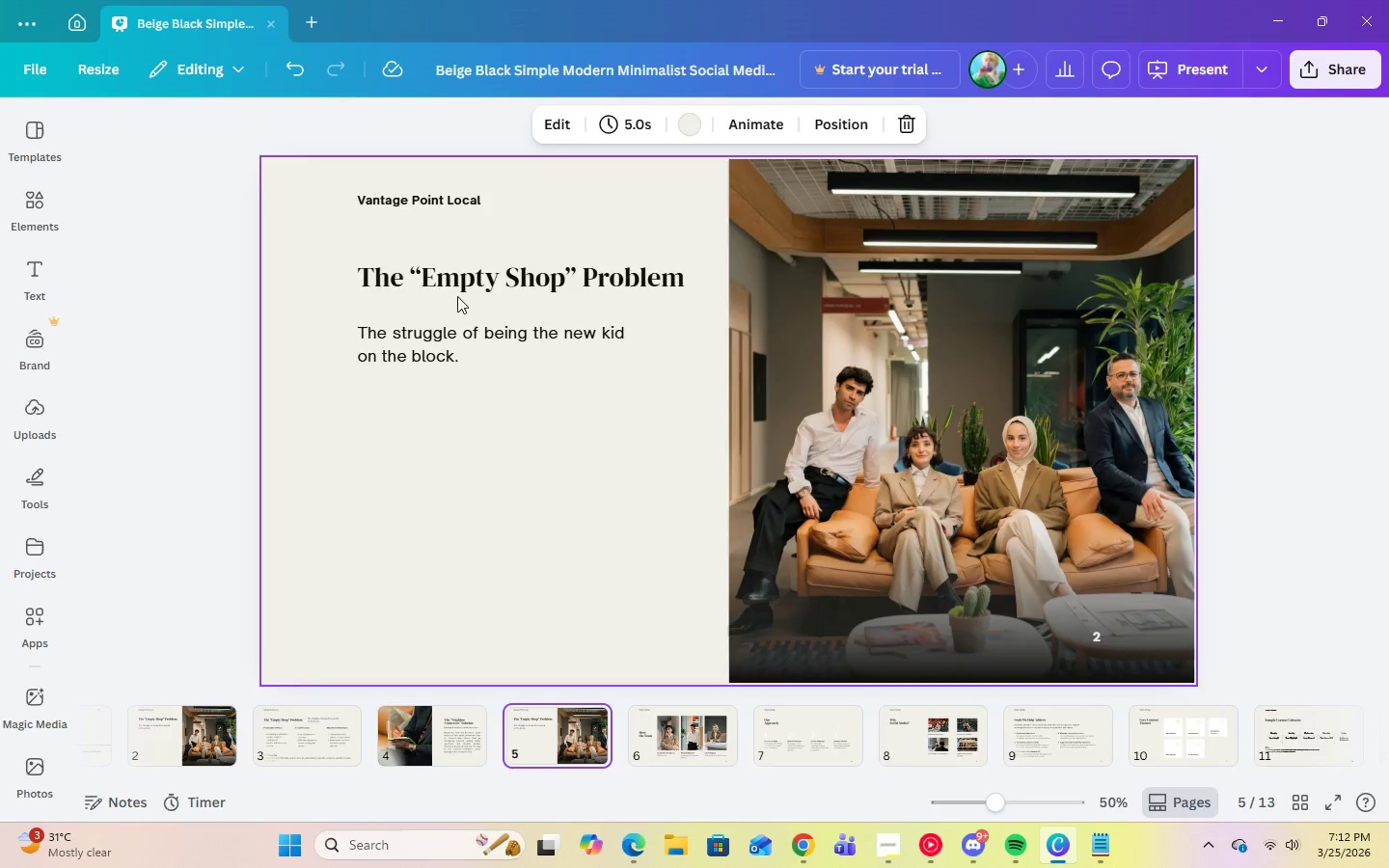 
double_click([463, 287])
 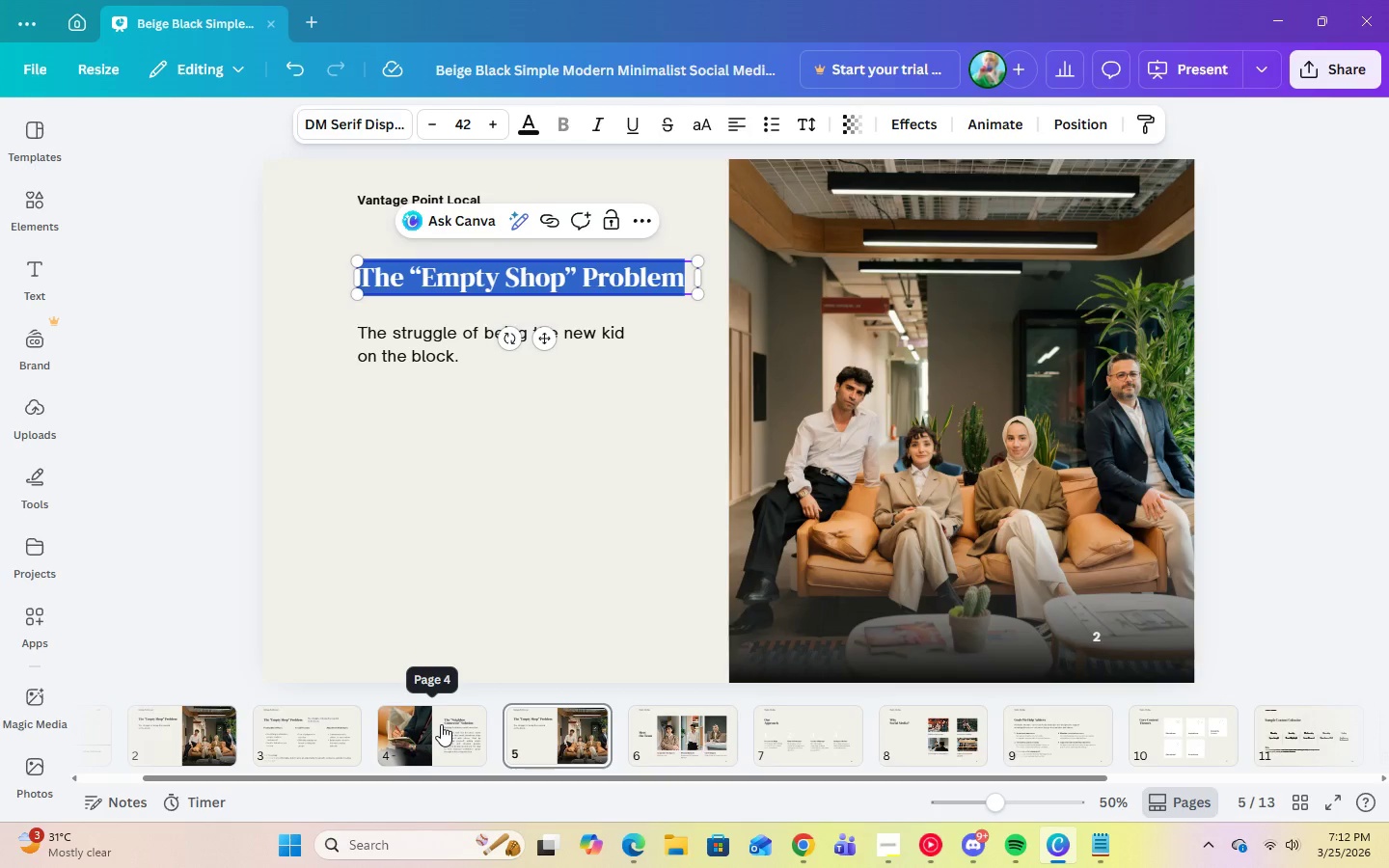 
left_click([441, 724])
 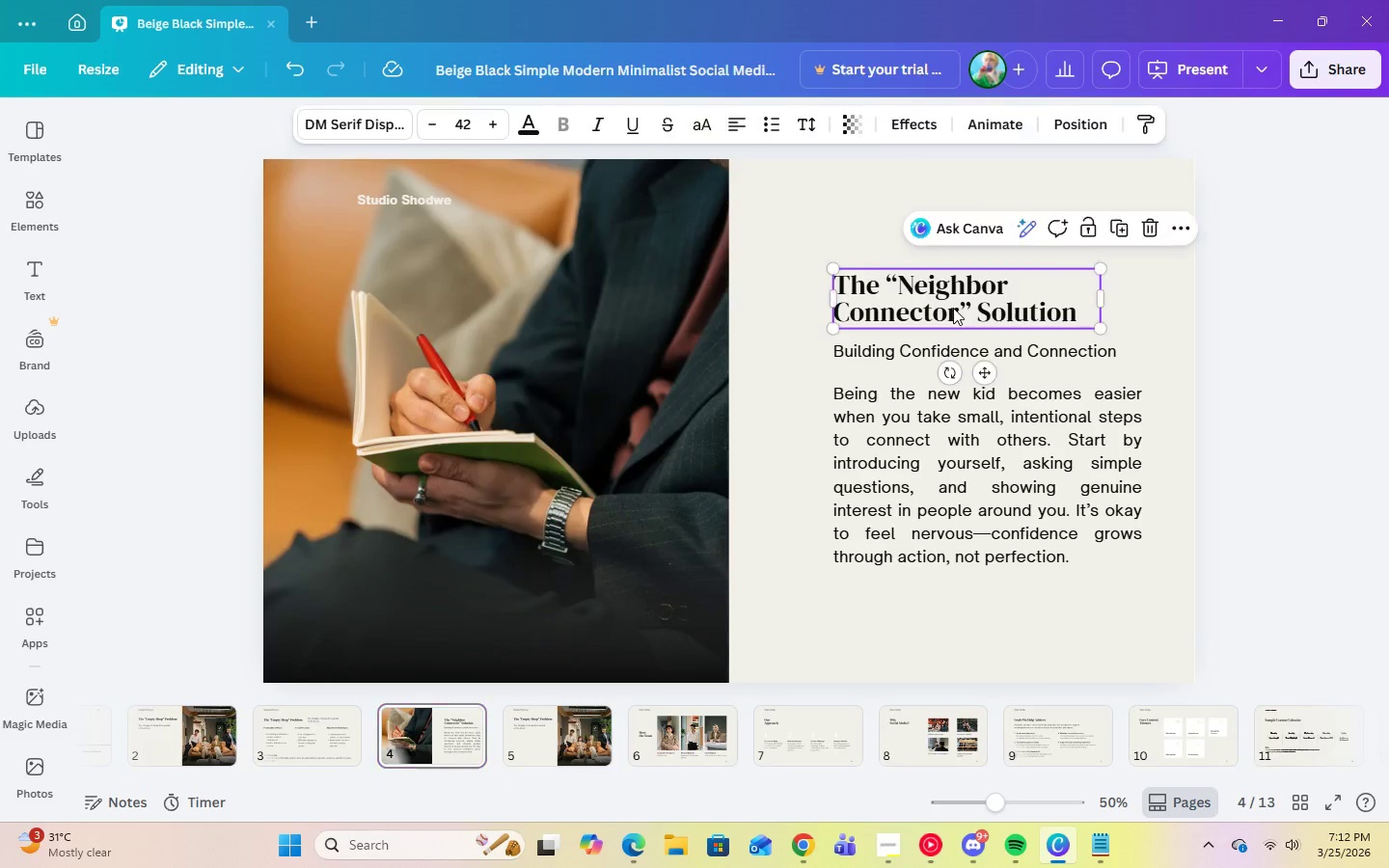 
double_click([953, 308])
 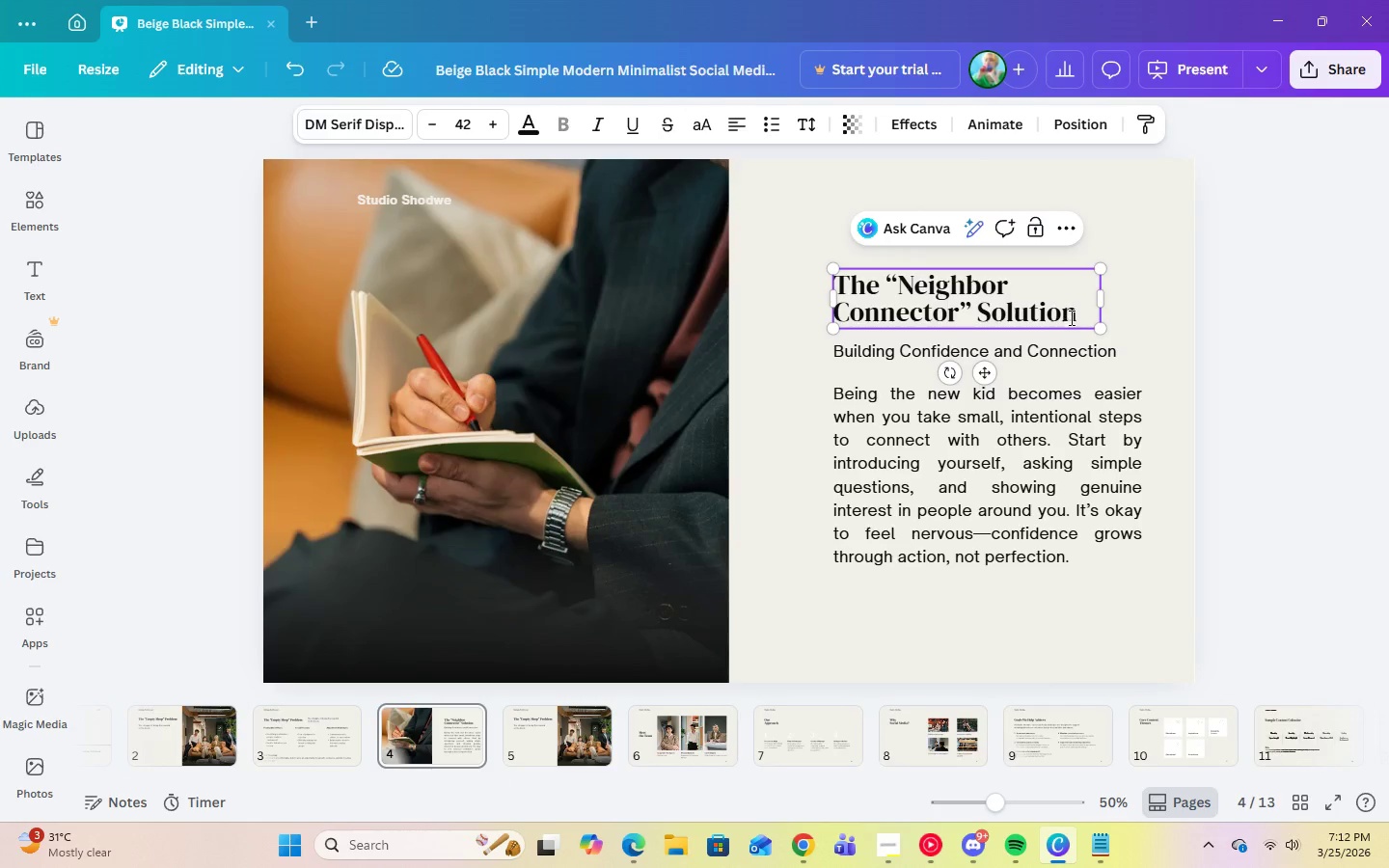 
left_click([1079, 314])
 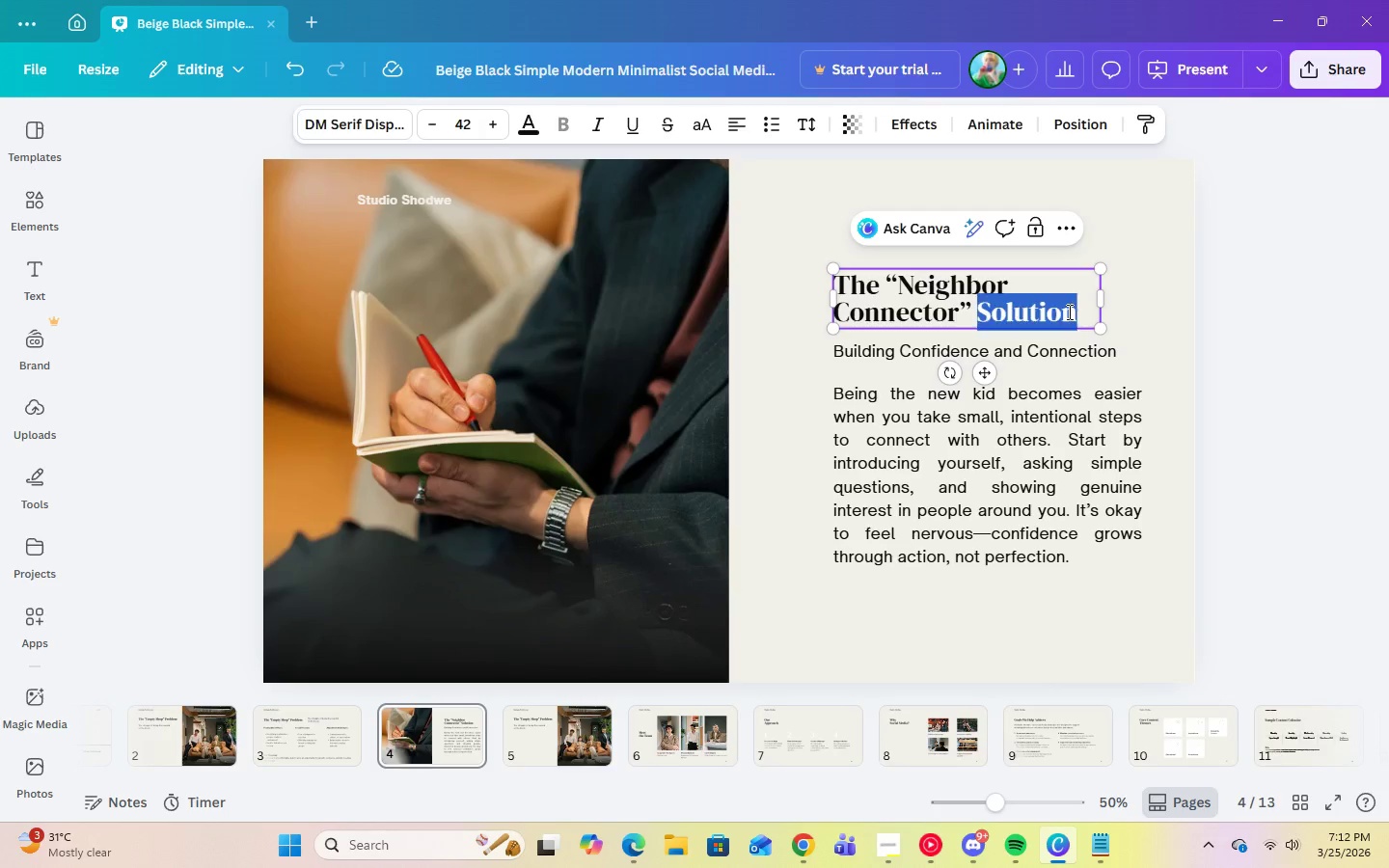 
left_click_drag(start_coordinate=[1079, 314], to_coordinate=[868, 292])
 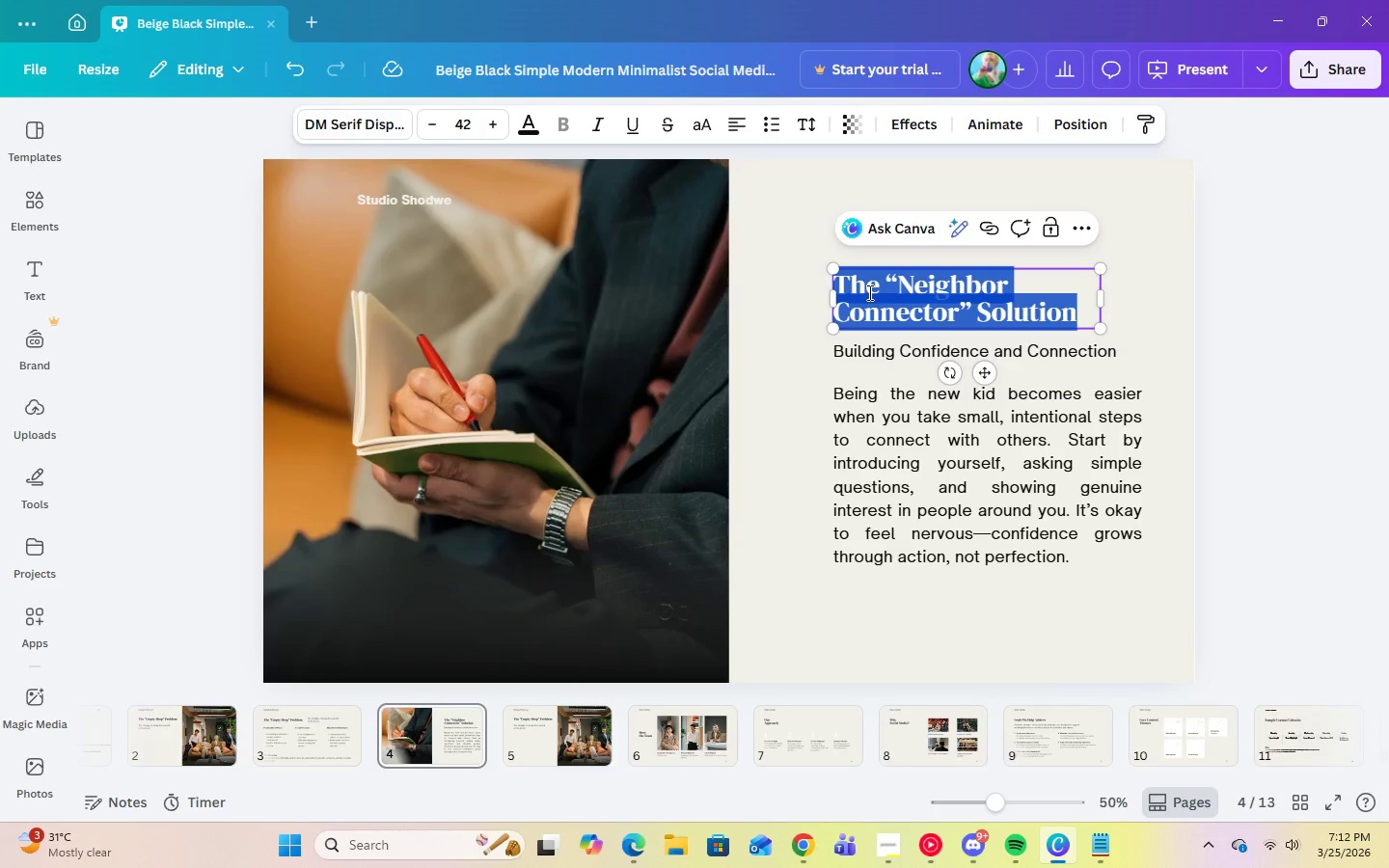 
right_click([868, 292])
 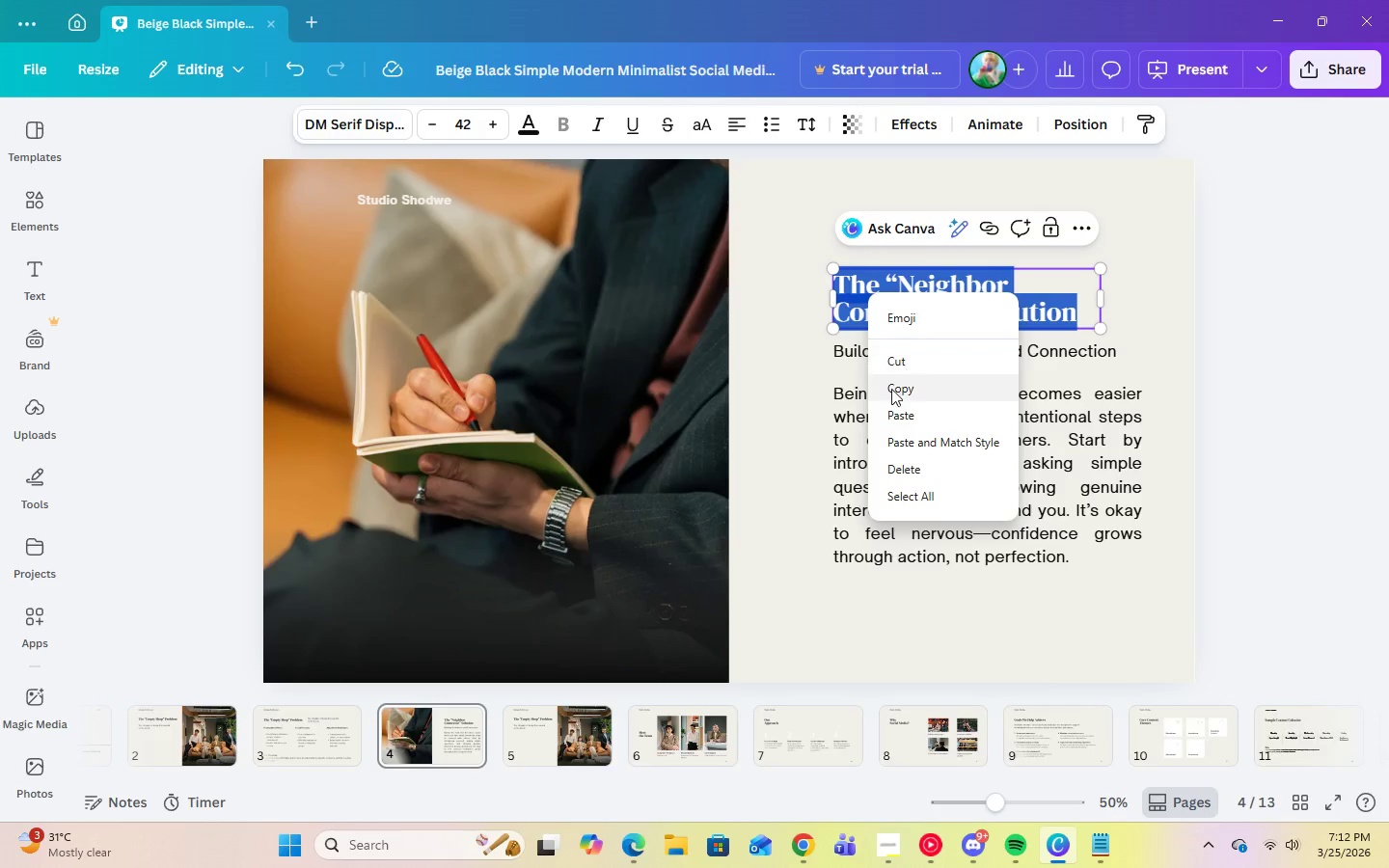 
left_click([887, 394])
 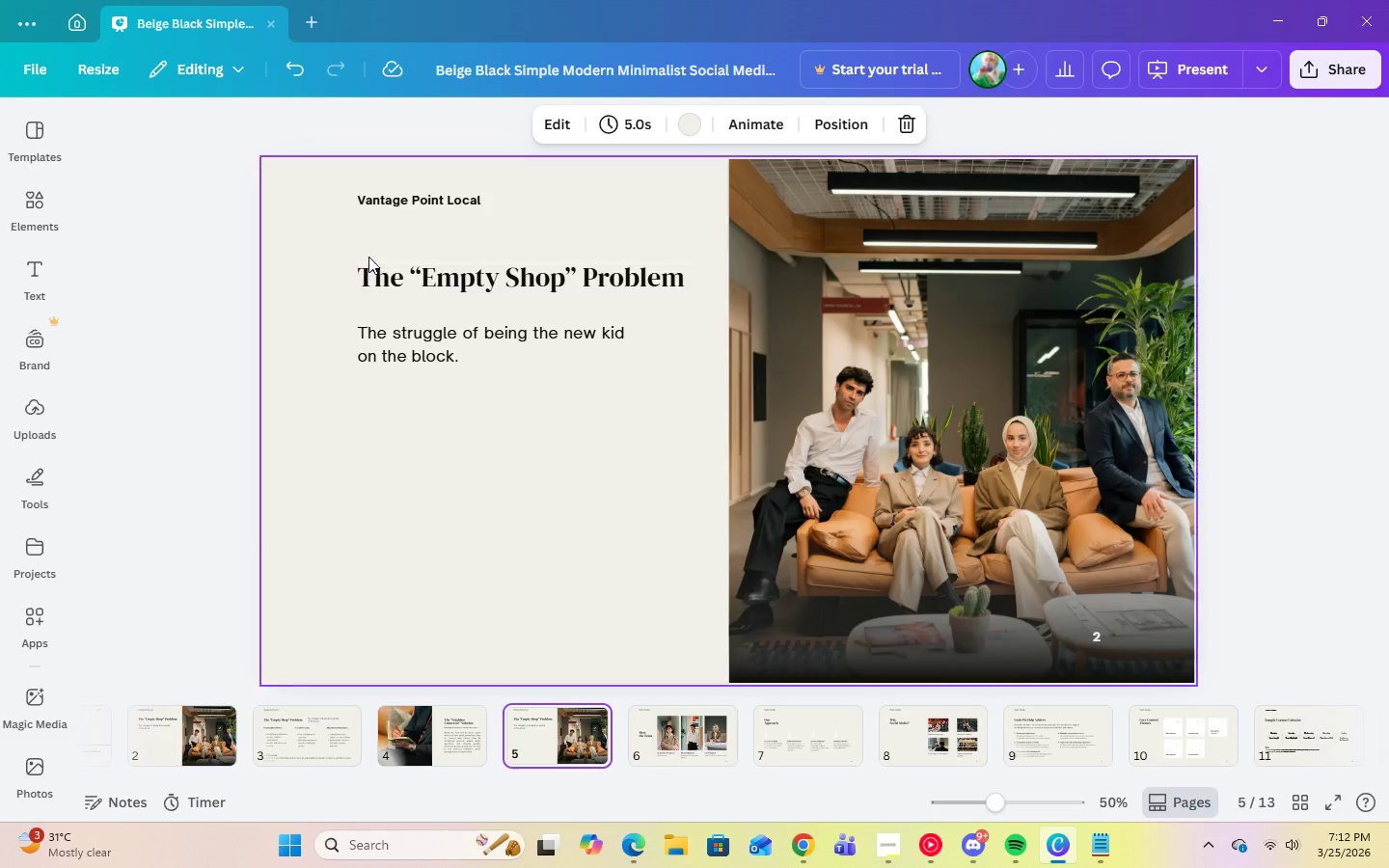 
double_click([386, 277])
 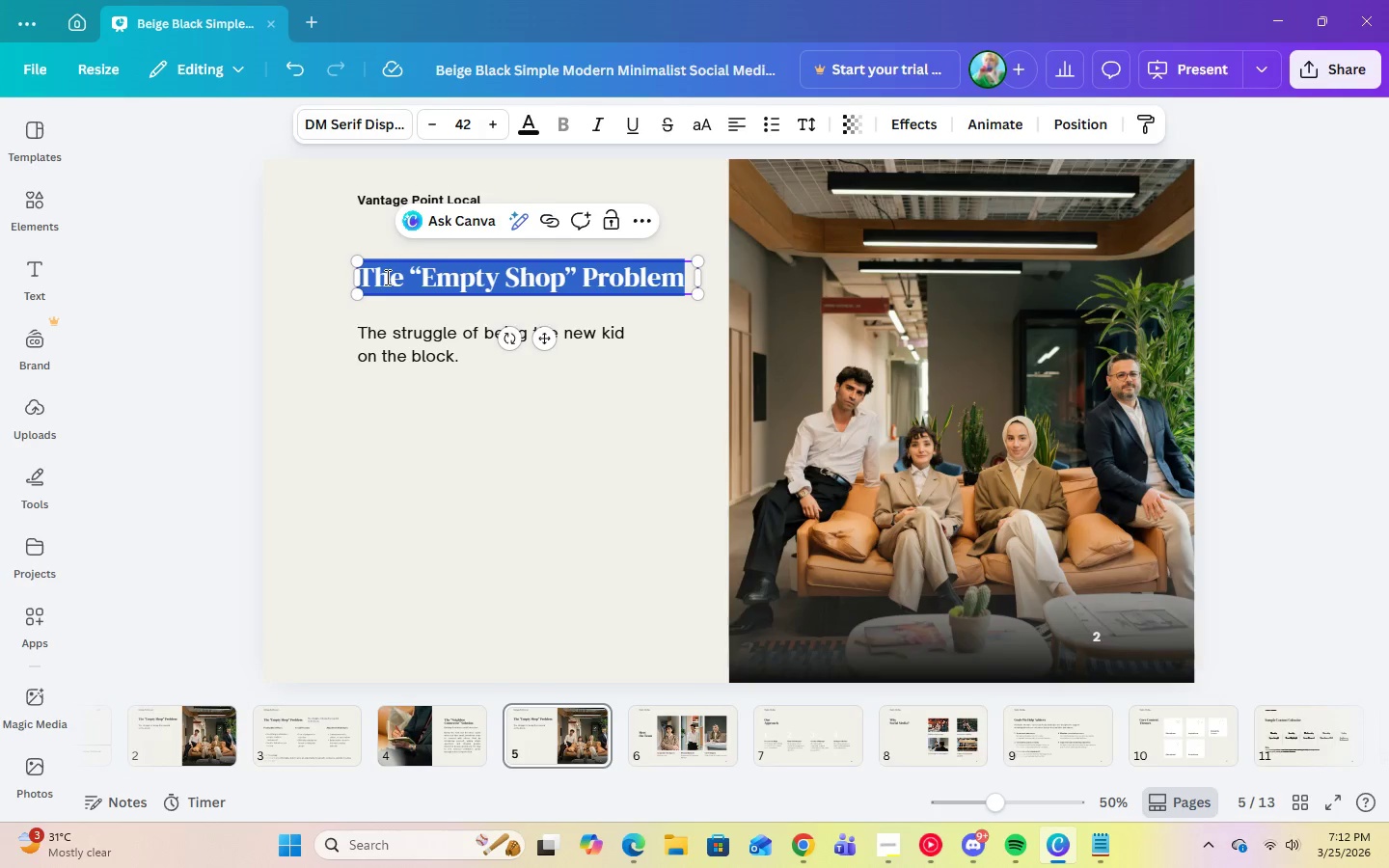 
right_click([386, 277])
 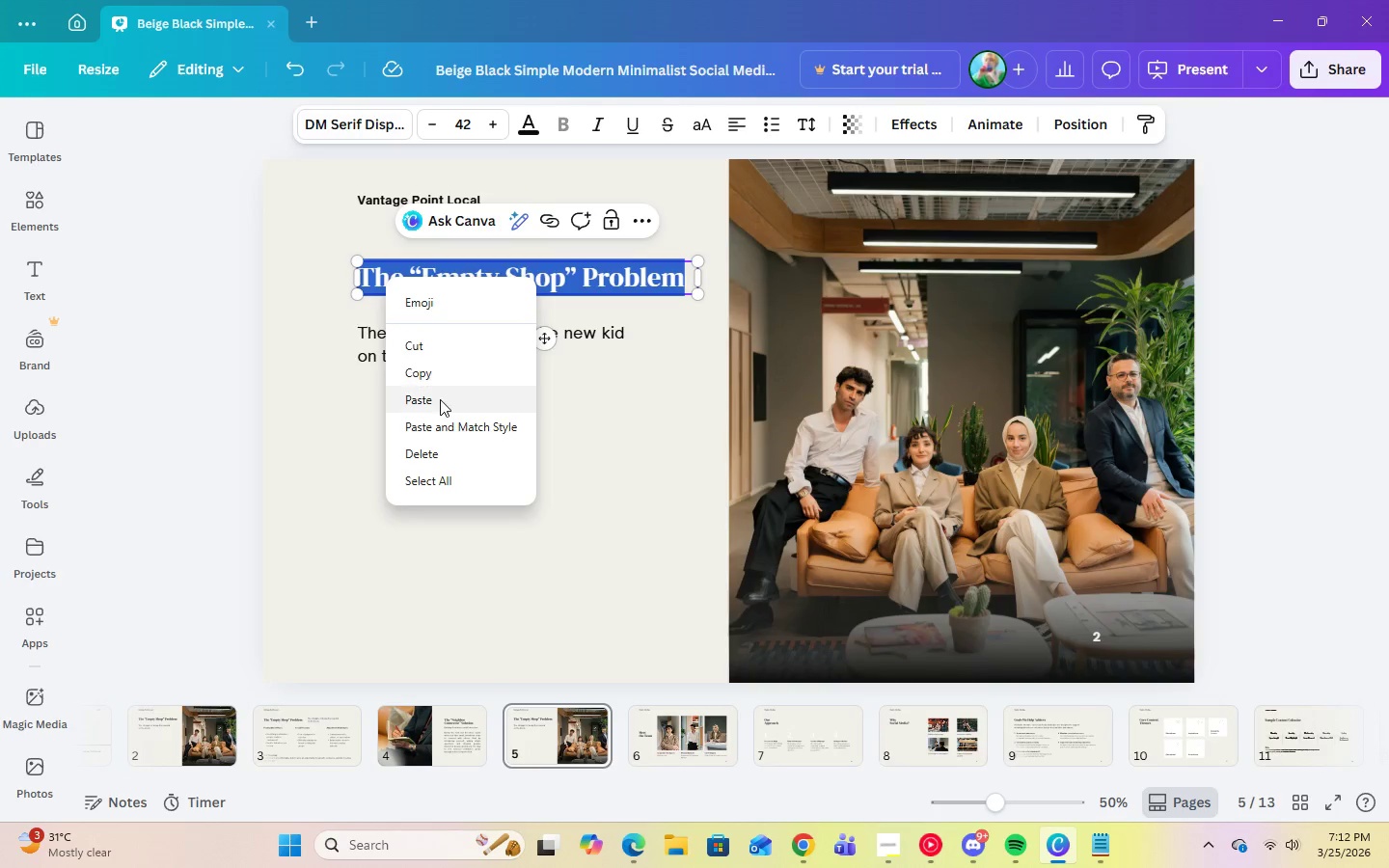 
left_click([440, 399])
 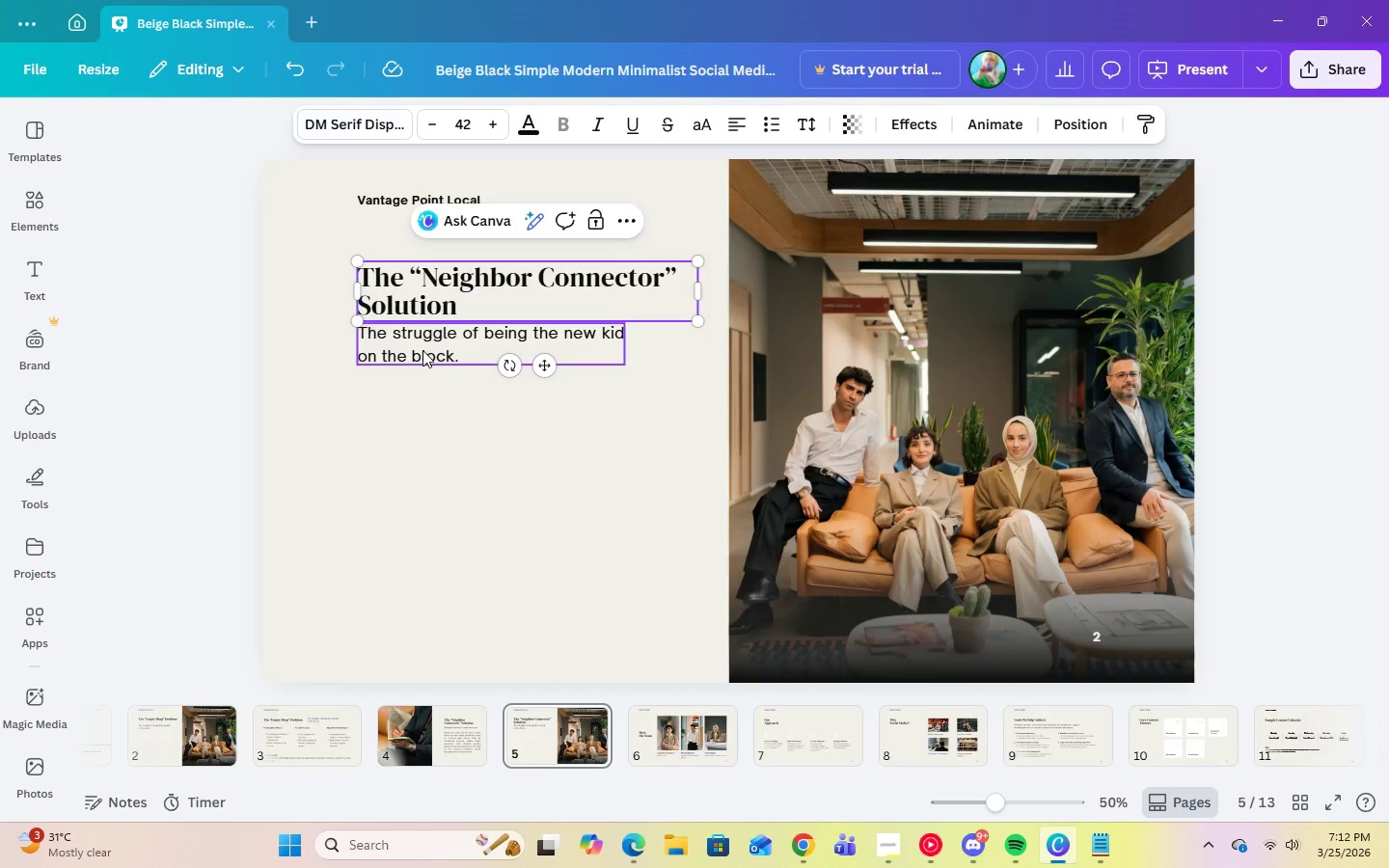 
left_click([422, 348])
 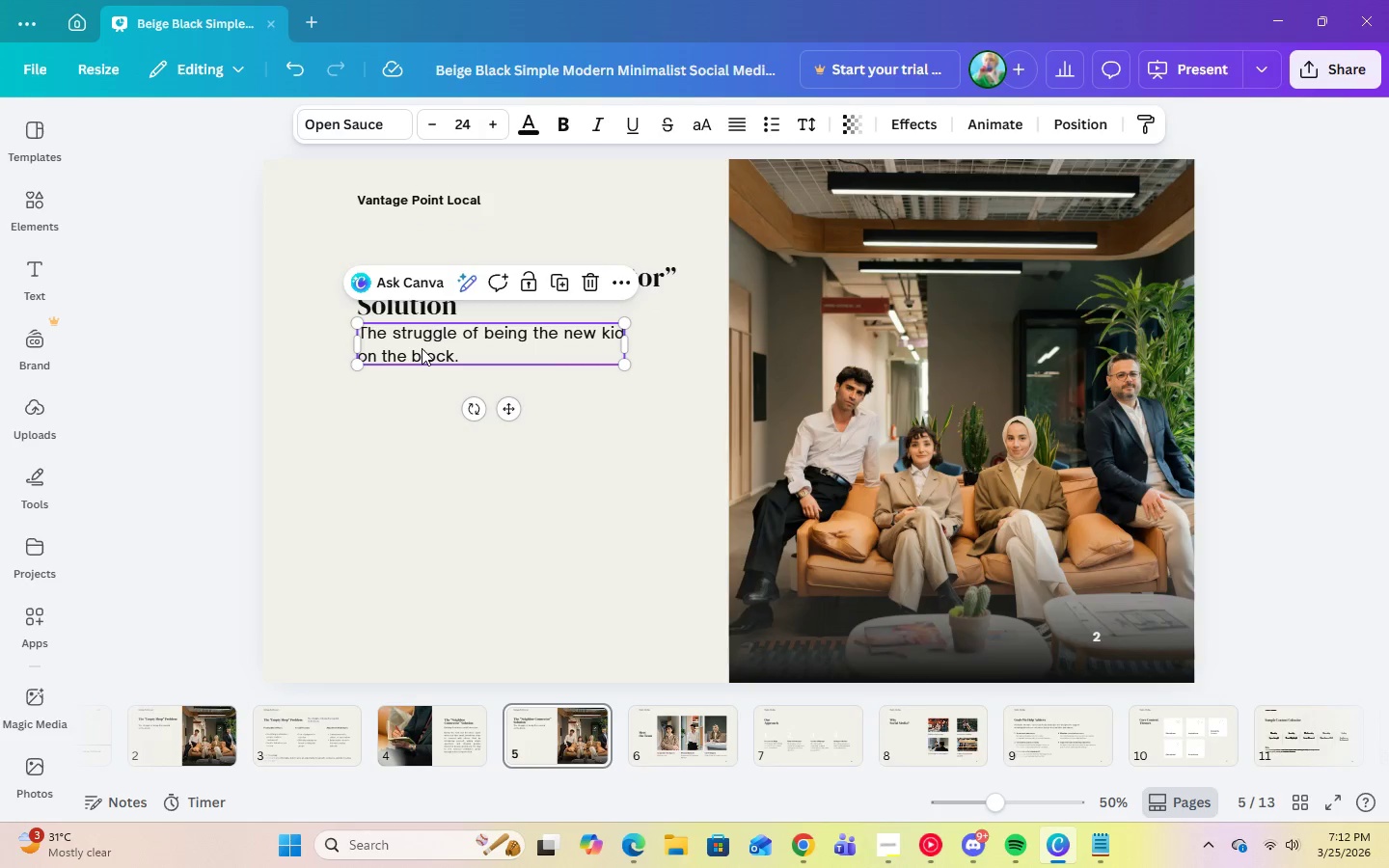 
left_click_drag(start_coordinate=[422, 348], to_coordinate=[422, 367])
 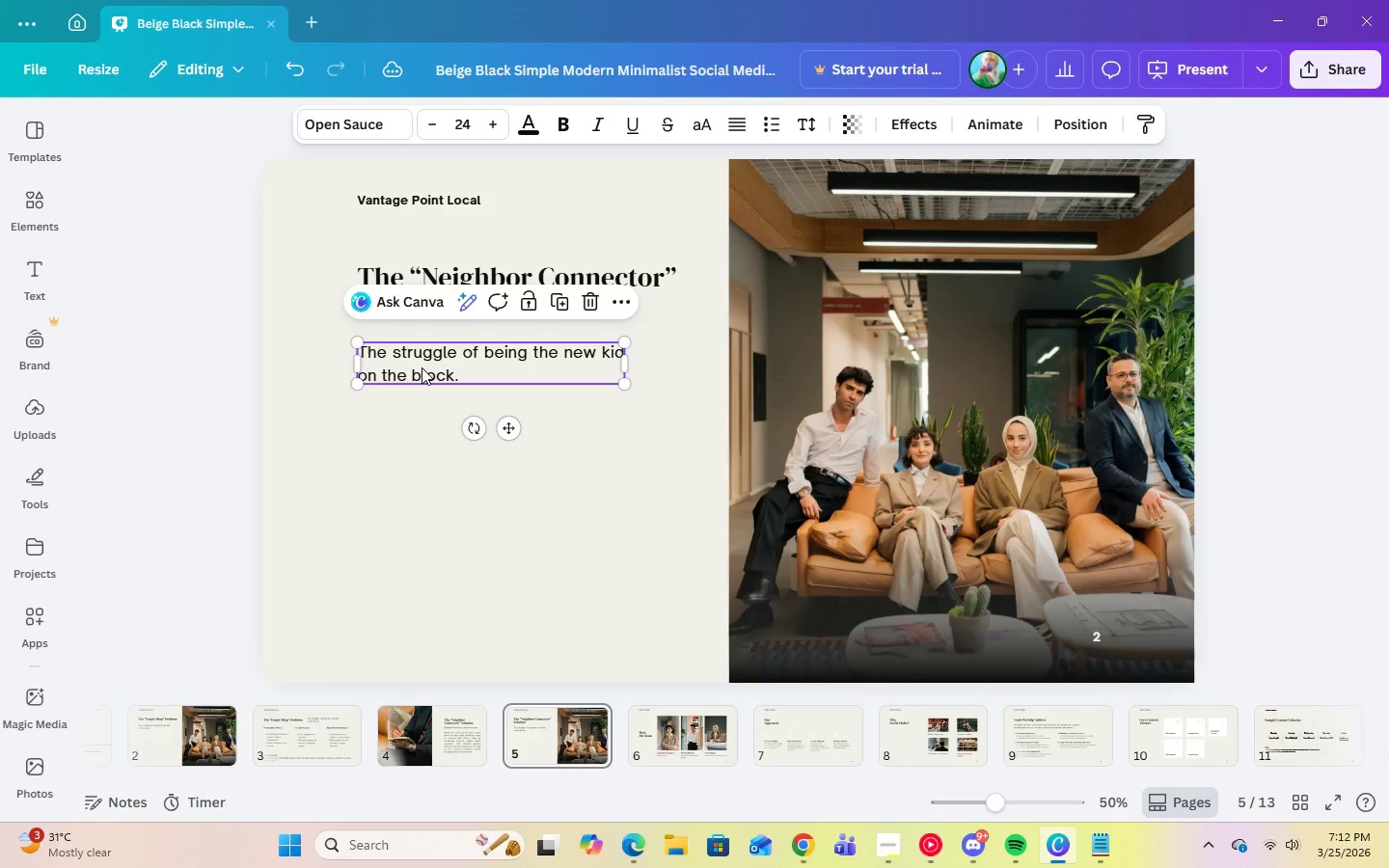 
left_click([422, 367])
 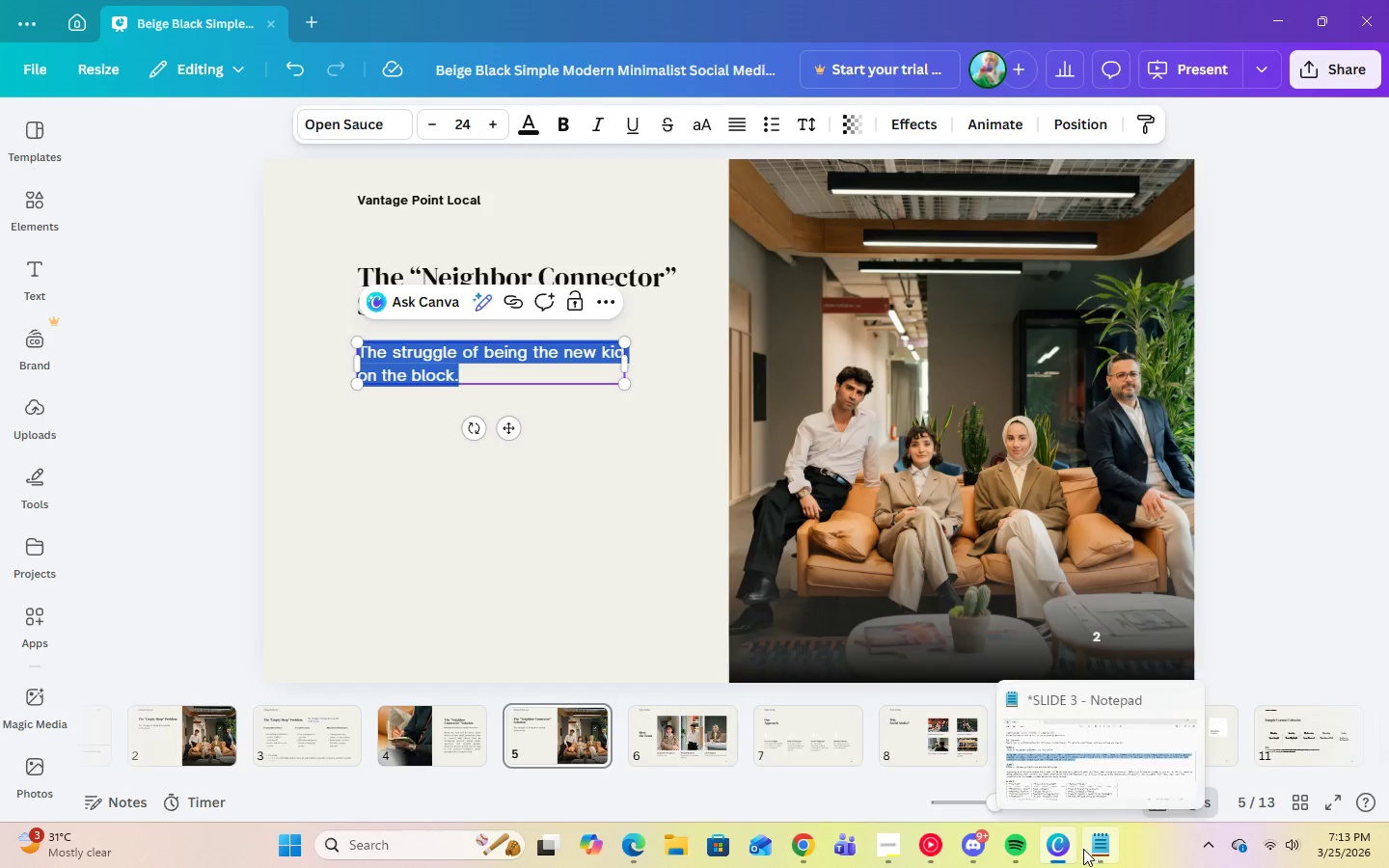 
left_click([1103, 849])
 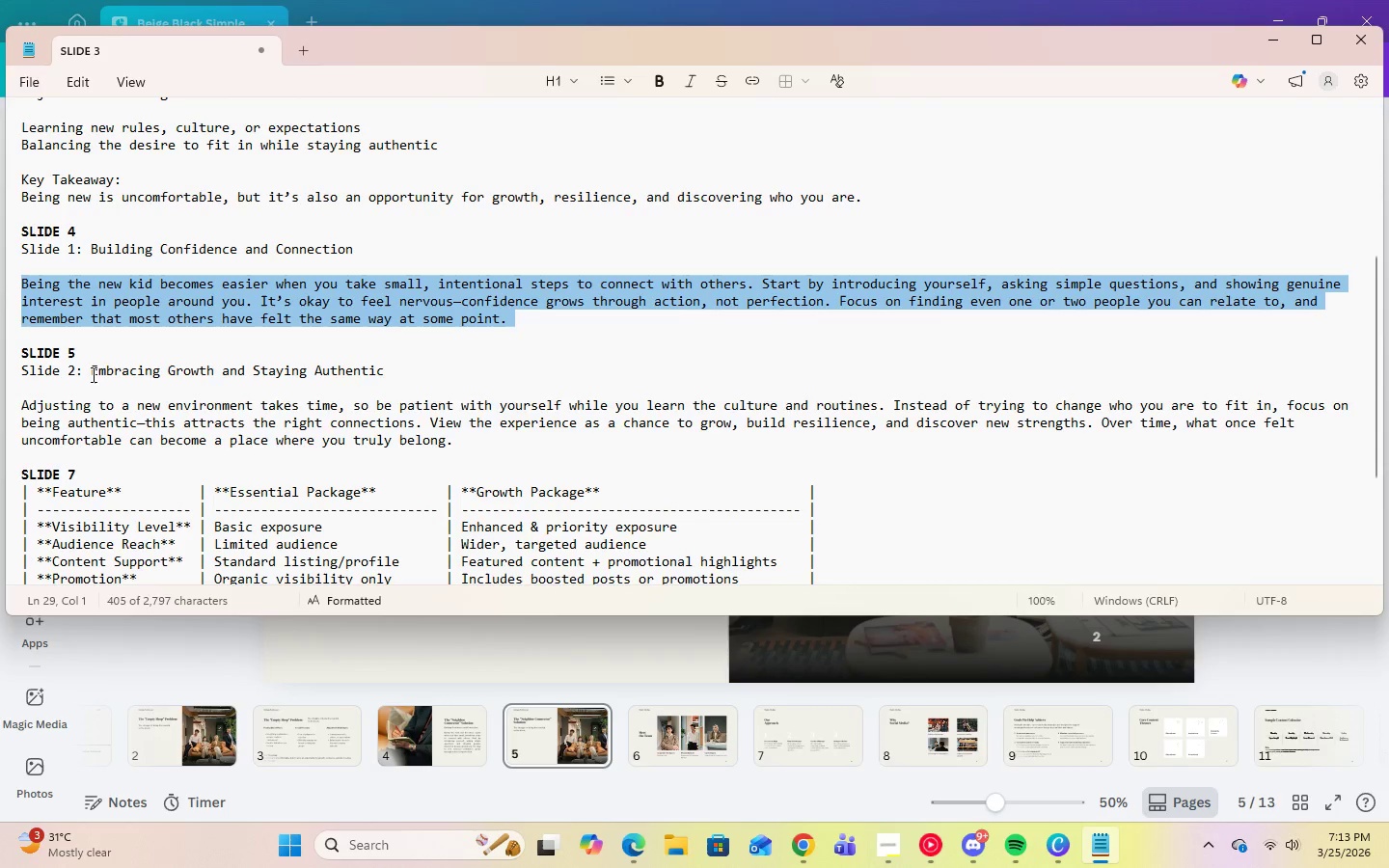 
left_click_drag(start_coordinate=[92, 372], to_coordinate=[401, 372])
 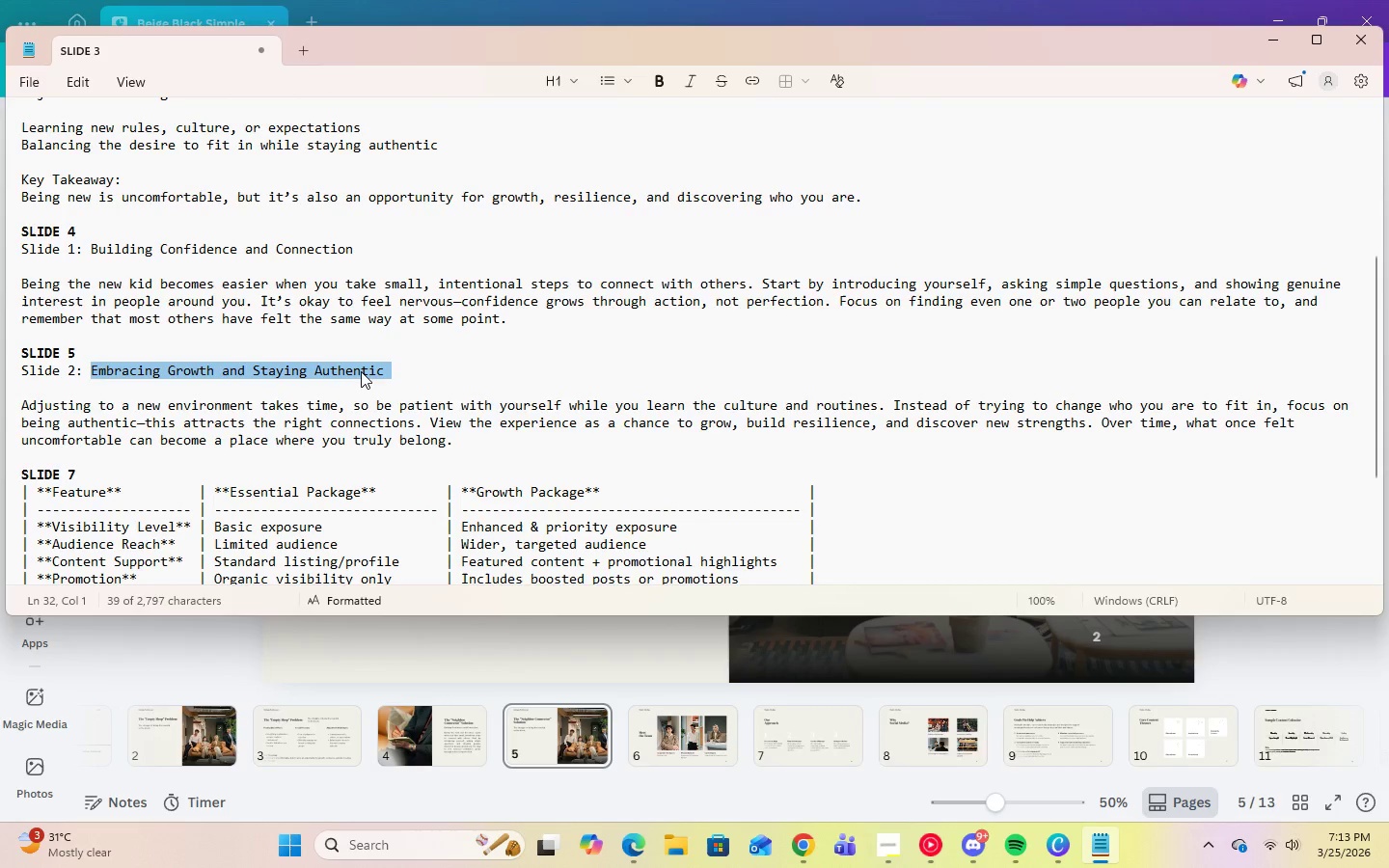 
right_click([361, 371])
 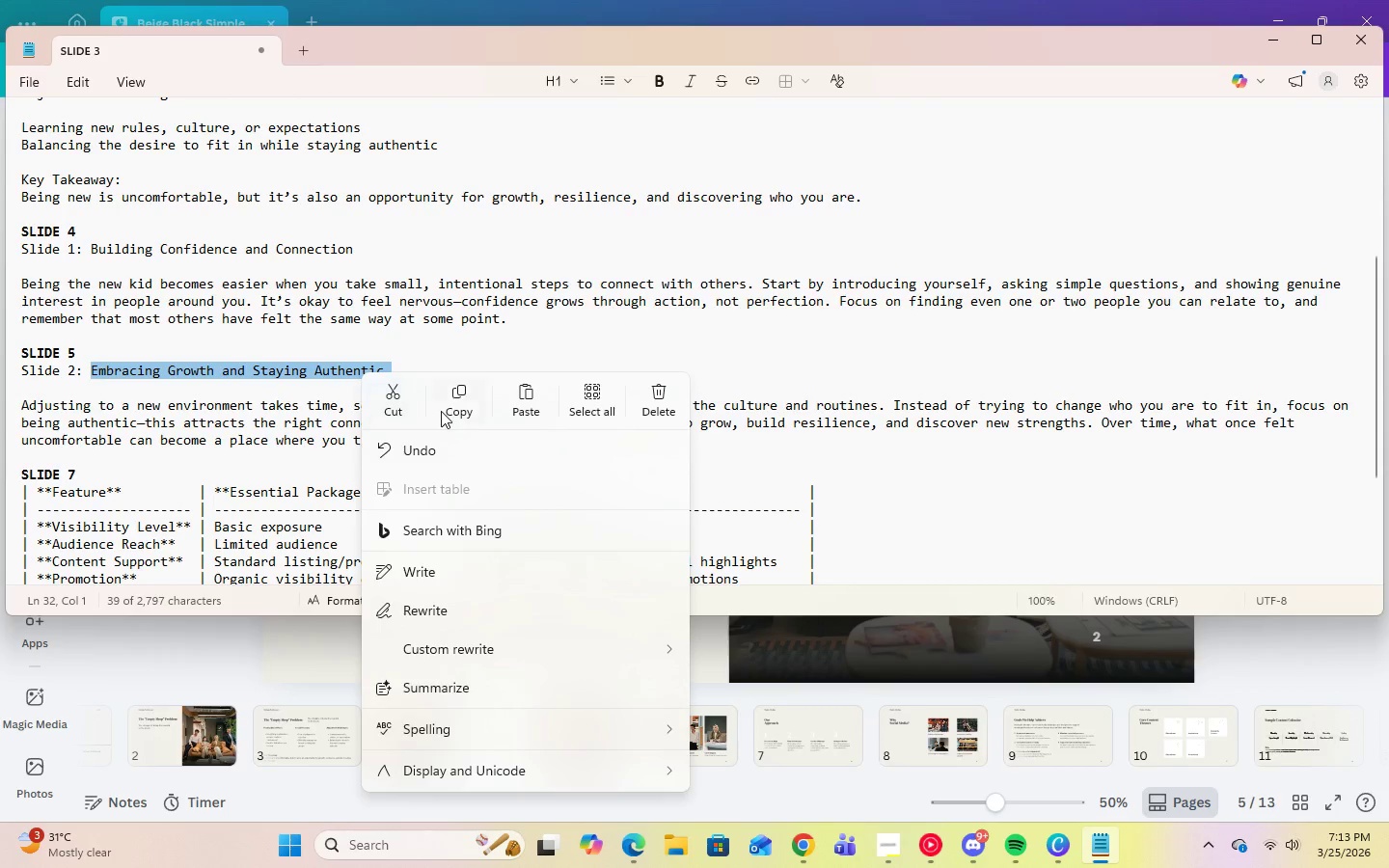 
left_click([442, 411])
 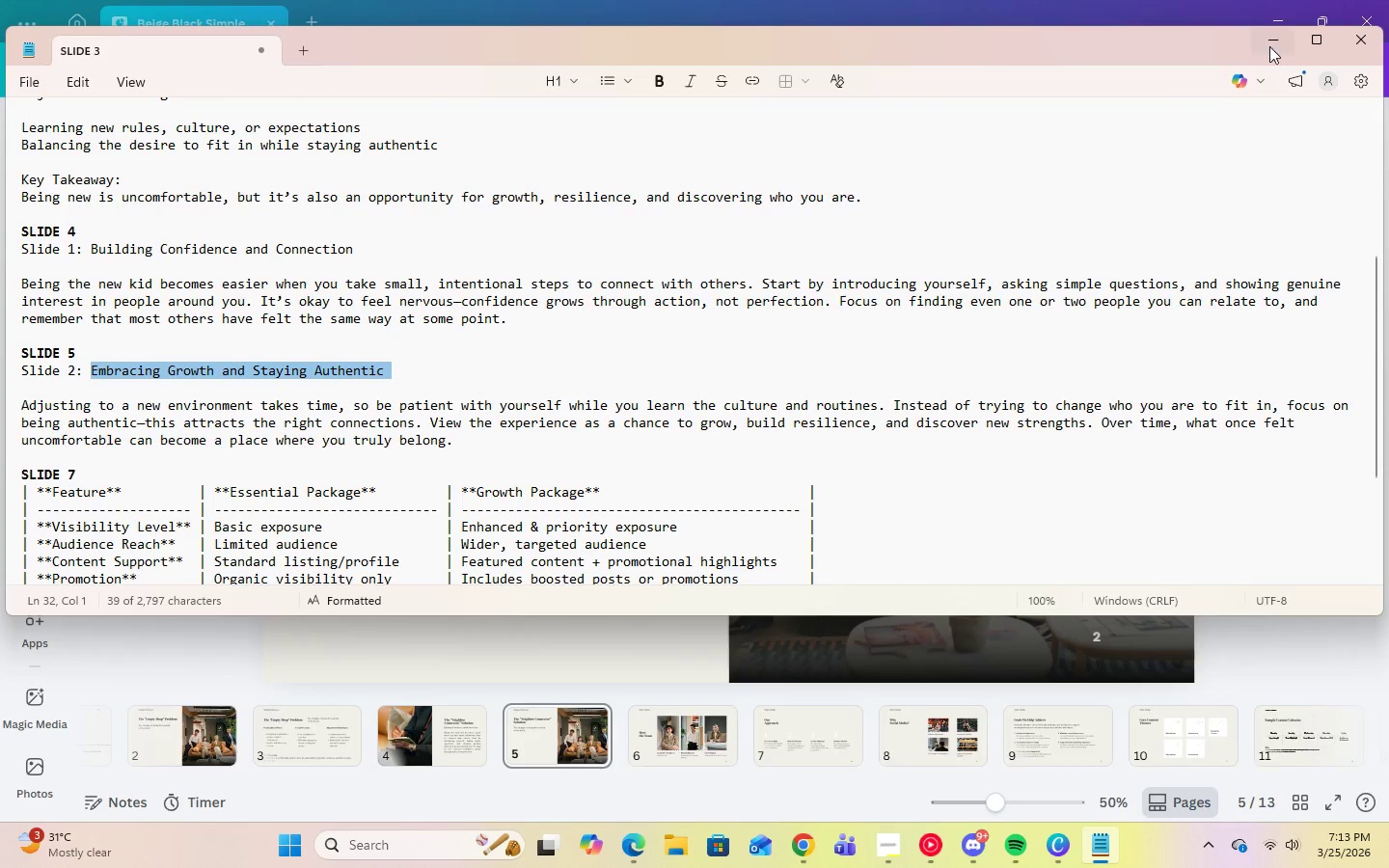 
left_click([1274, 39])
 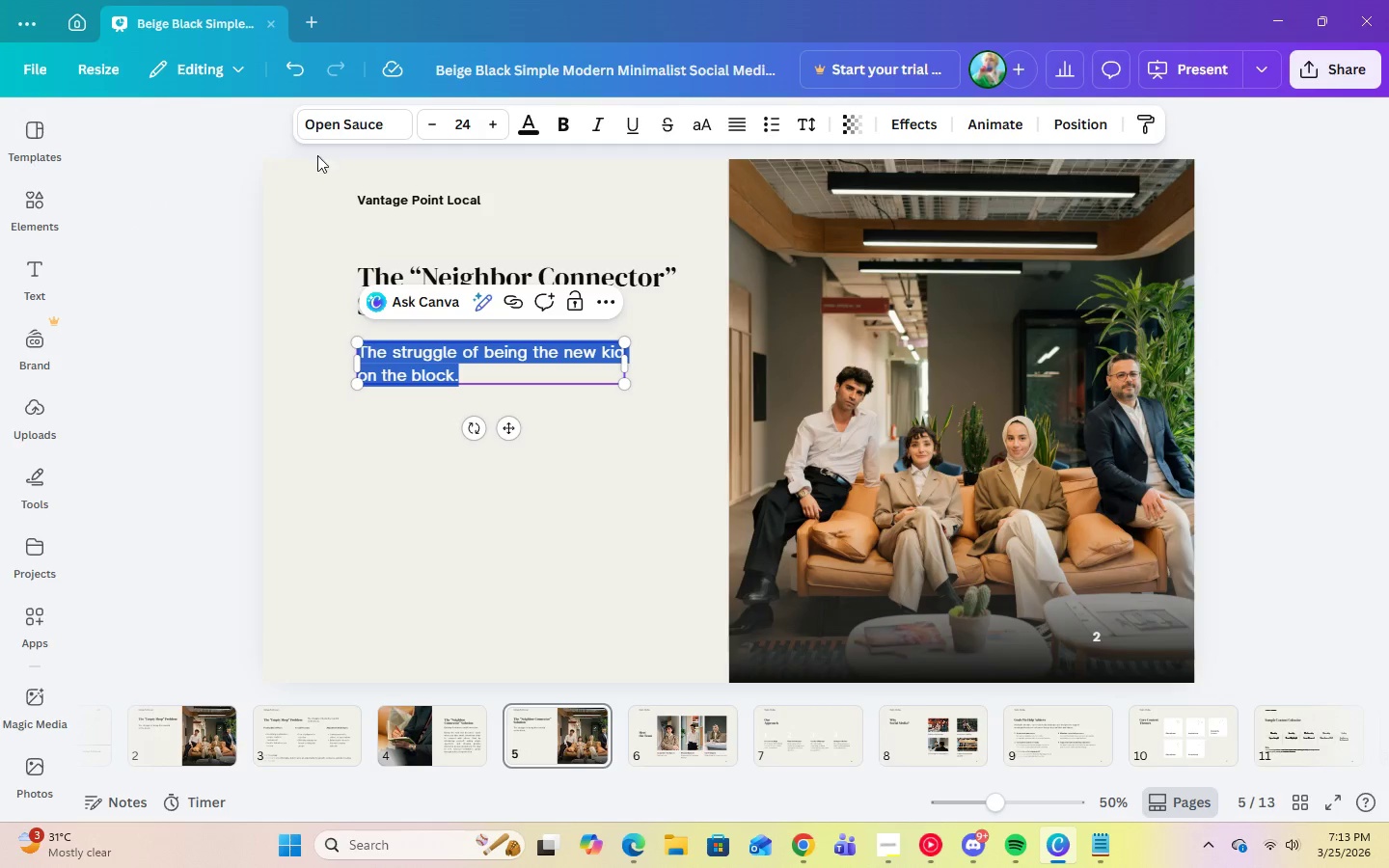 
right_click([397, 370])
 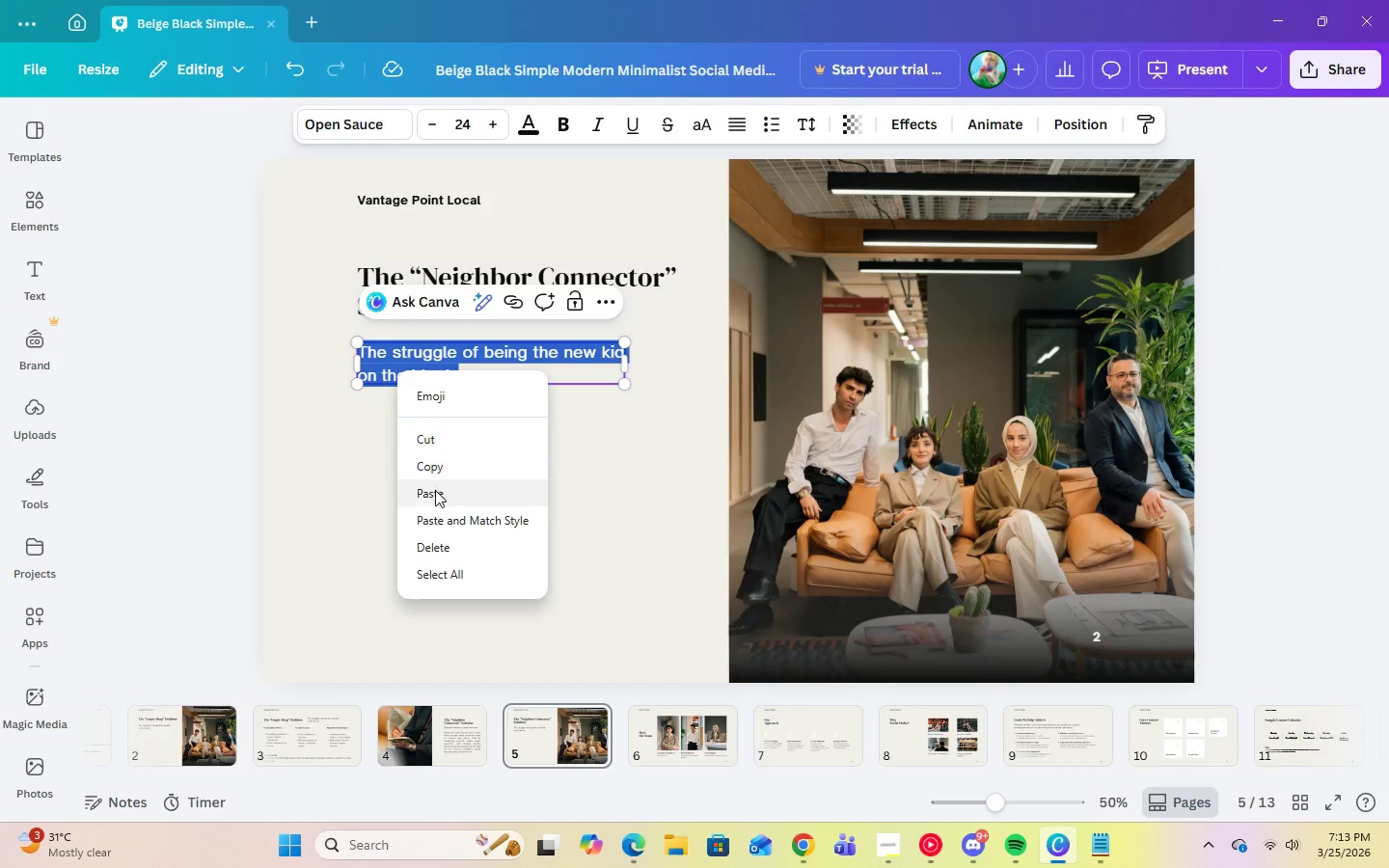 
left_click([435, 490])
 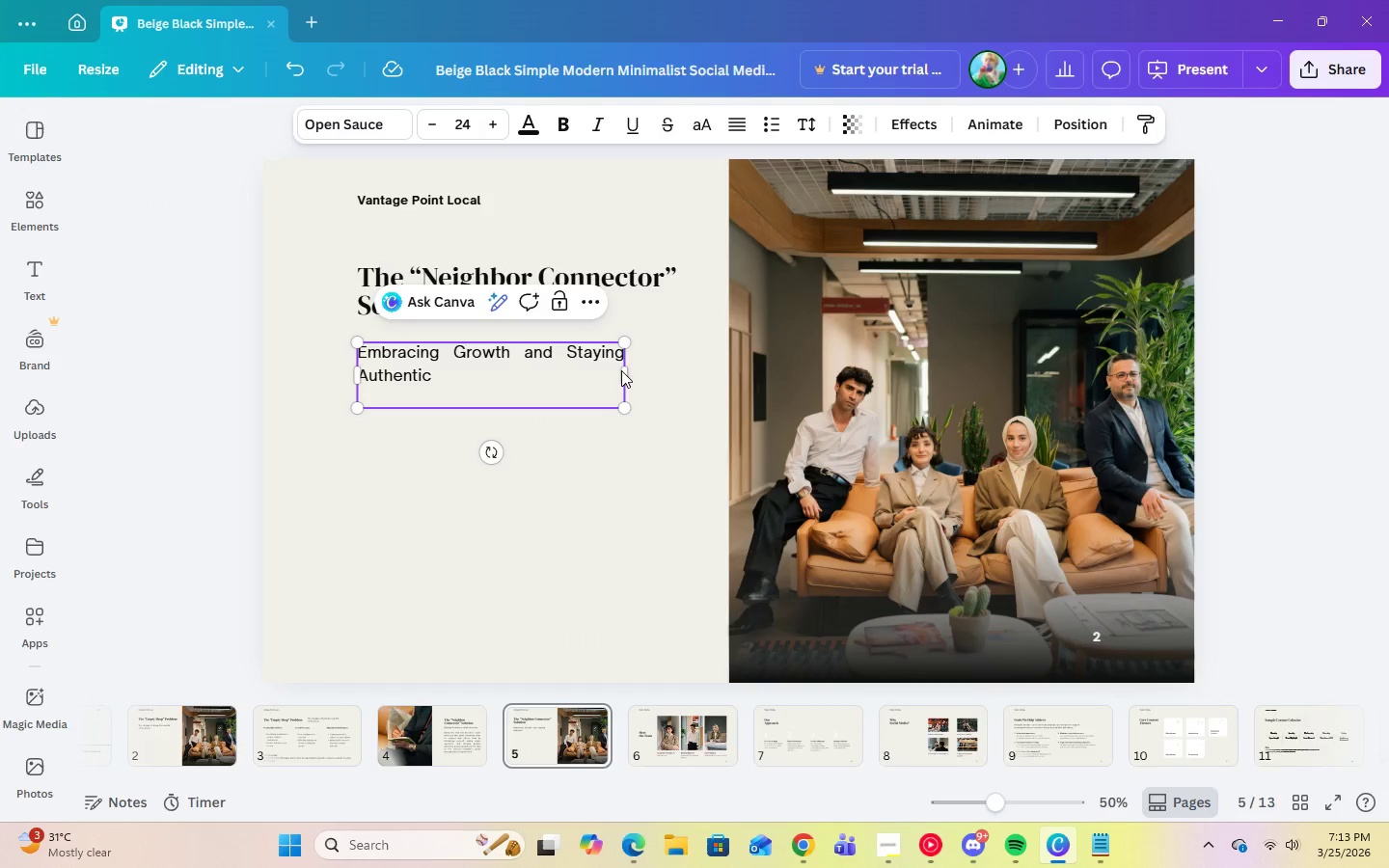 
left_click([504, 392])
 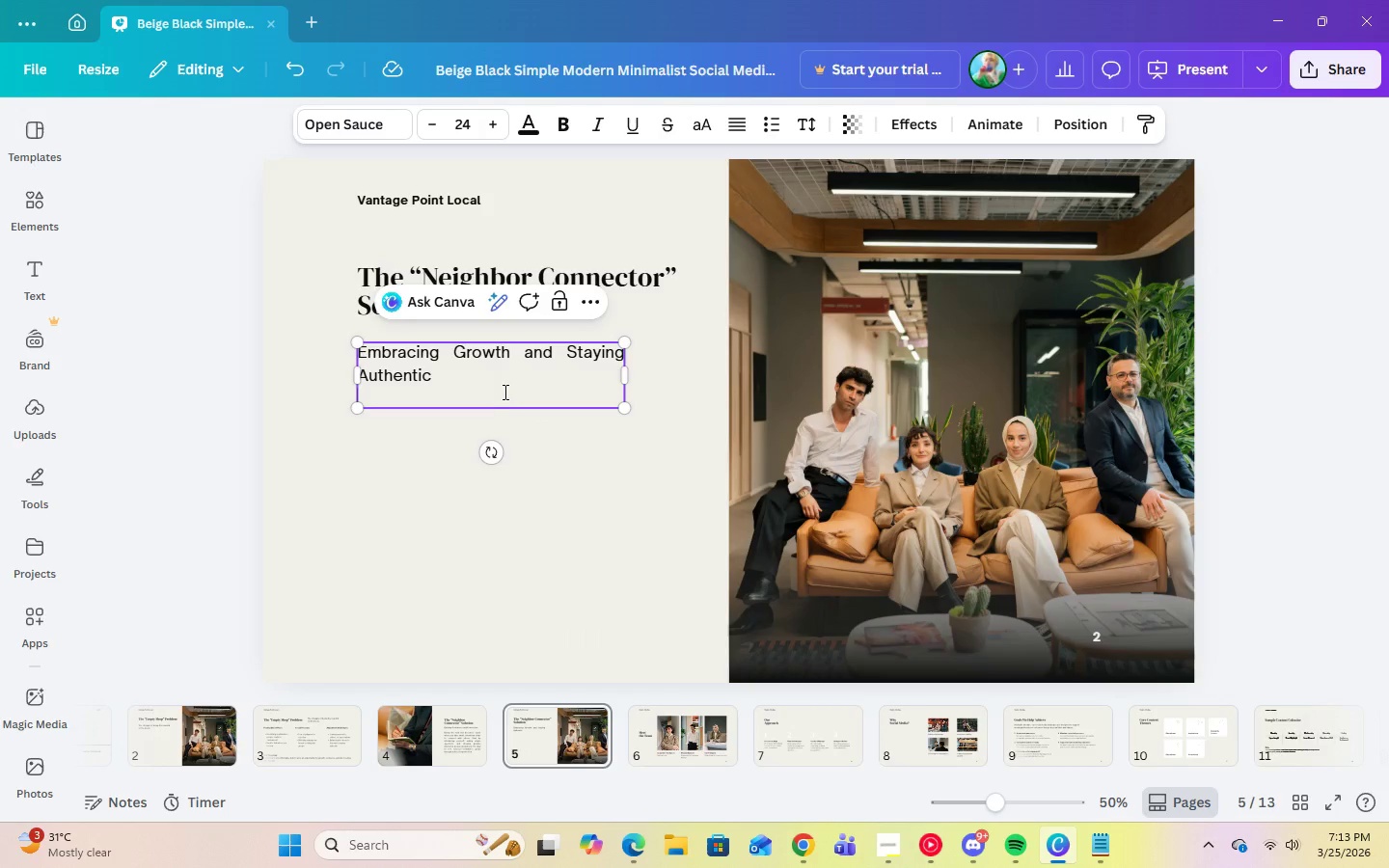 
key(Backspace)
 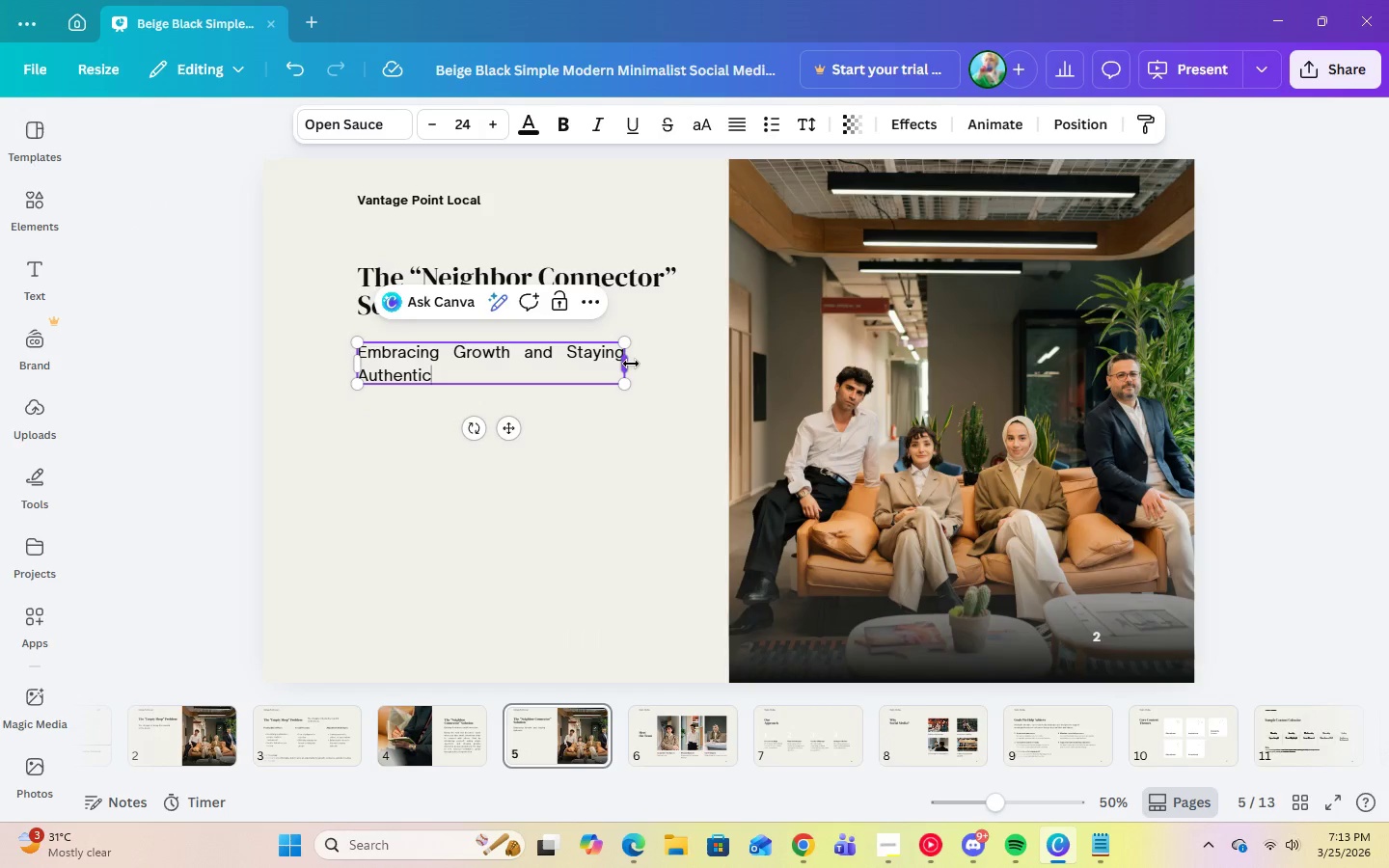 
left_click_drag(start_coordinate=[629, 363], to_coordinate=[689, 359])
 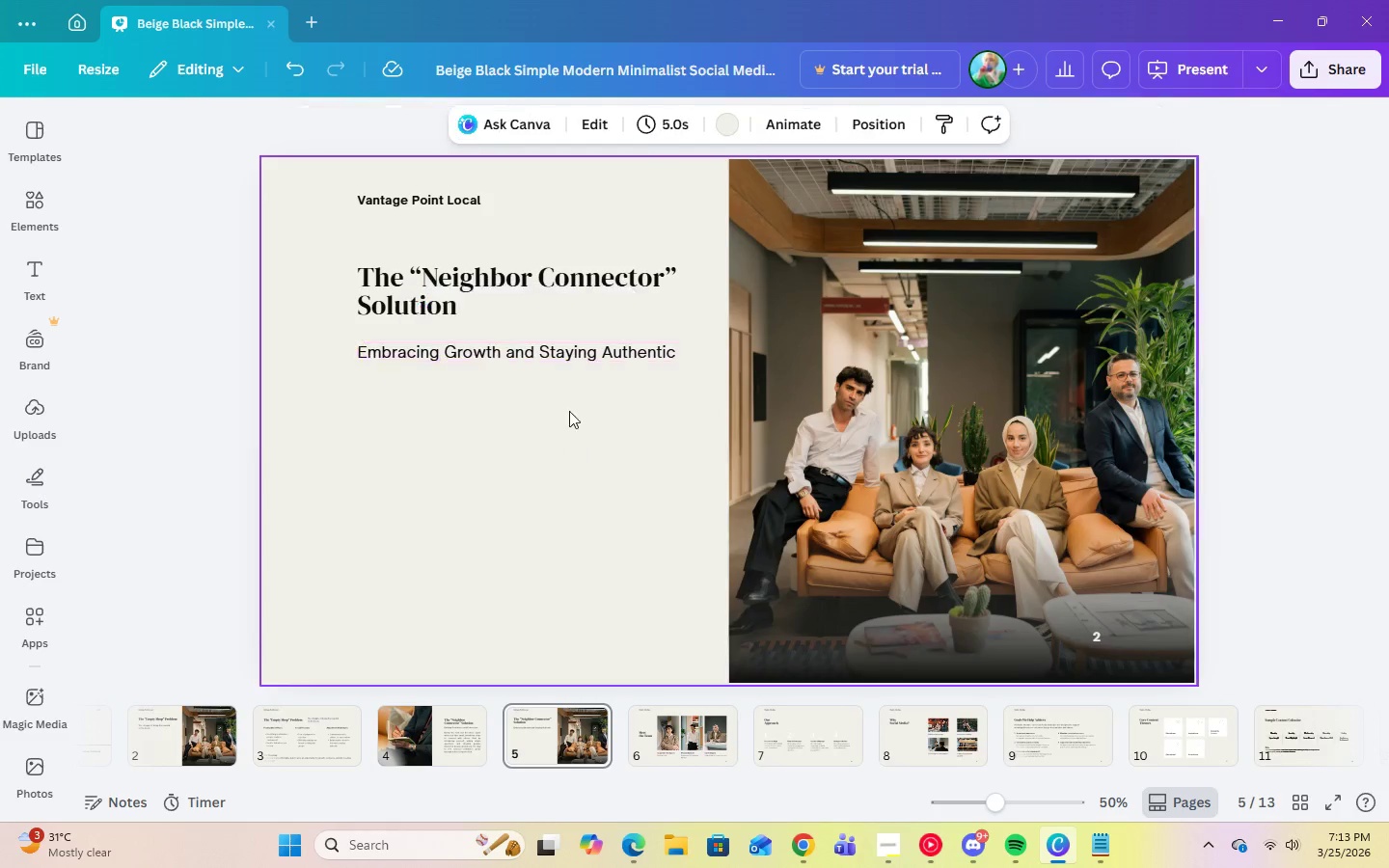 
left_click([531, 347])
 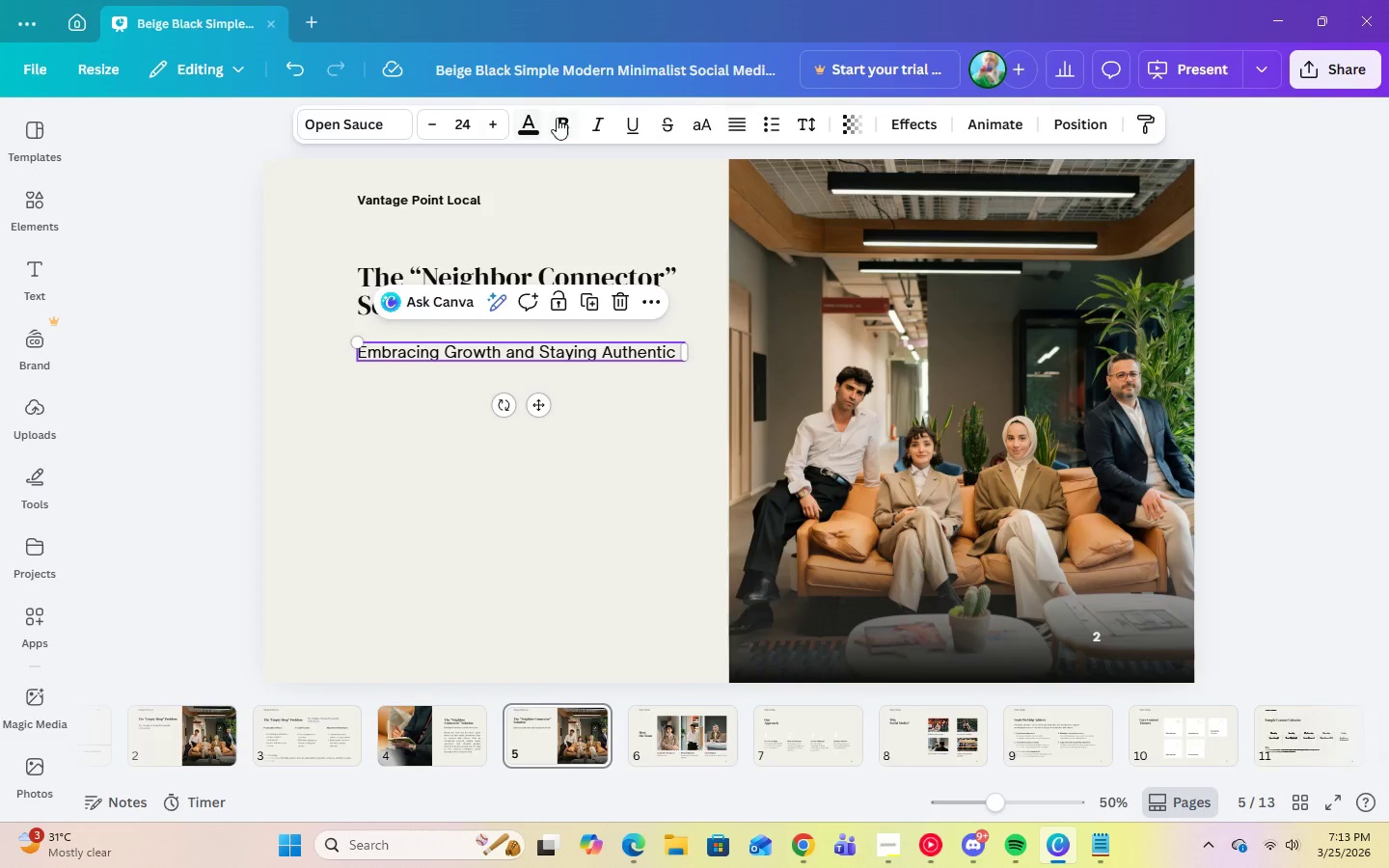 
left_click([566, 119])
 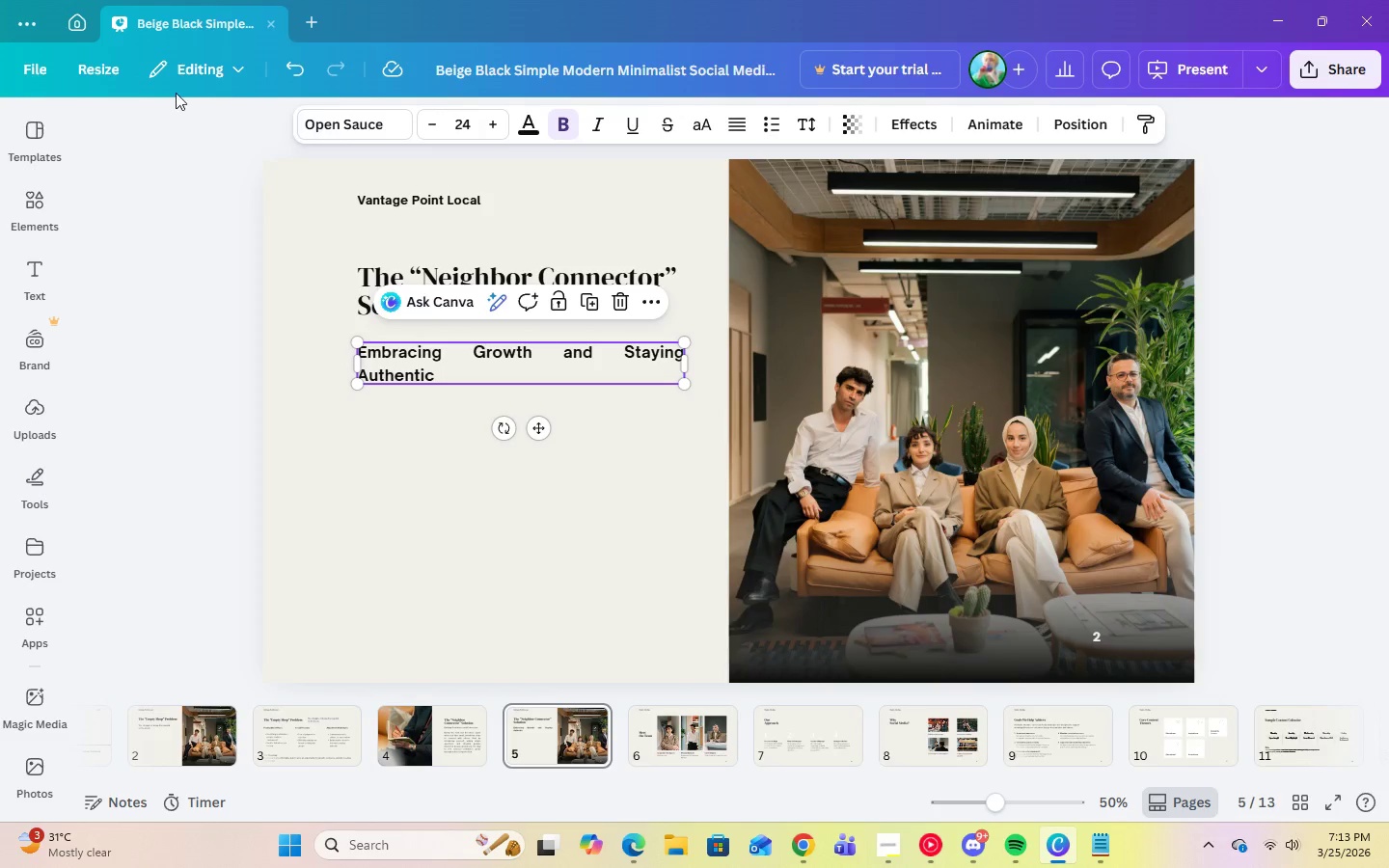 
left_click([285, 66])
 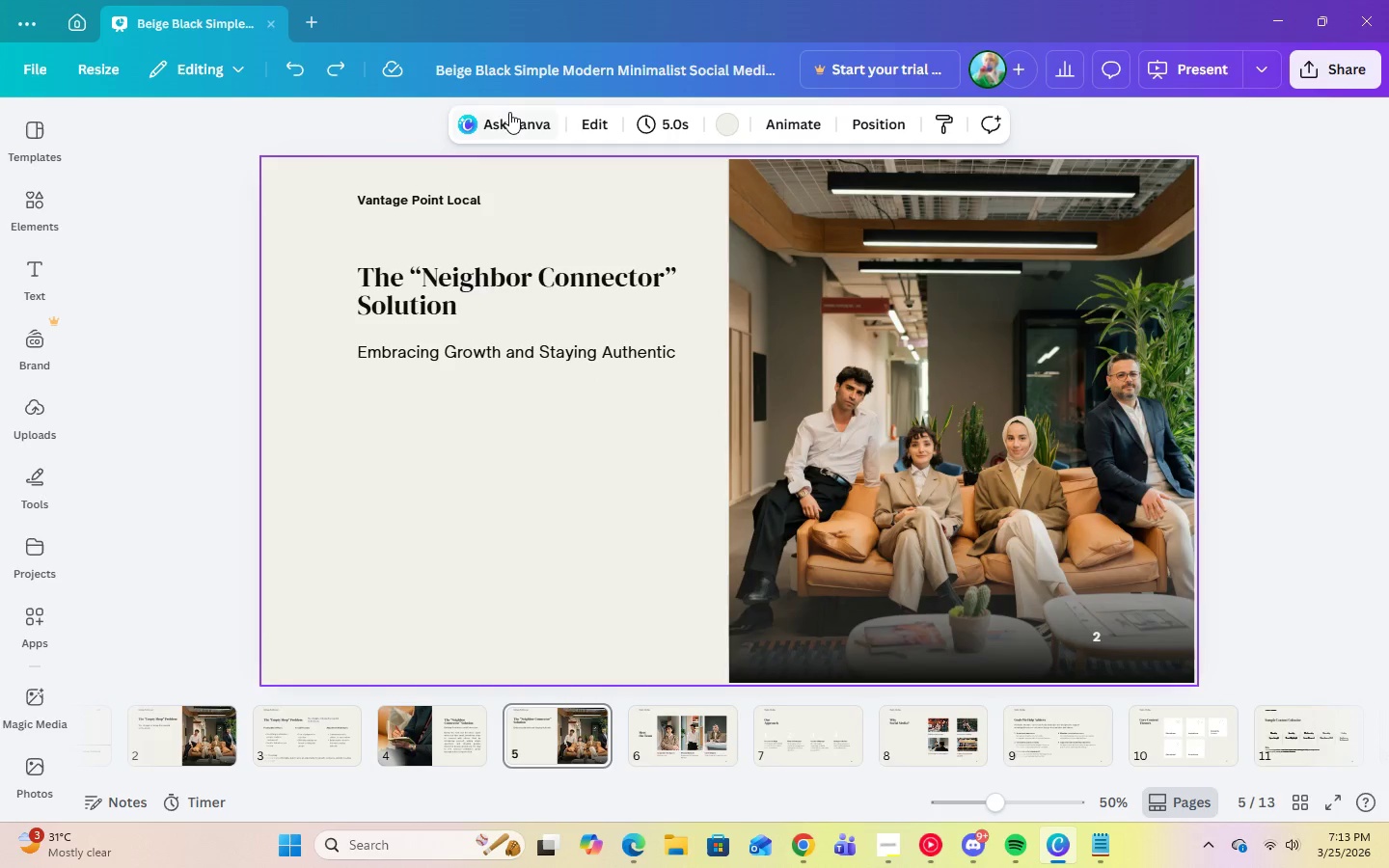 
left_click([543, 360])
 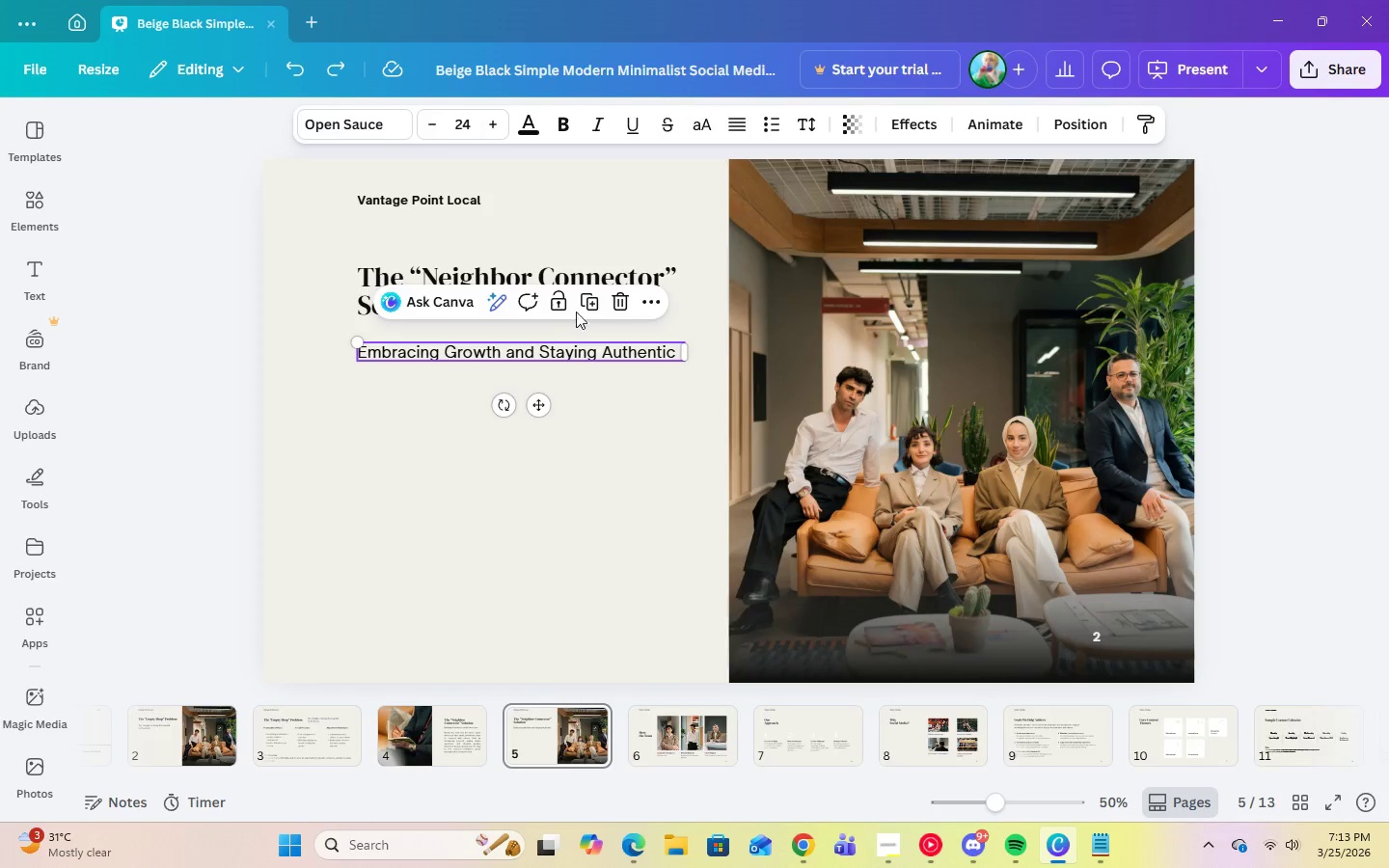 
left_click([584, 304])
 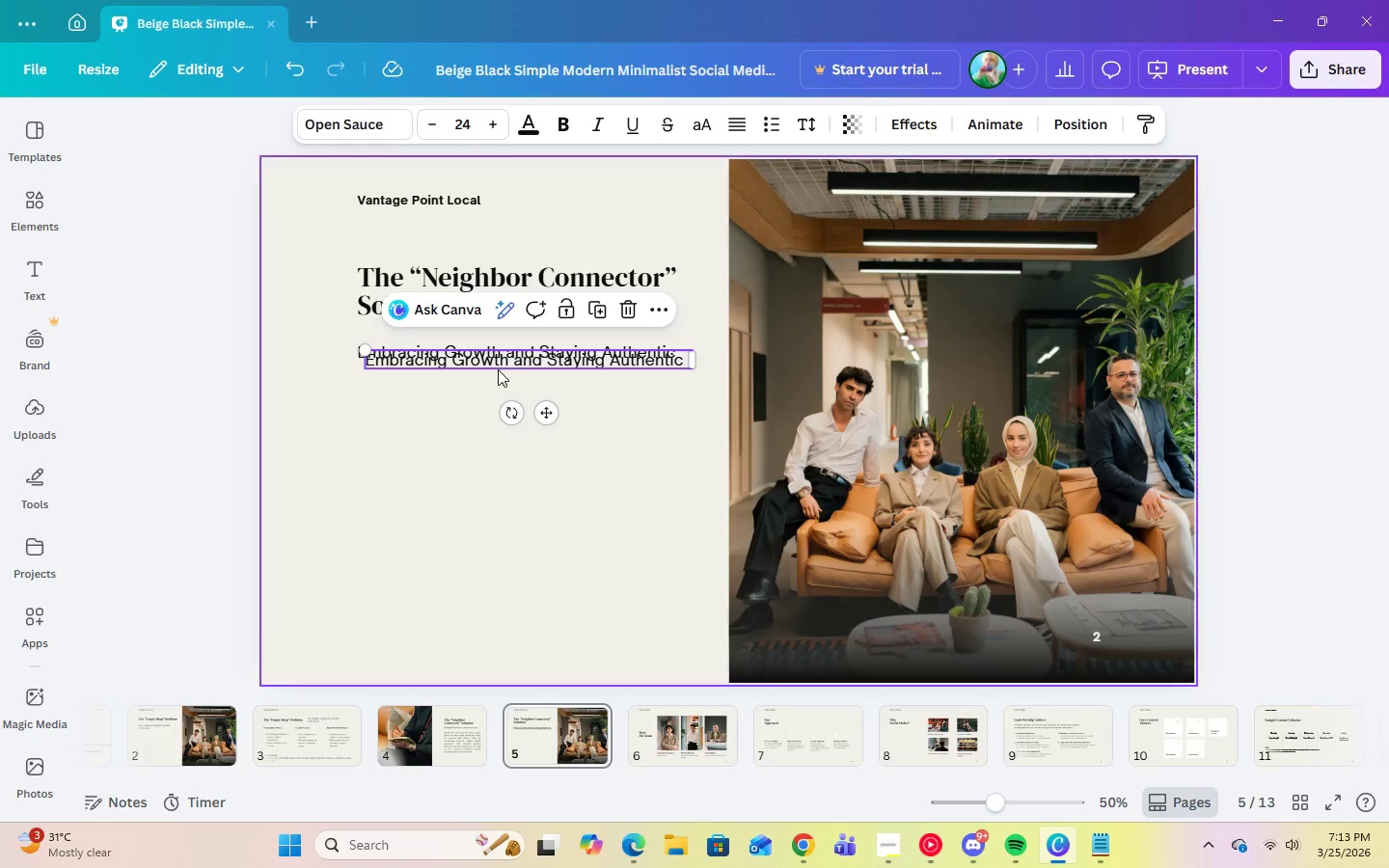 
left_click_drag(start_coordinate=[488, 360], to_coordinate=[482, 394])
 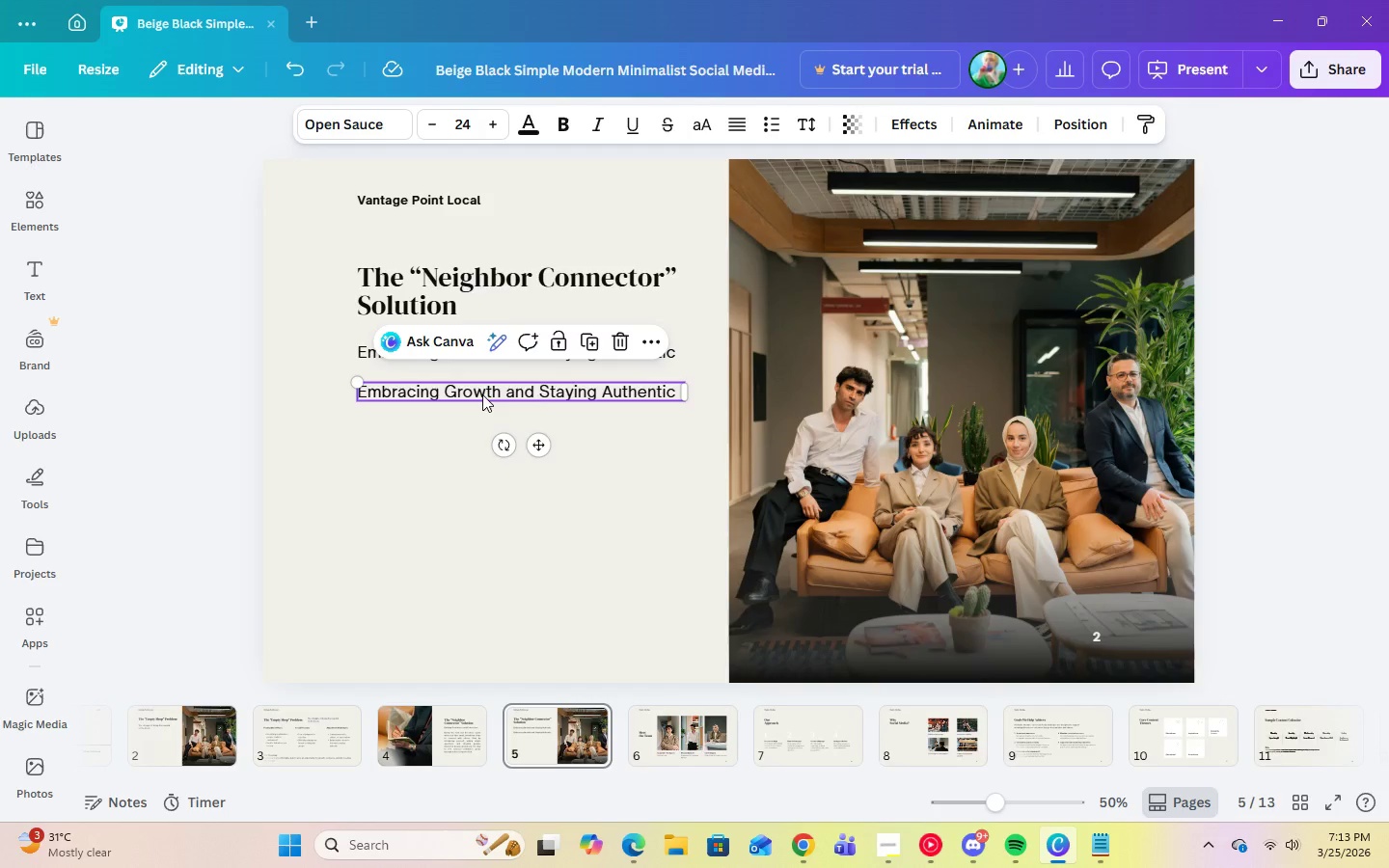 
left_click([482, 394])
 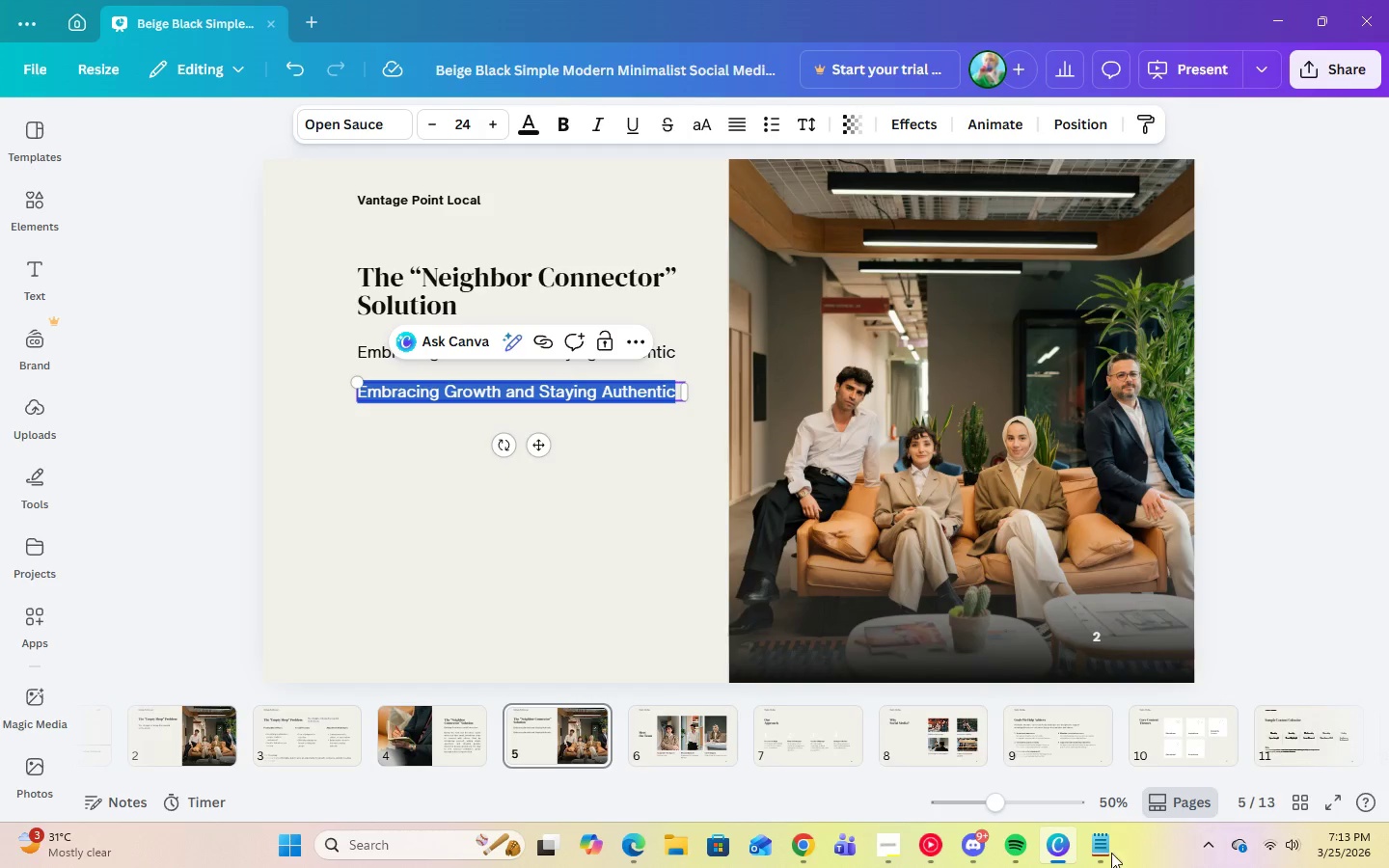 
left_click([1089, 850])
 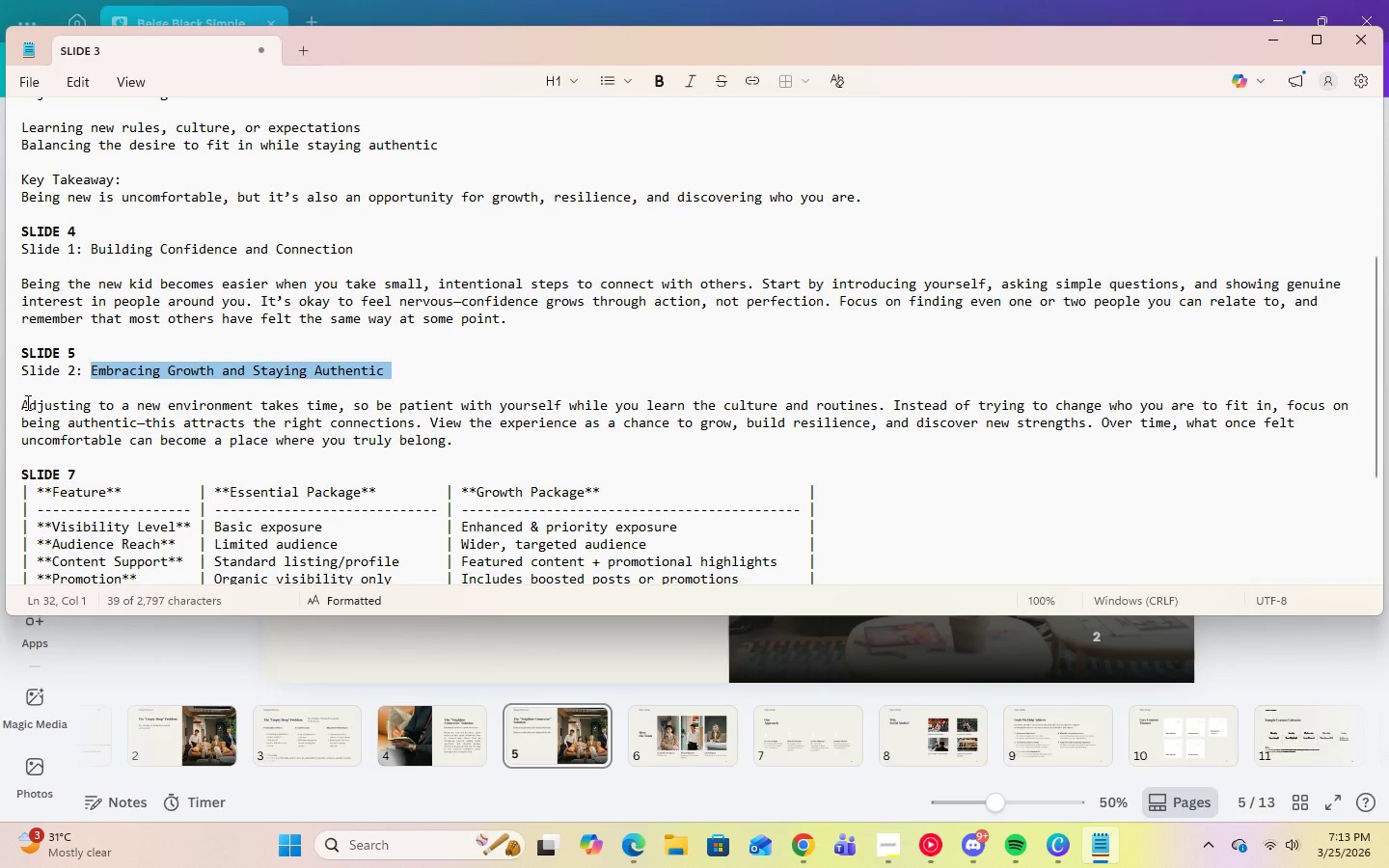 
left_click_drag(start_coordinate=[23, 406], to_coordinate=[457, 441])
 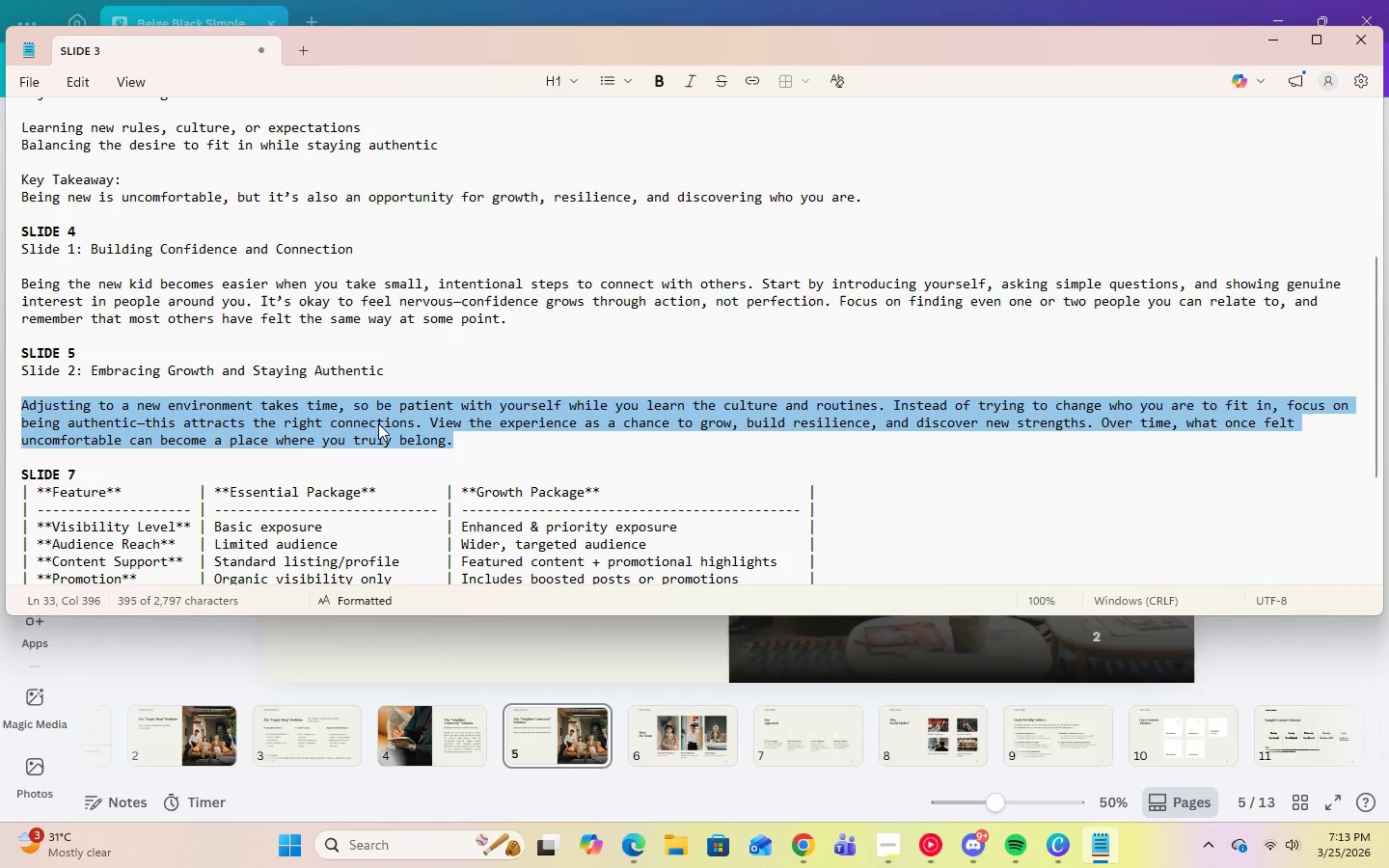 
right_click([378, 423])
 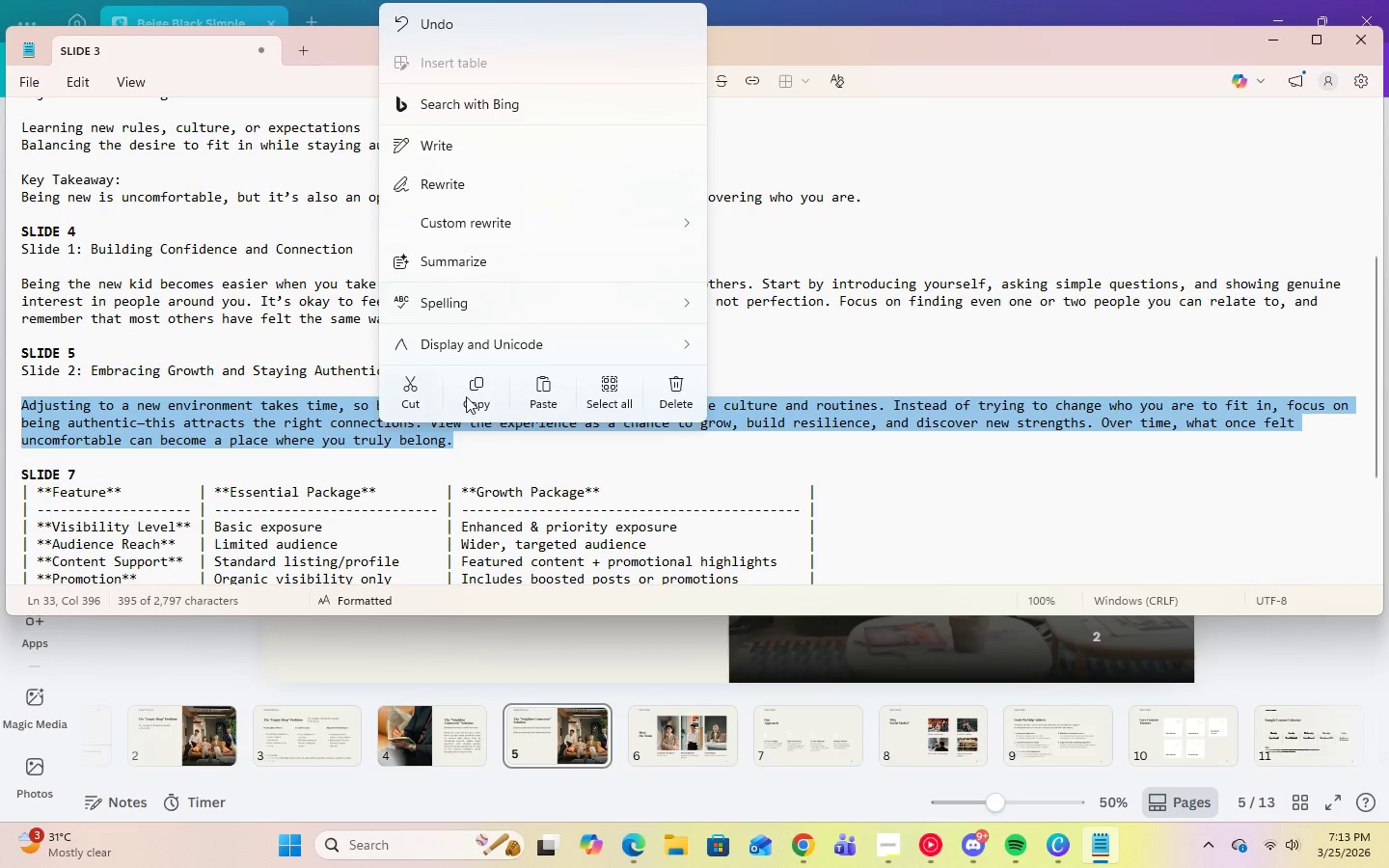 
left_click([477, 396])
 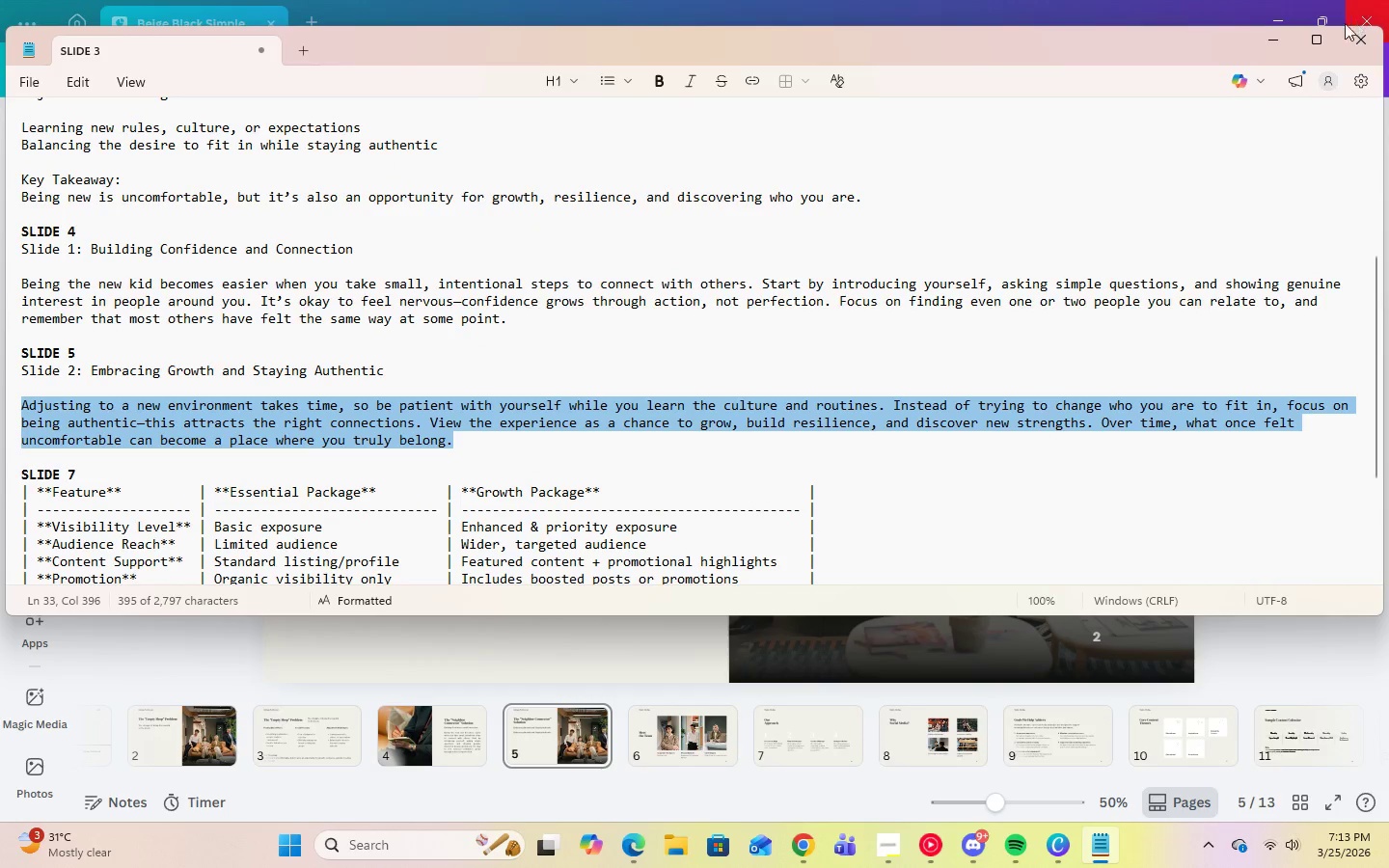 
left_click([1282, 42])
 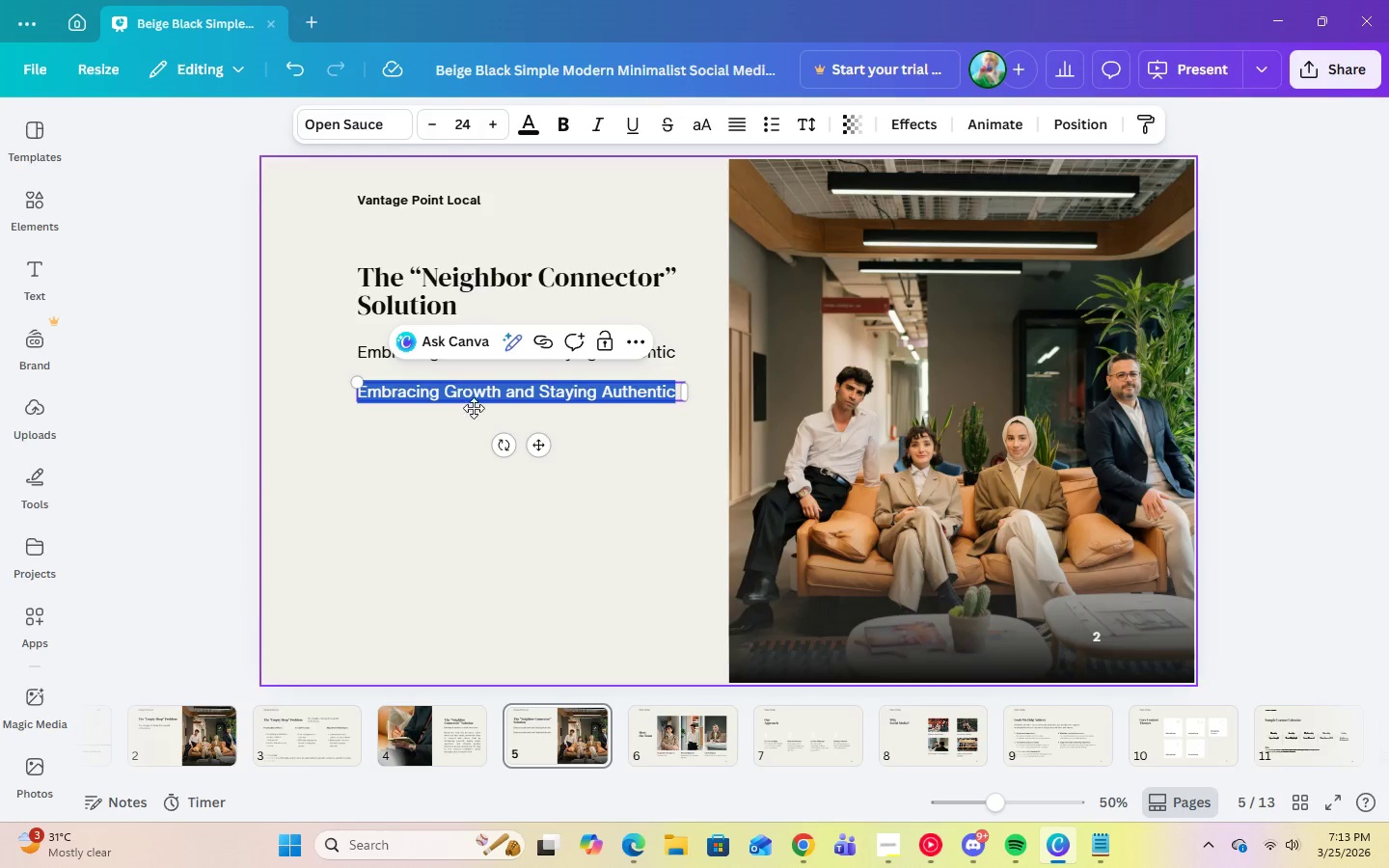 
right_click([469, 396])
 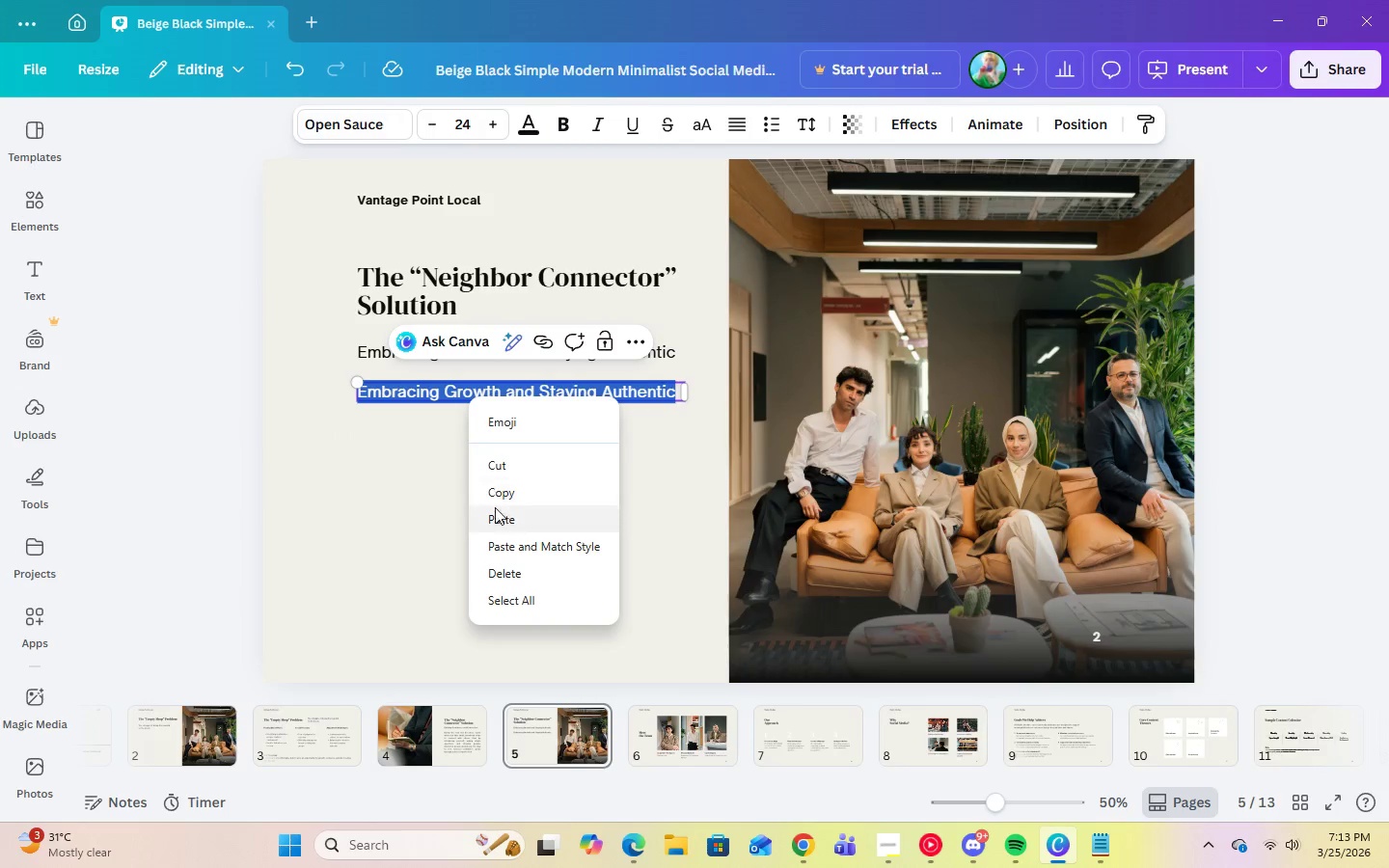 
left_click([504, 511])
 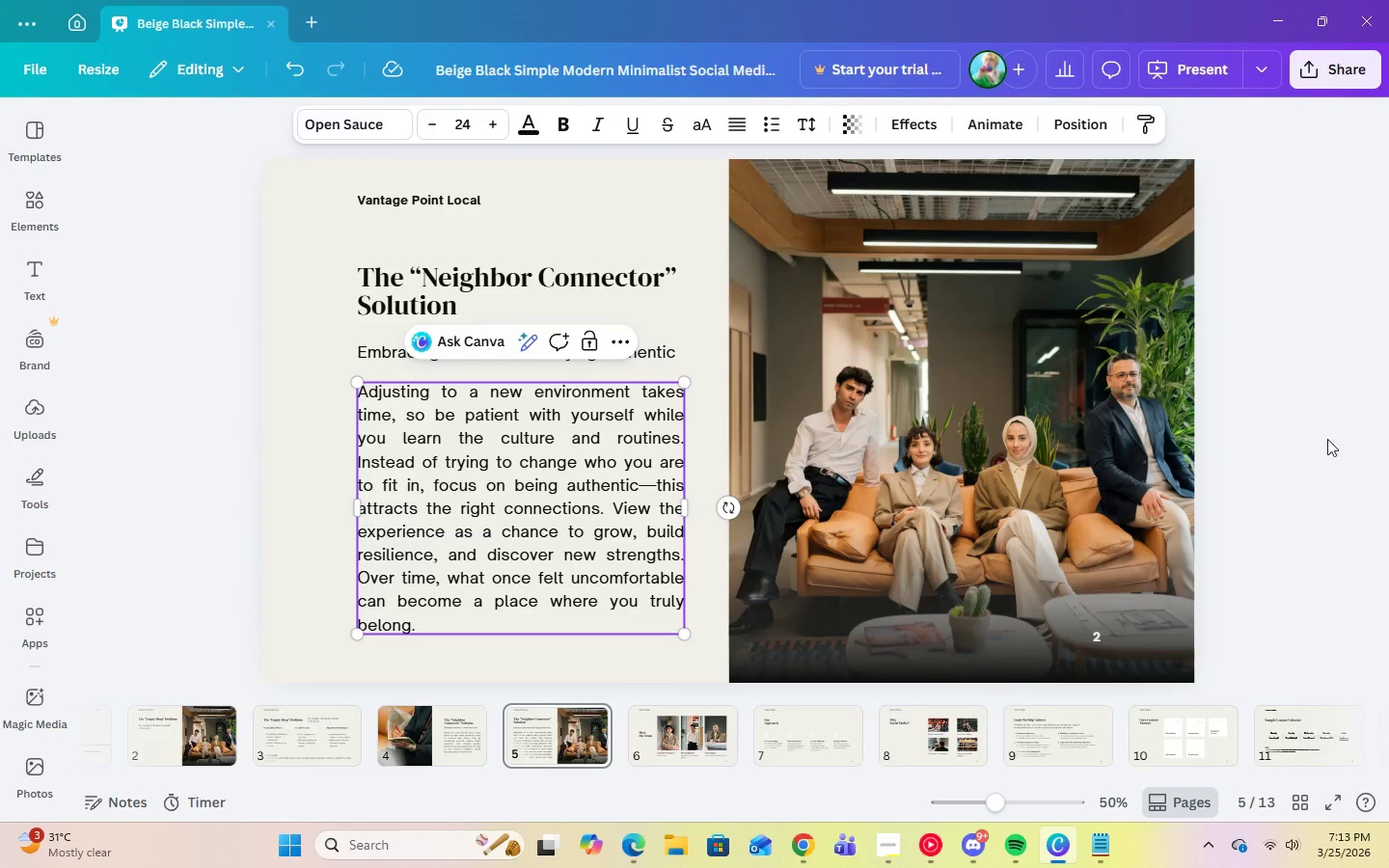 
left_click([1361, 441])
 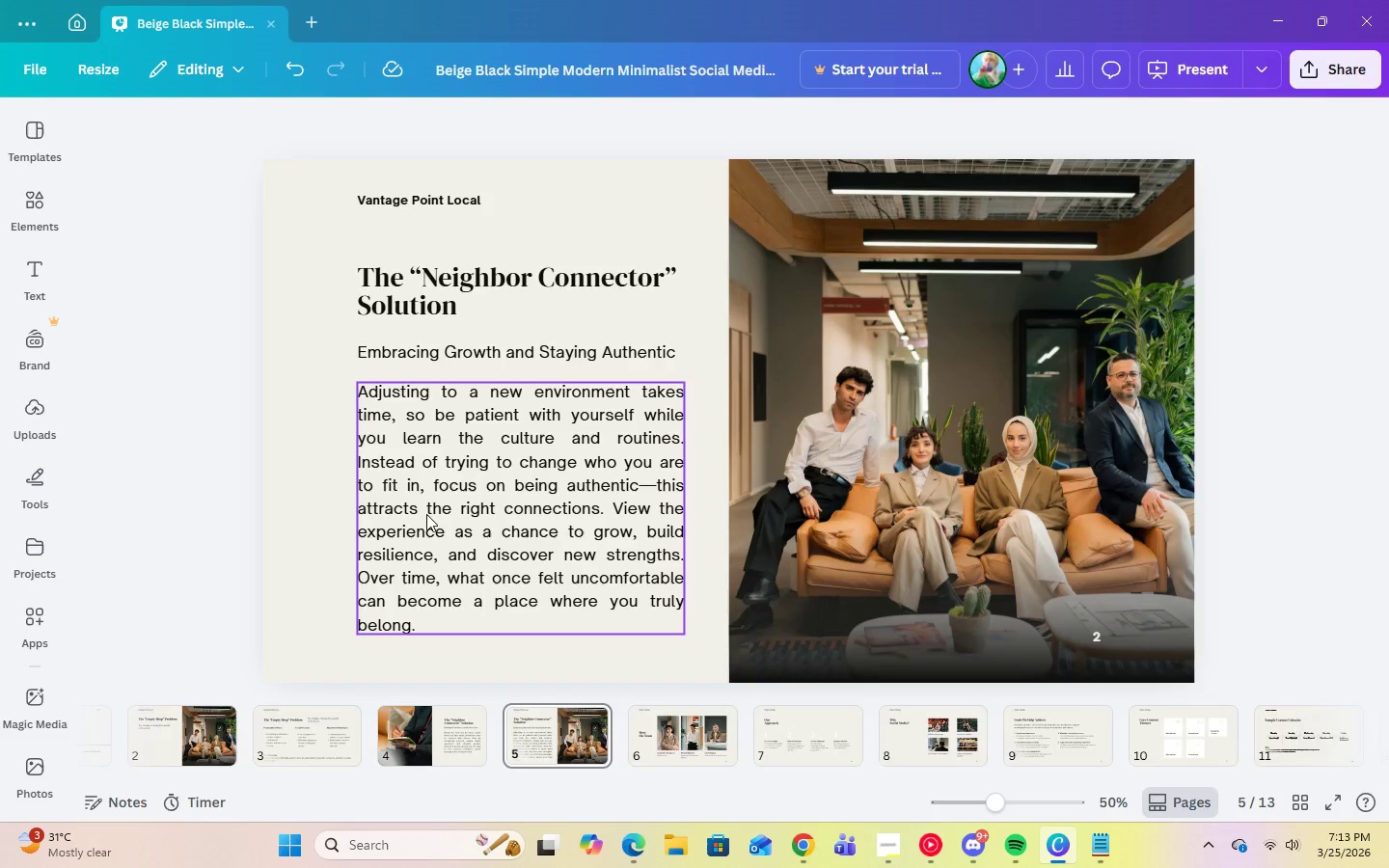 
left_click([425, 514])
 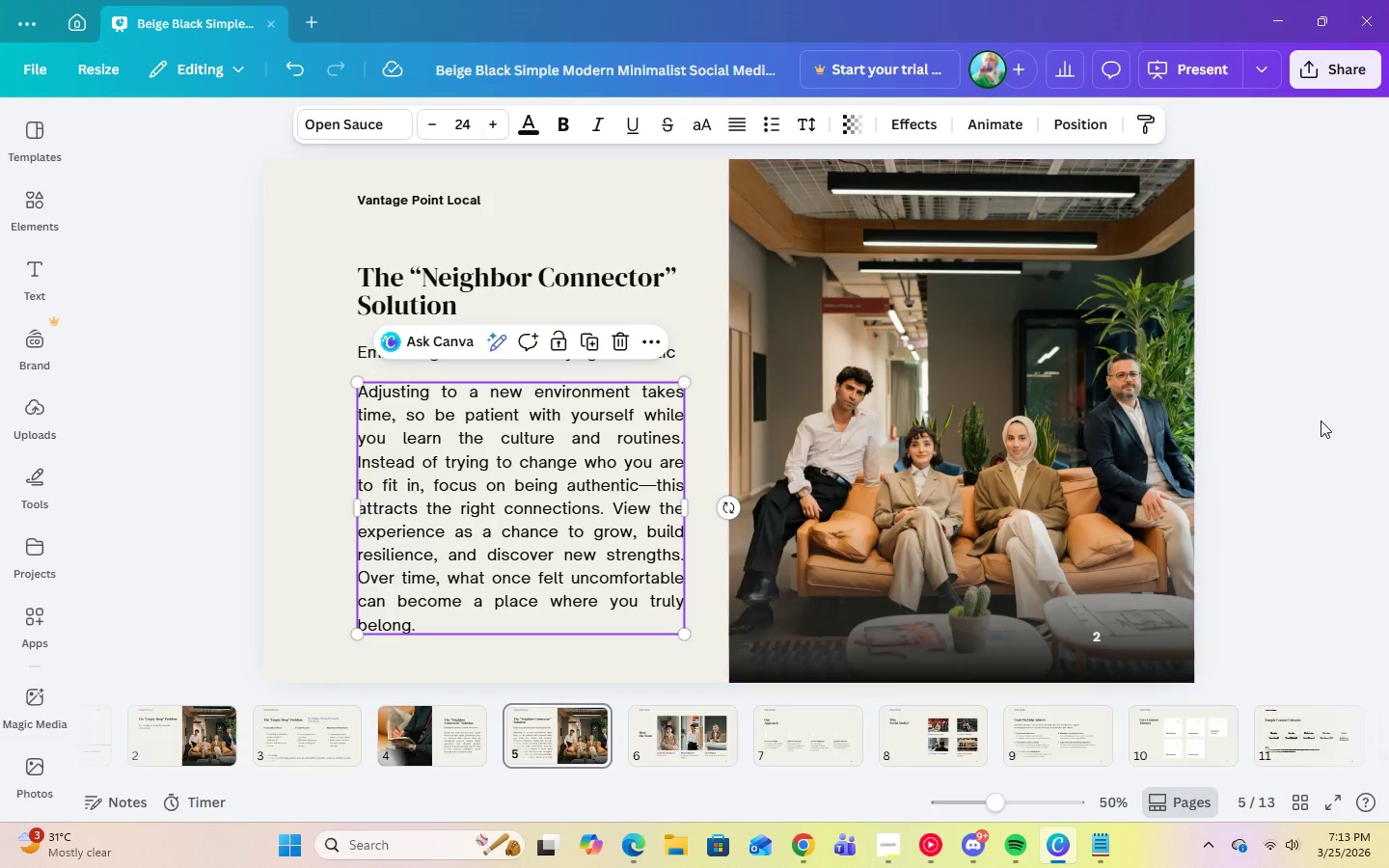 
left_click([1356, 424])
 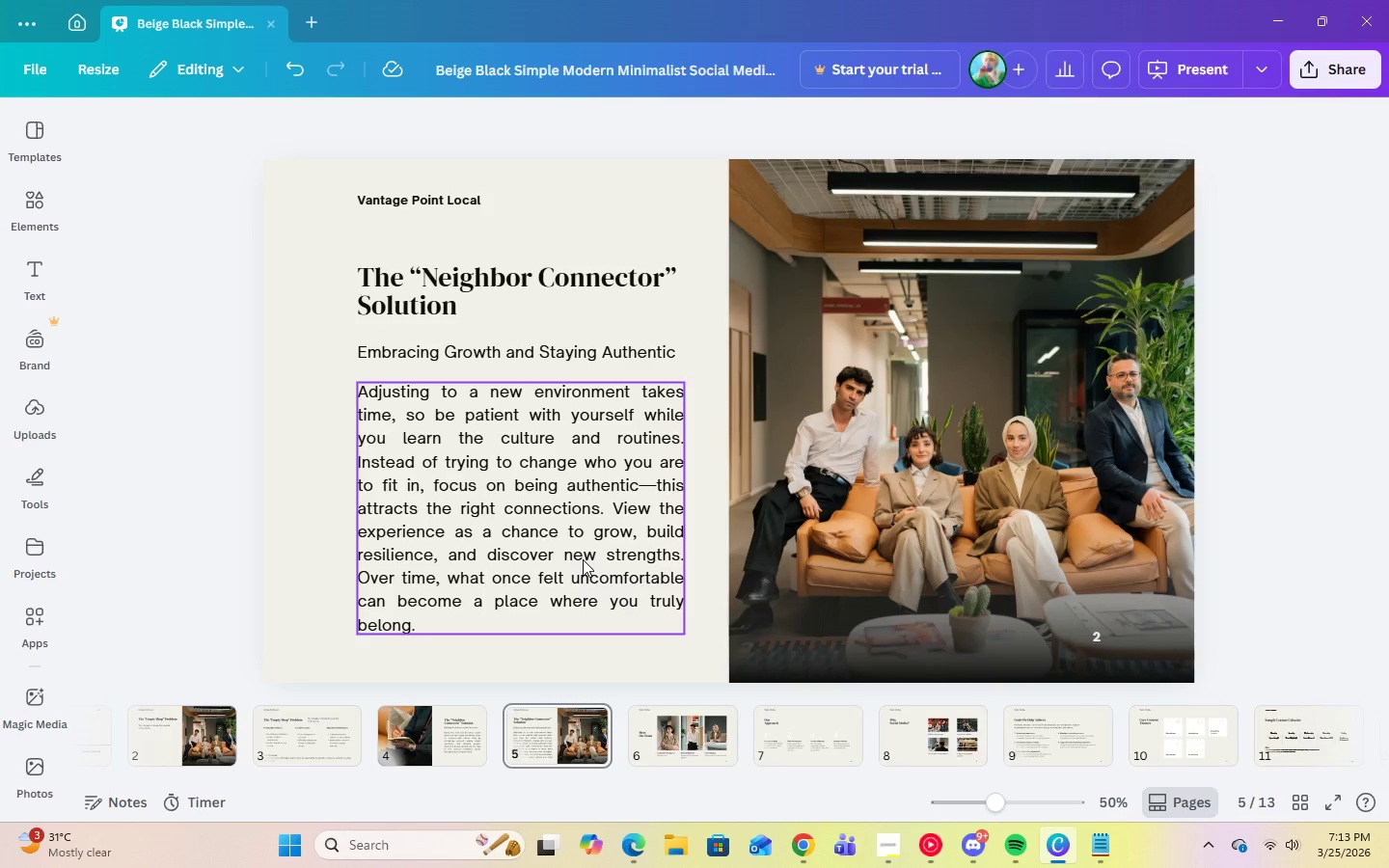 
wait(11.59)
 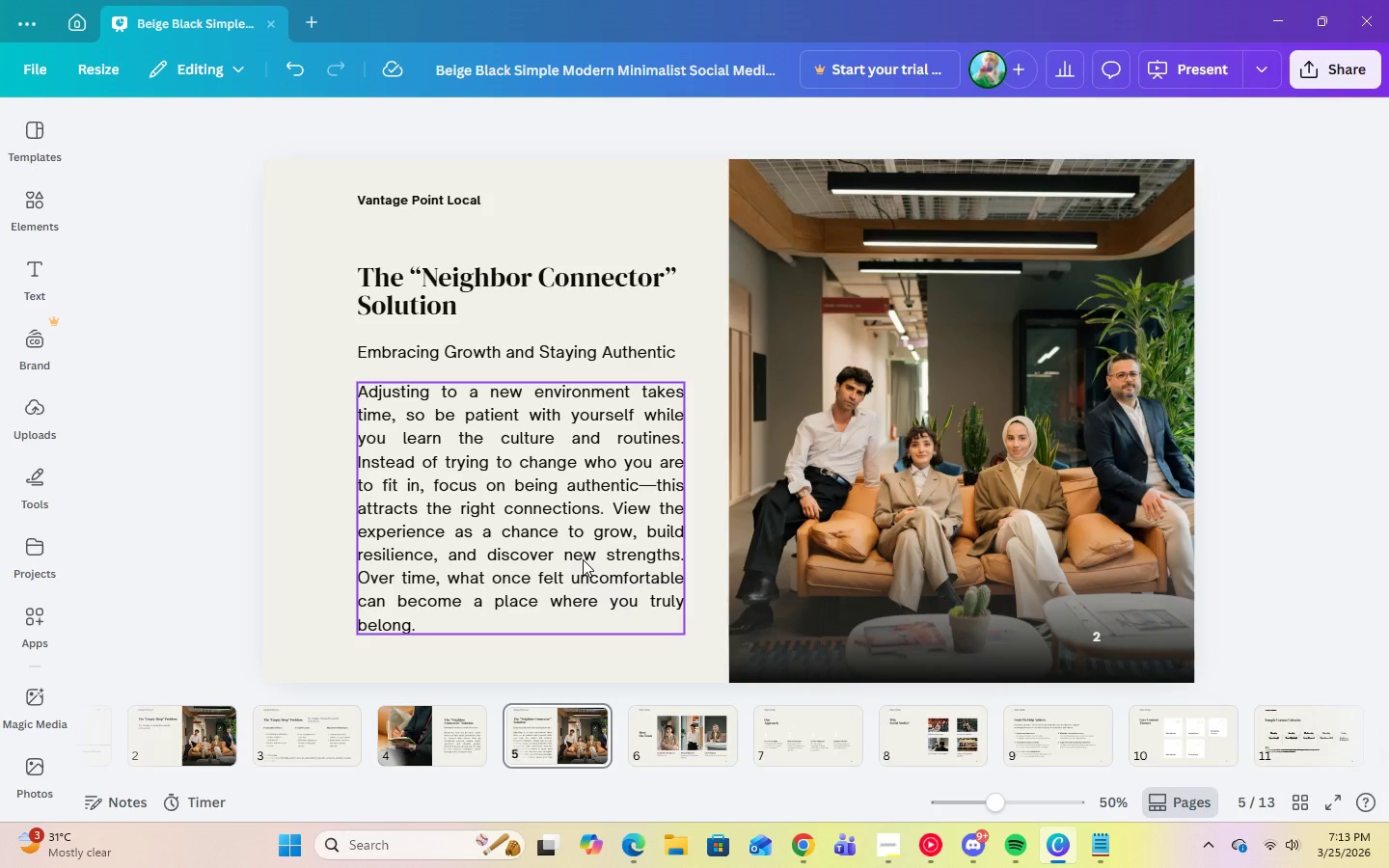 
left_click([428, 621])
 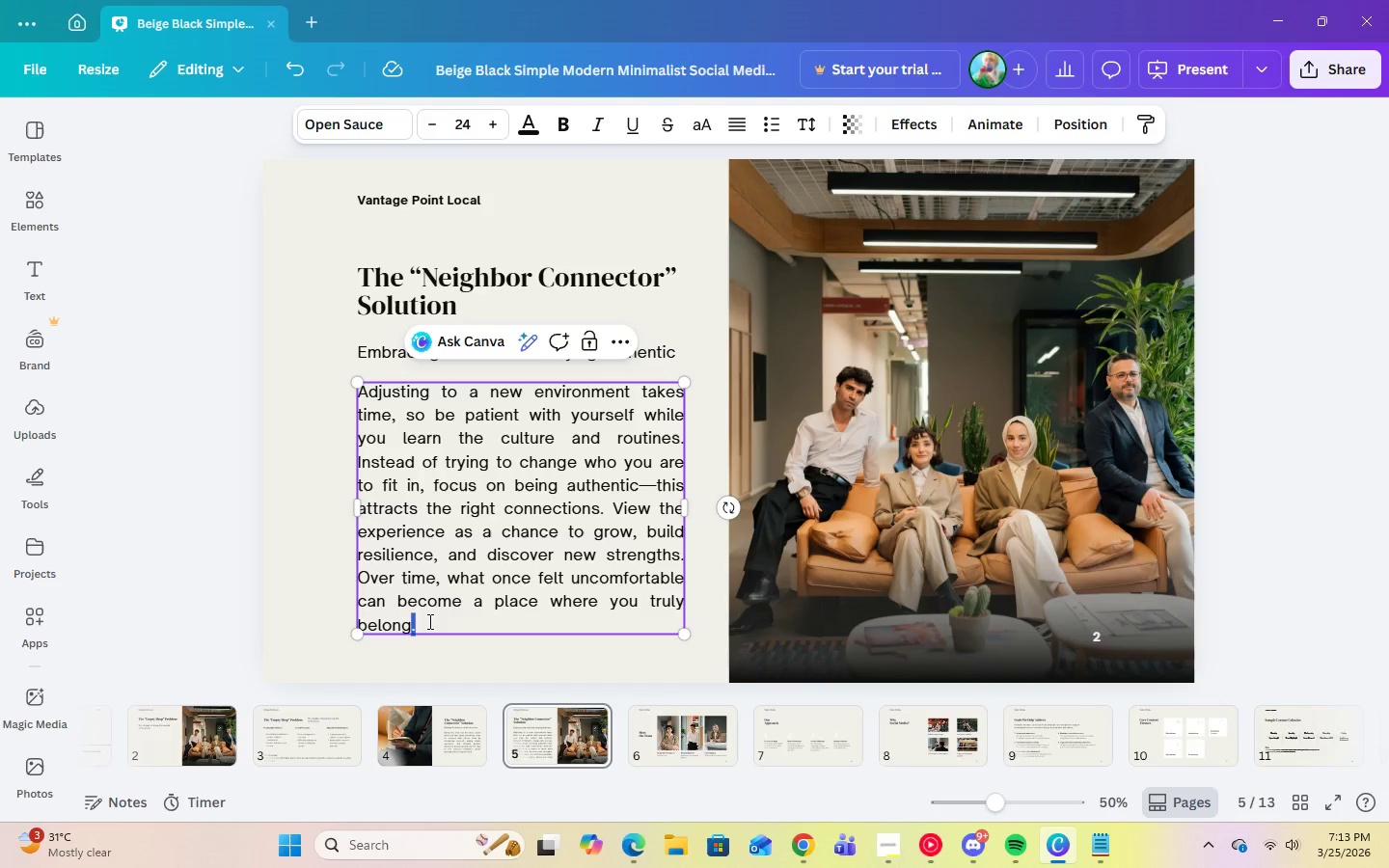 
left_click_drag(start_coordinate=[428, 621], to_coordinate=[613, 515])
 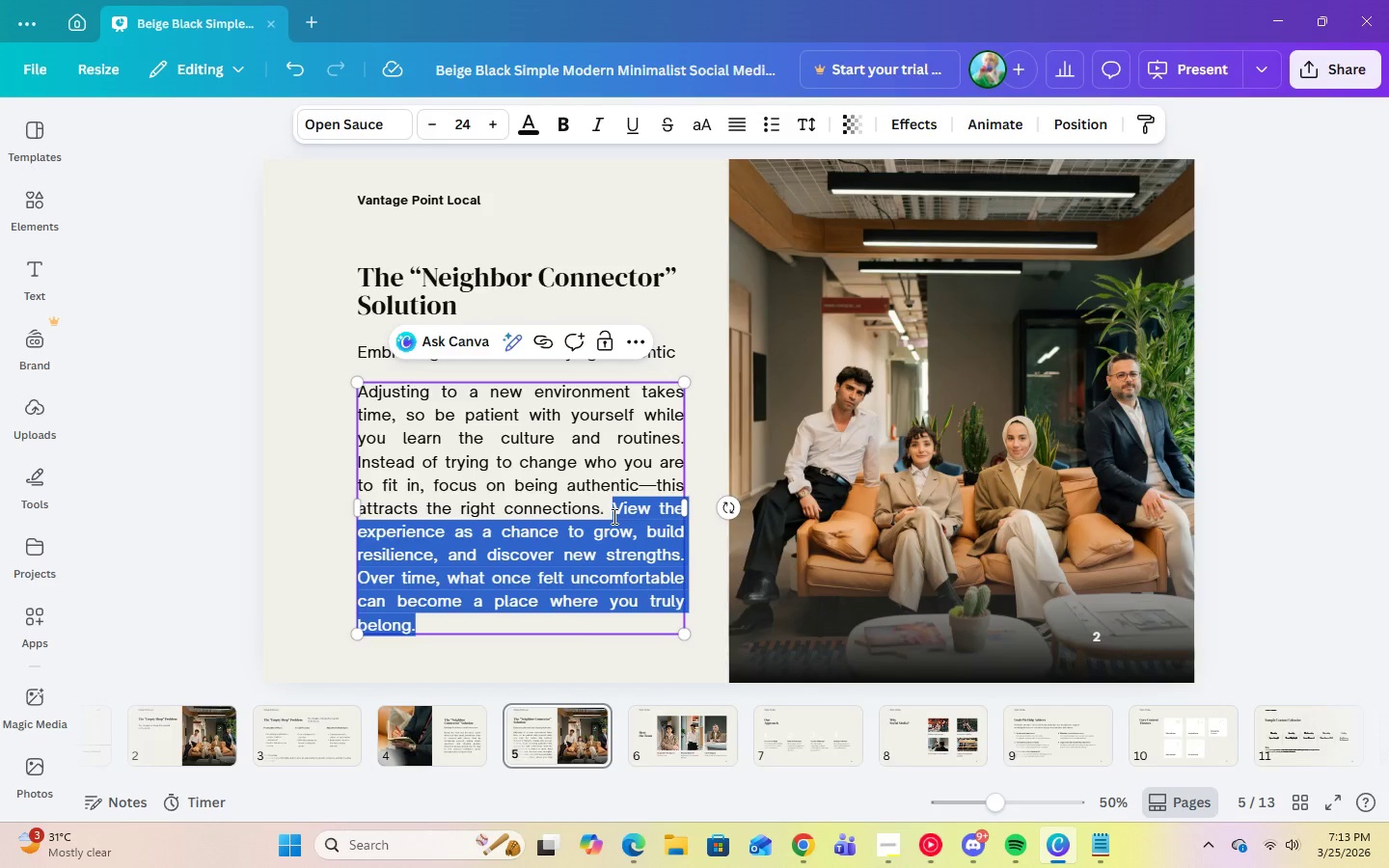 
key(Backspace)
 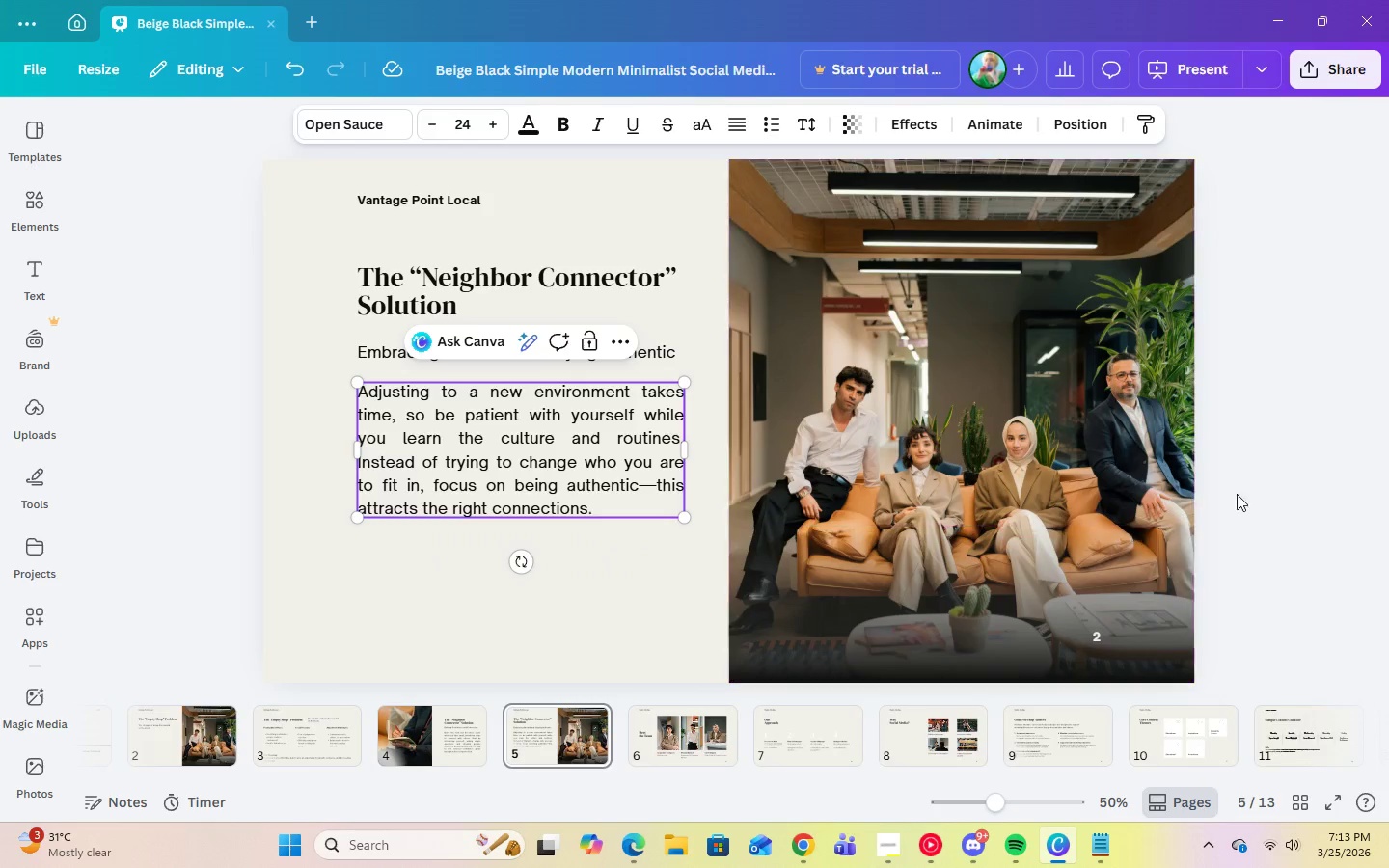 
left_click([1265, 486])
 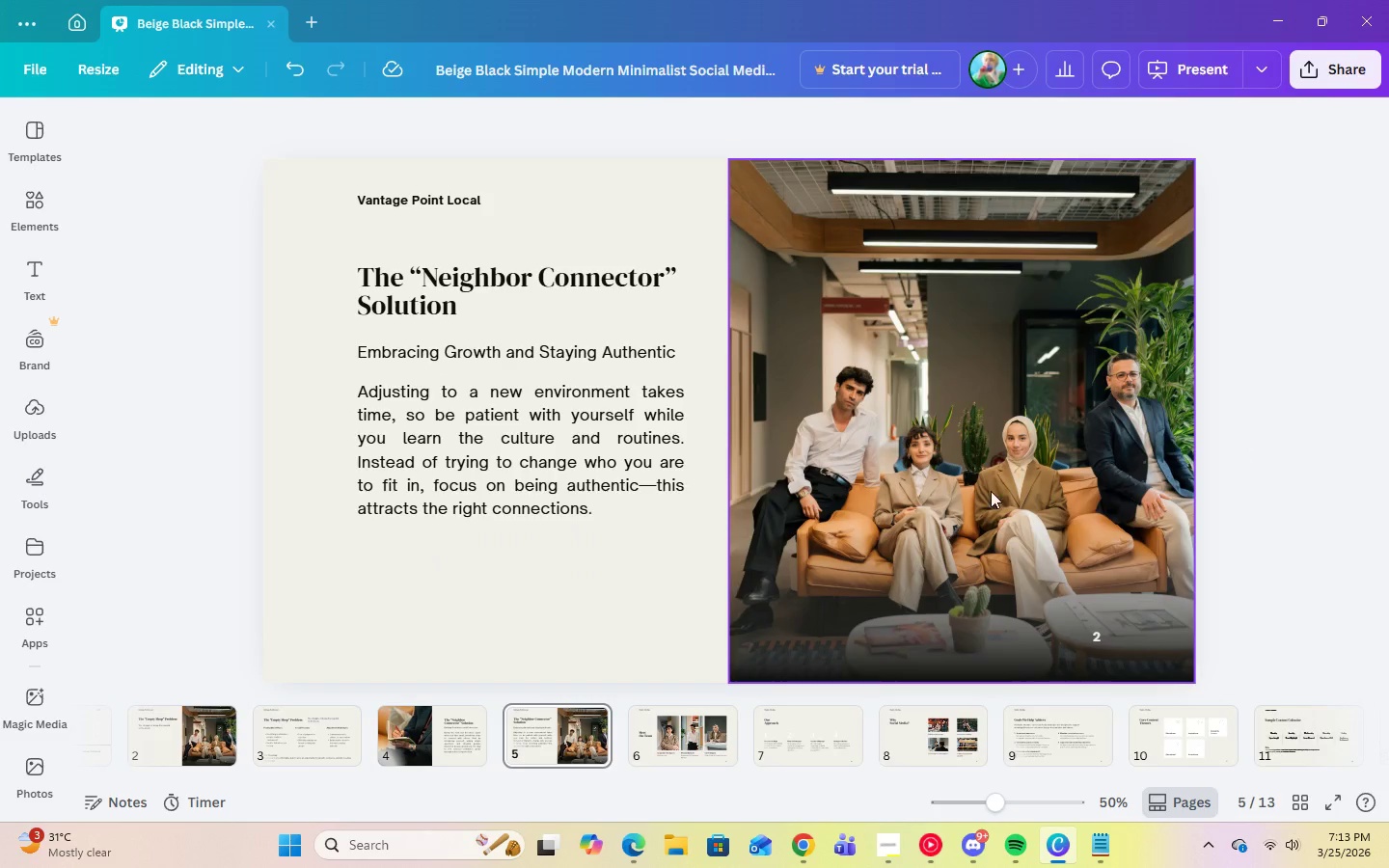 
left_click([471, 508])
 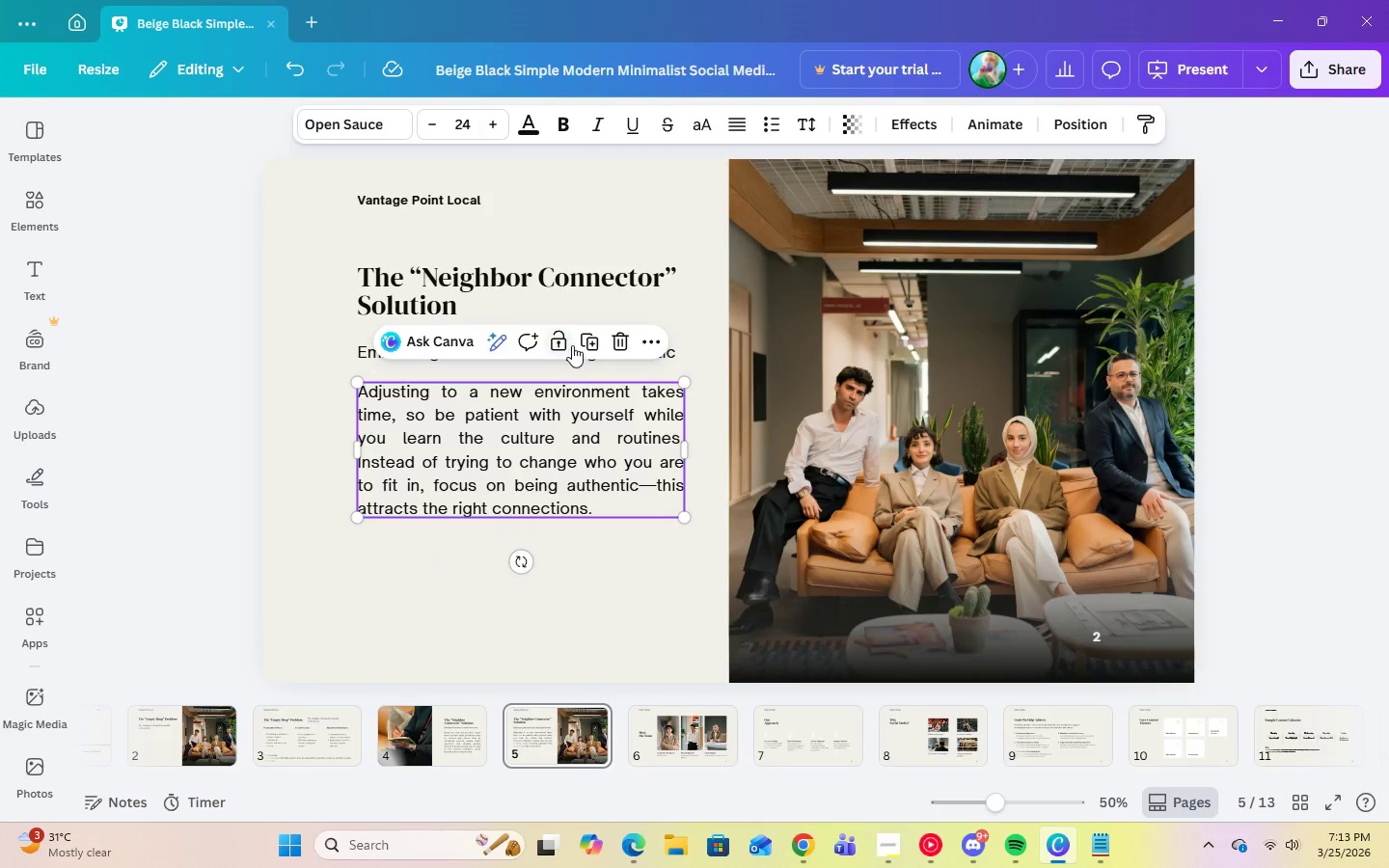 
left_click([596, 343])
 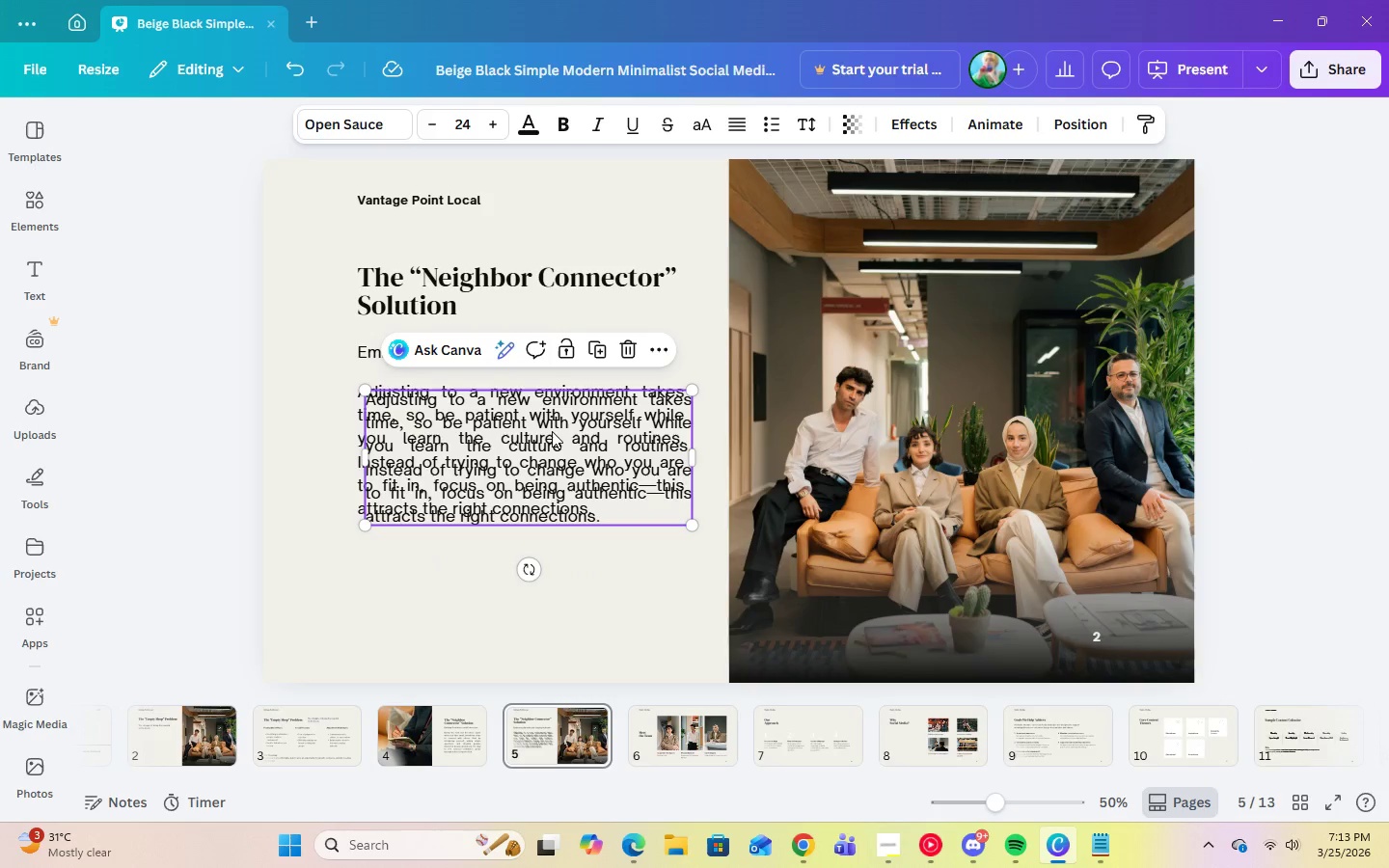 
left_click_drag(start_coordinate=[551, 436], to_coordinate=[541, 572])
 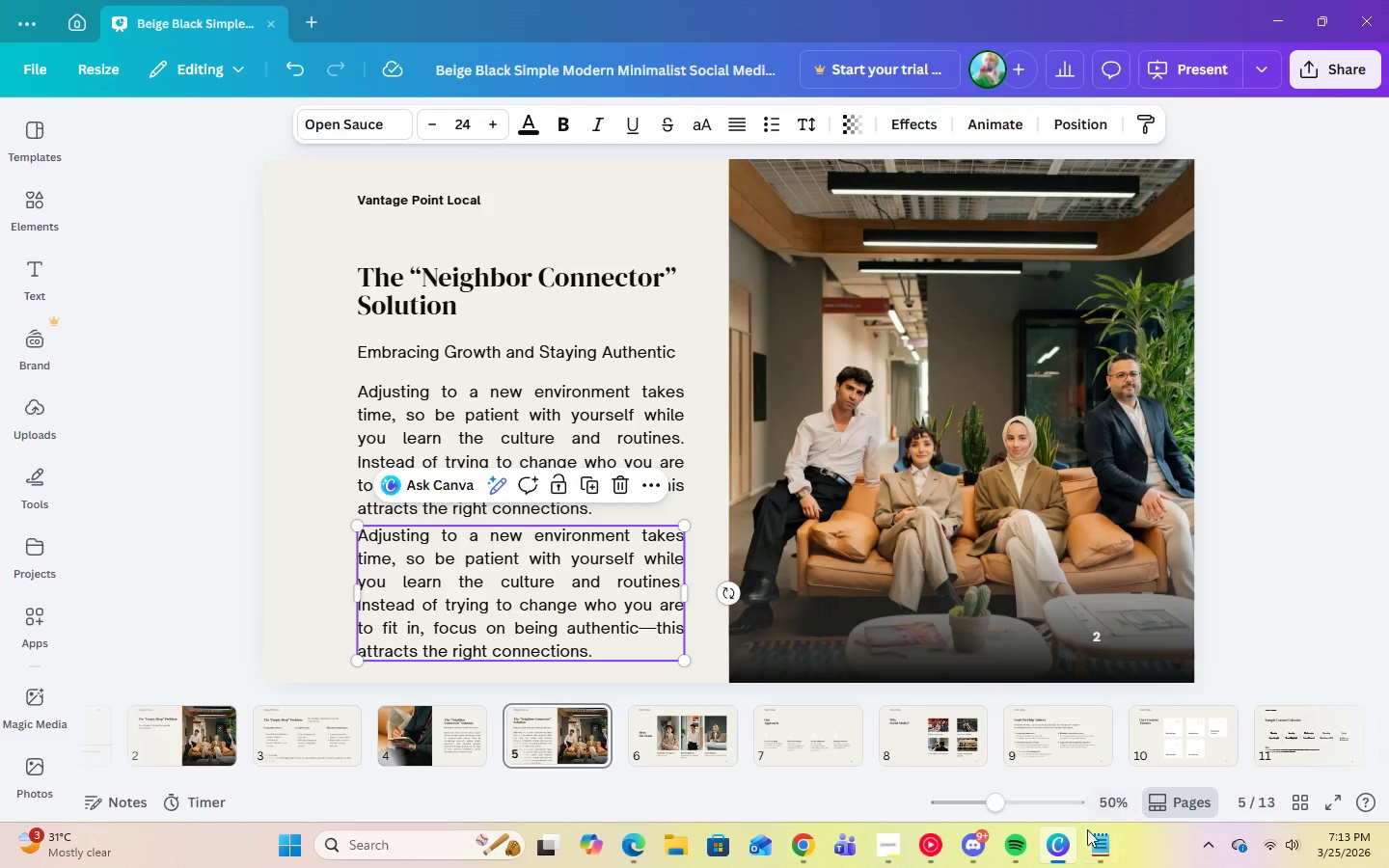 
left_click([1096, 844])
 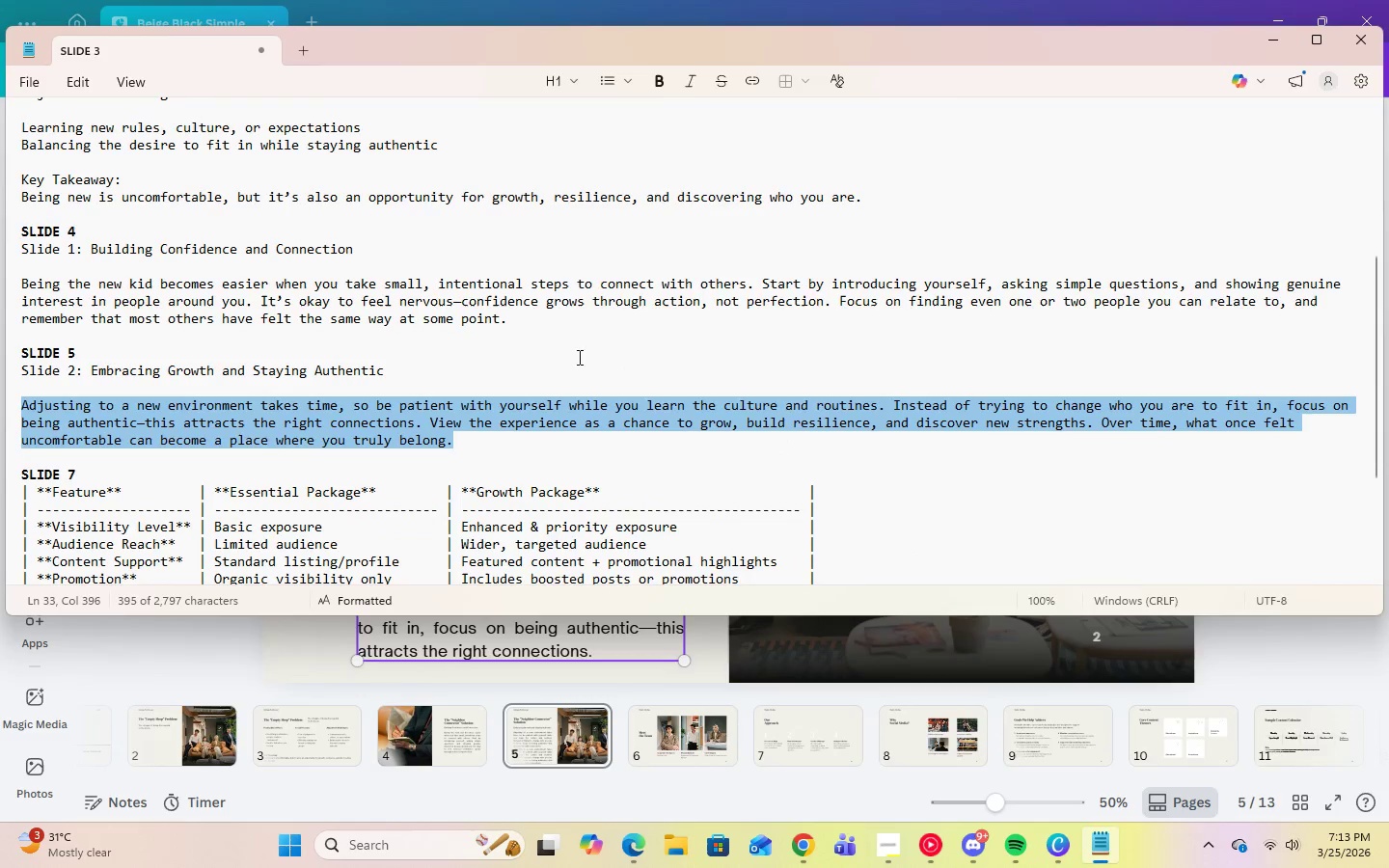 
left_click([560, 352])
 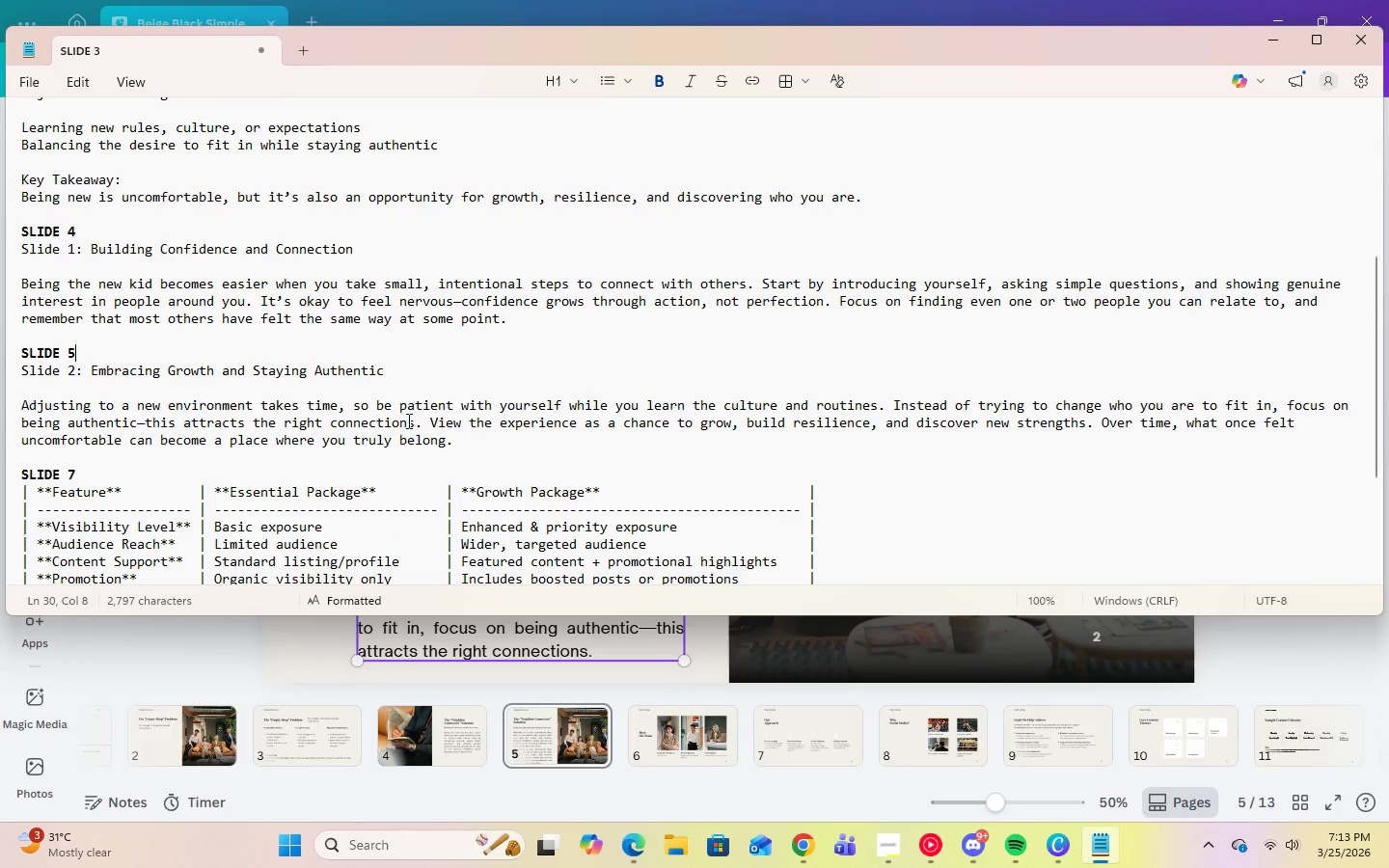 
left_click_drag(start_coordinate=[426, 421], to_coordinate=[455, 443])
 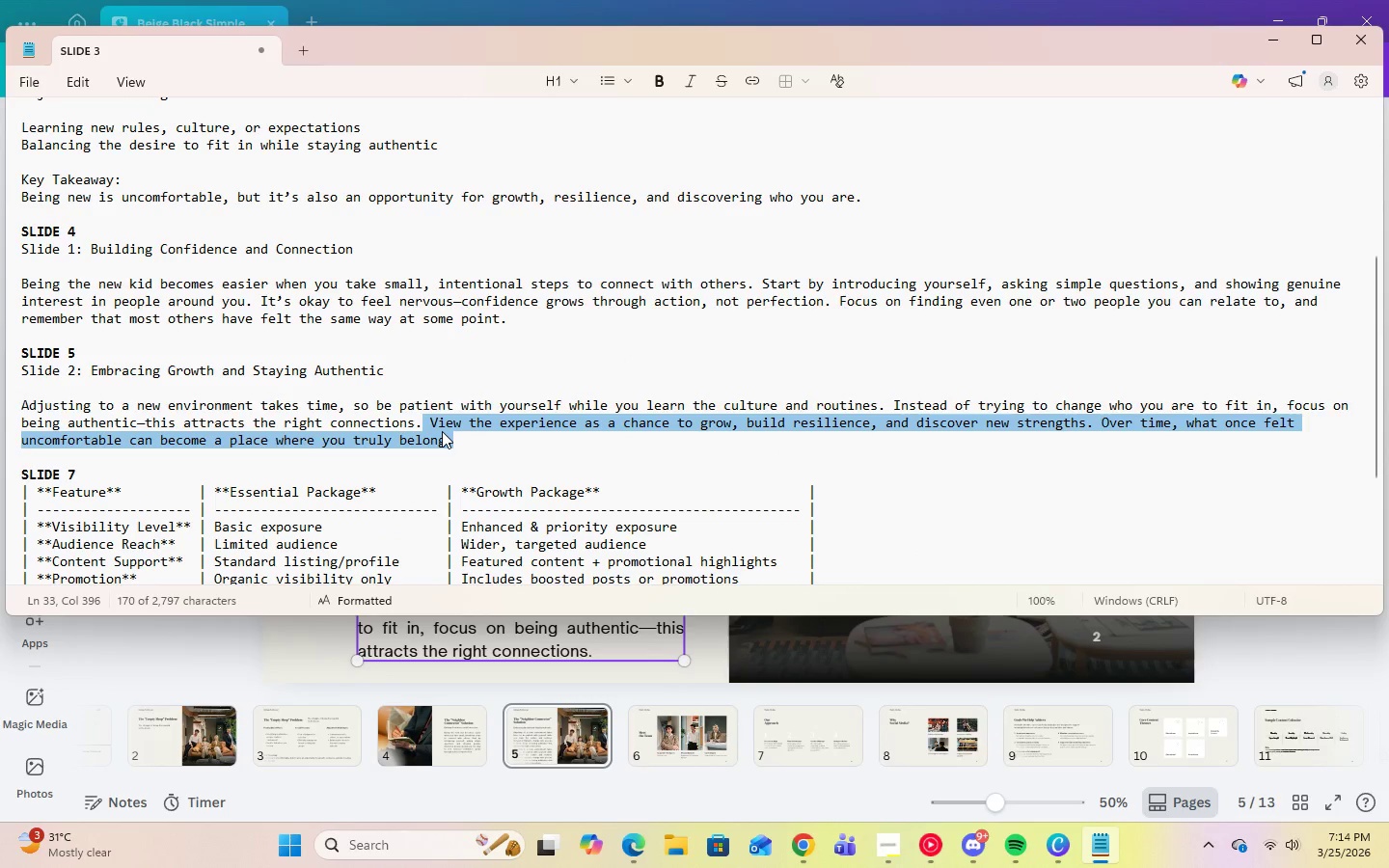 
right_click([442, 431])
 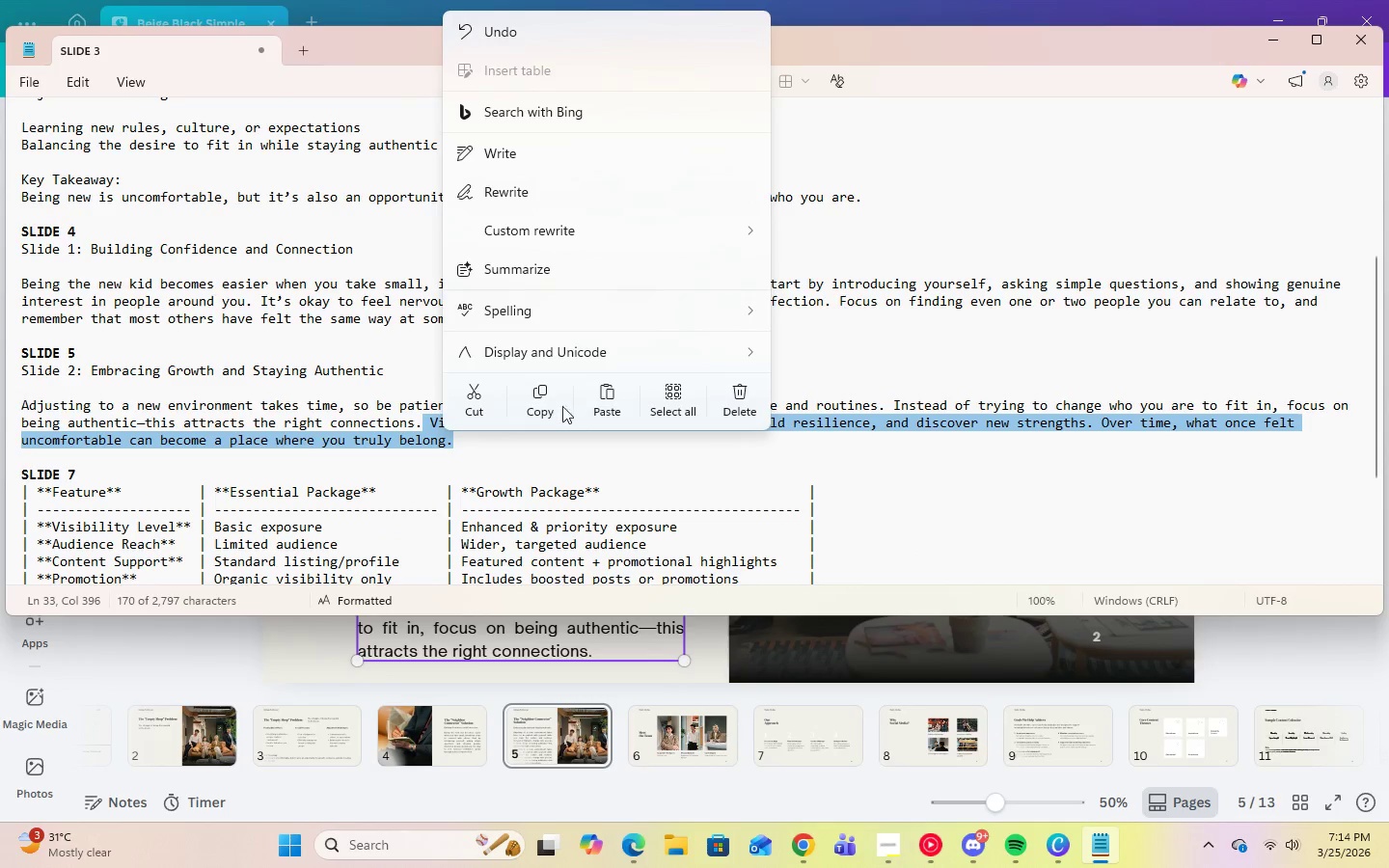 
left_click([545, 404])
 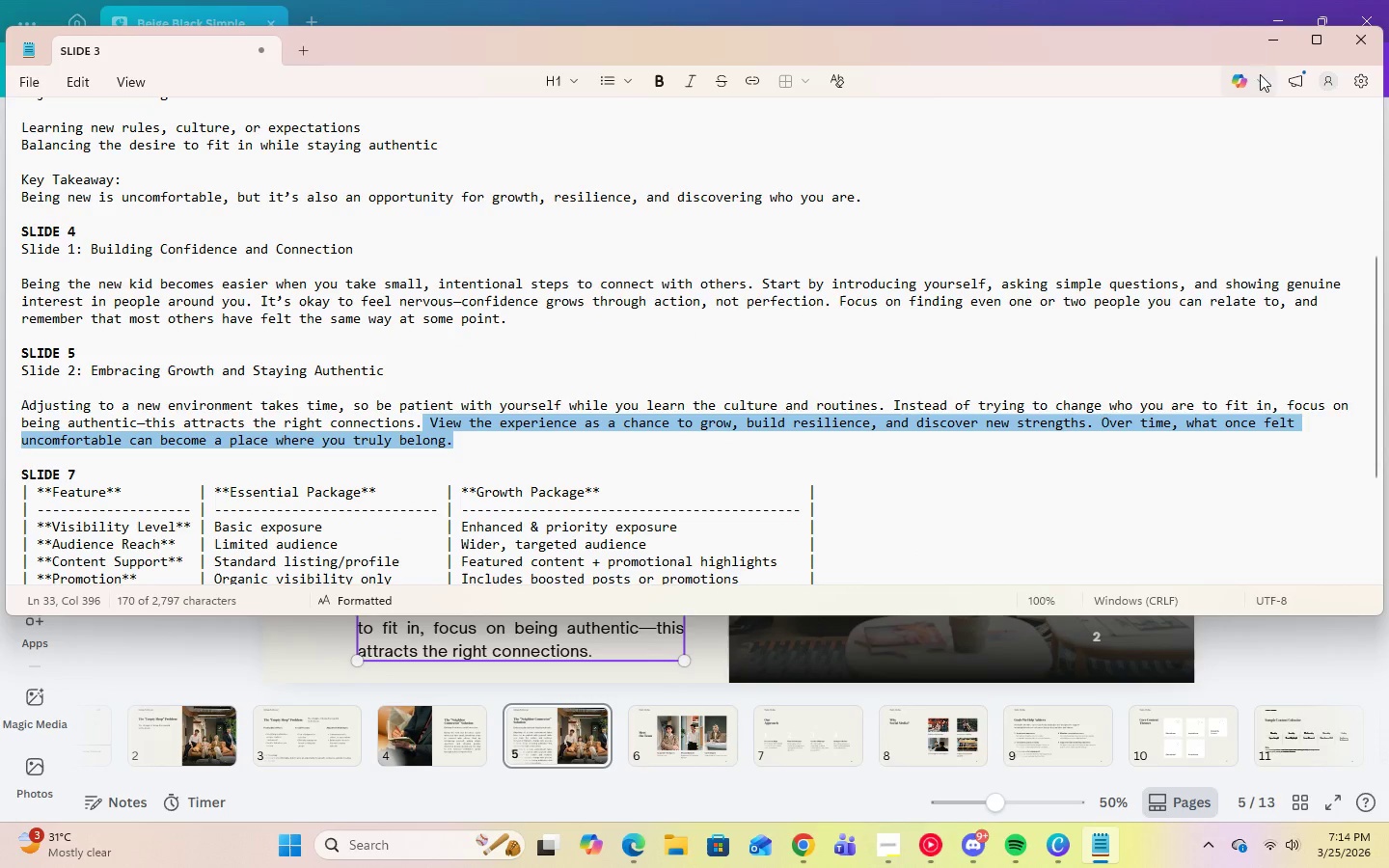 
left_click([1275, 33])
 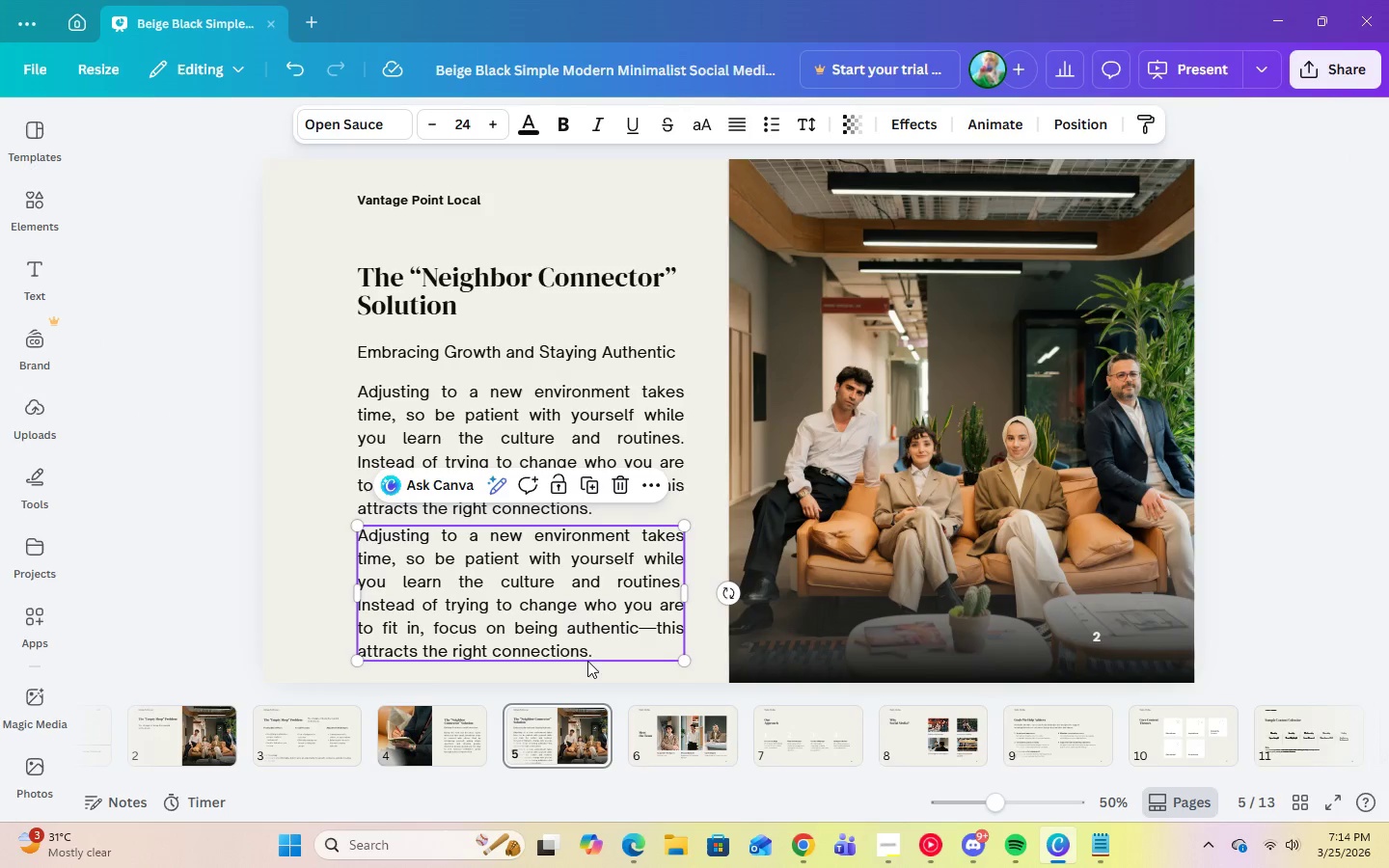 
left_click([595, 648])
 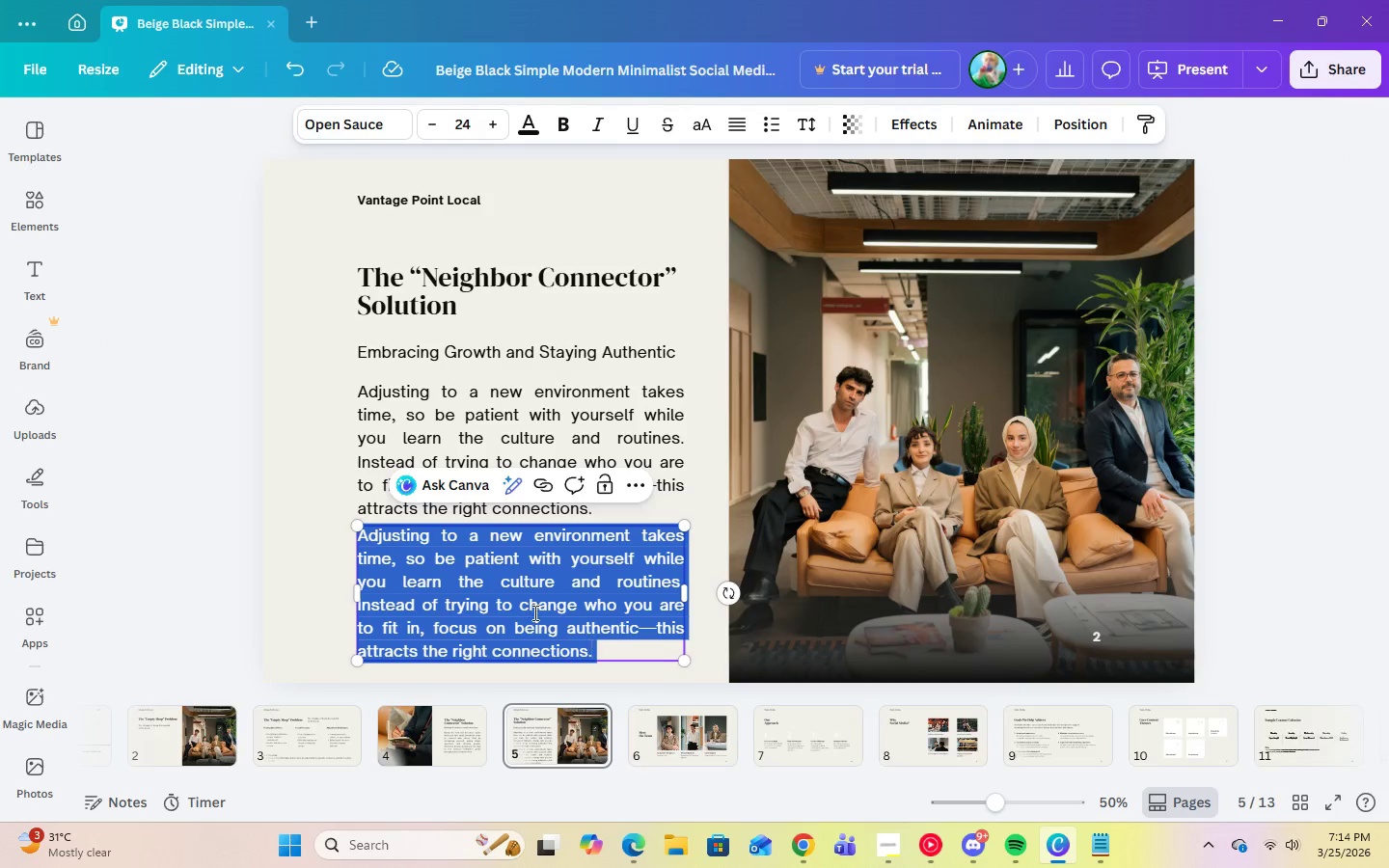 
right_click([525, 607])
 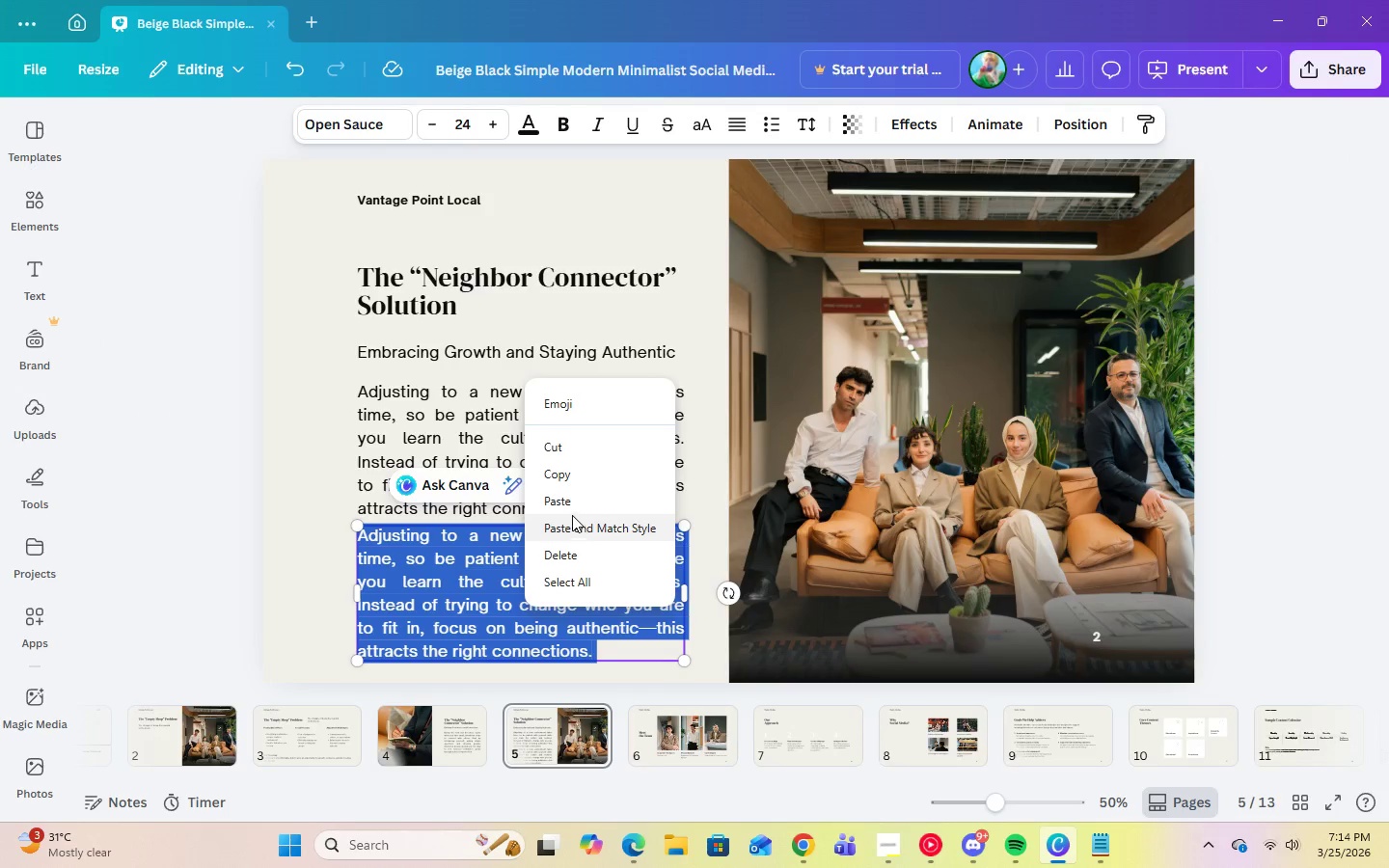 
left_click([568, 501])
 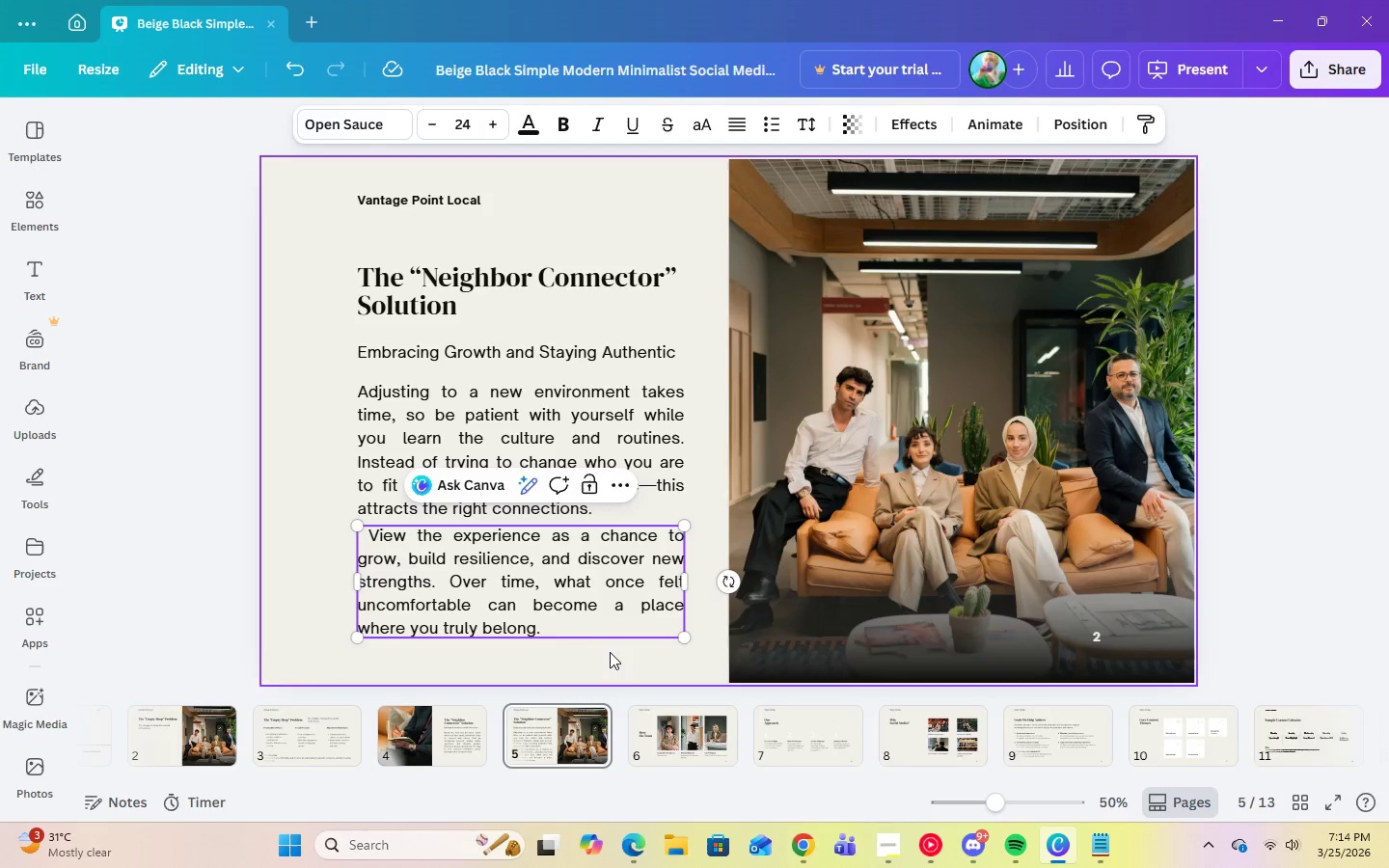 
left_click([616, 659])
 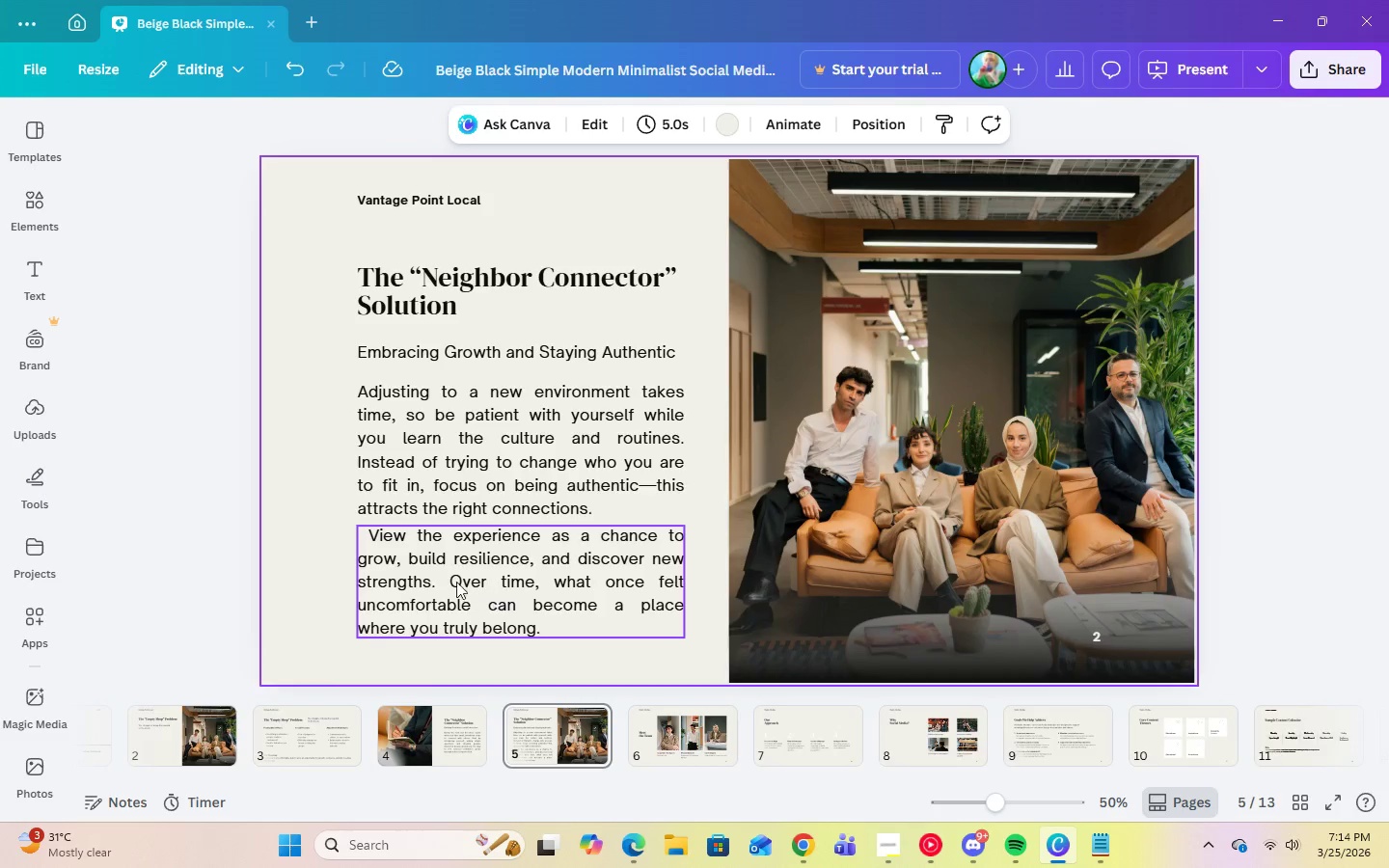 
left_click([455, 563])
 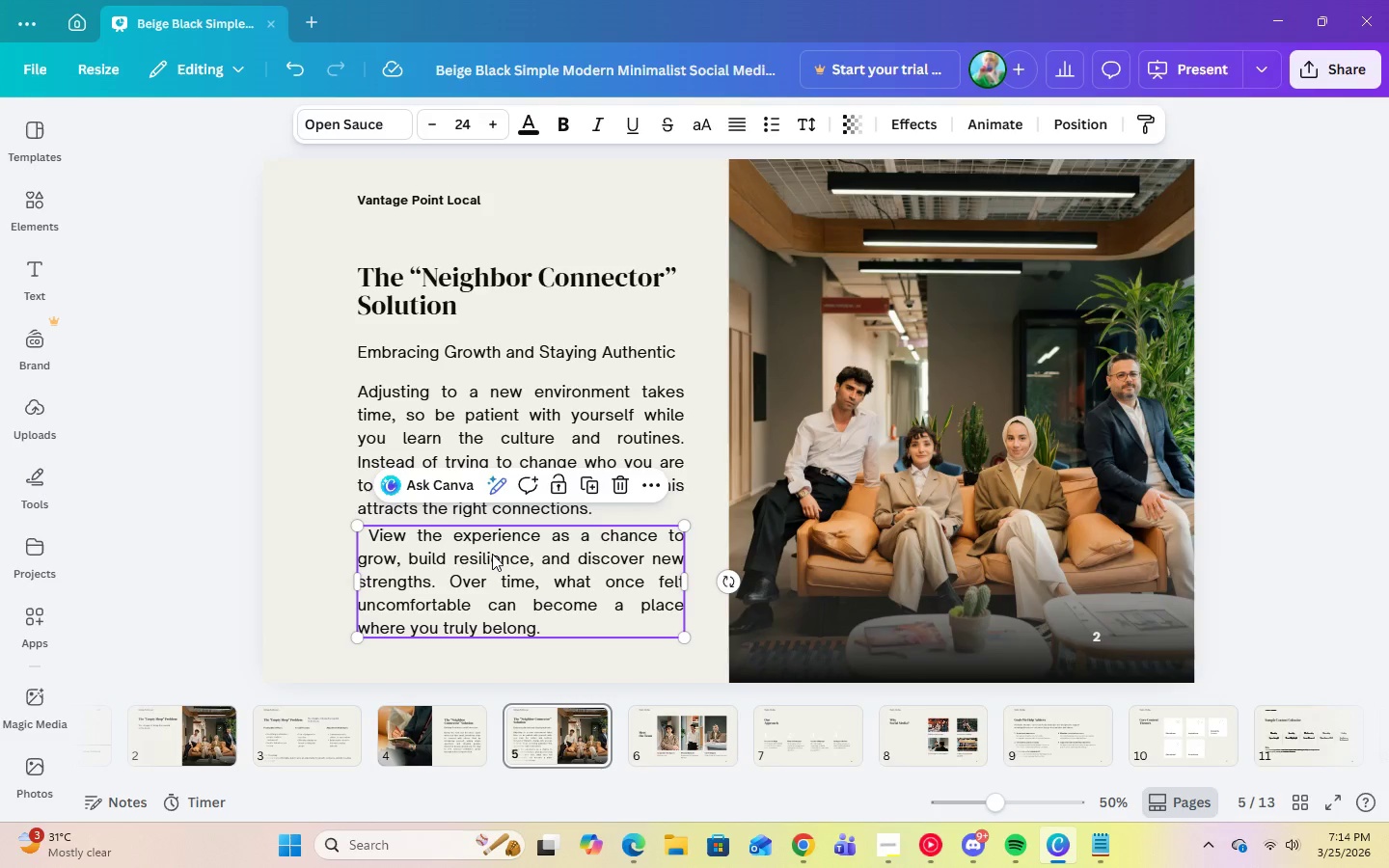 
left_click_drag(start_coordinate=[492, 554], to_coordinate=[492, 558])
 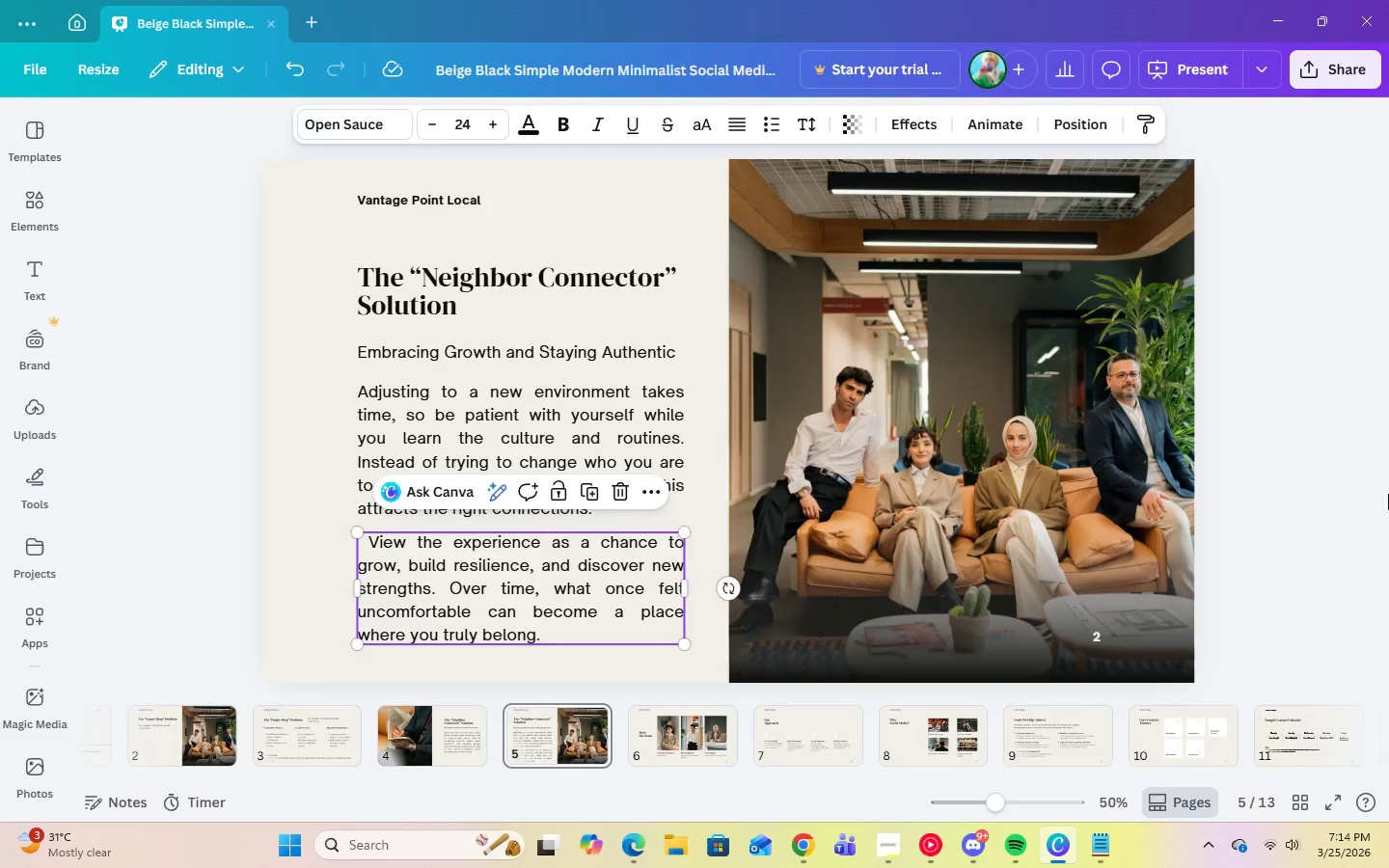 
left_click([1388, 494])
 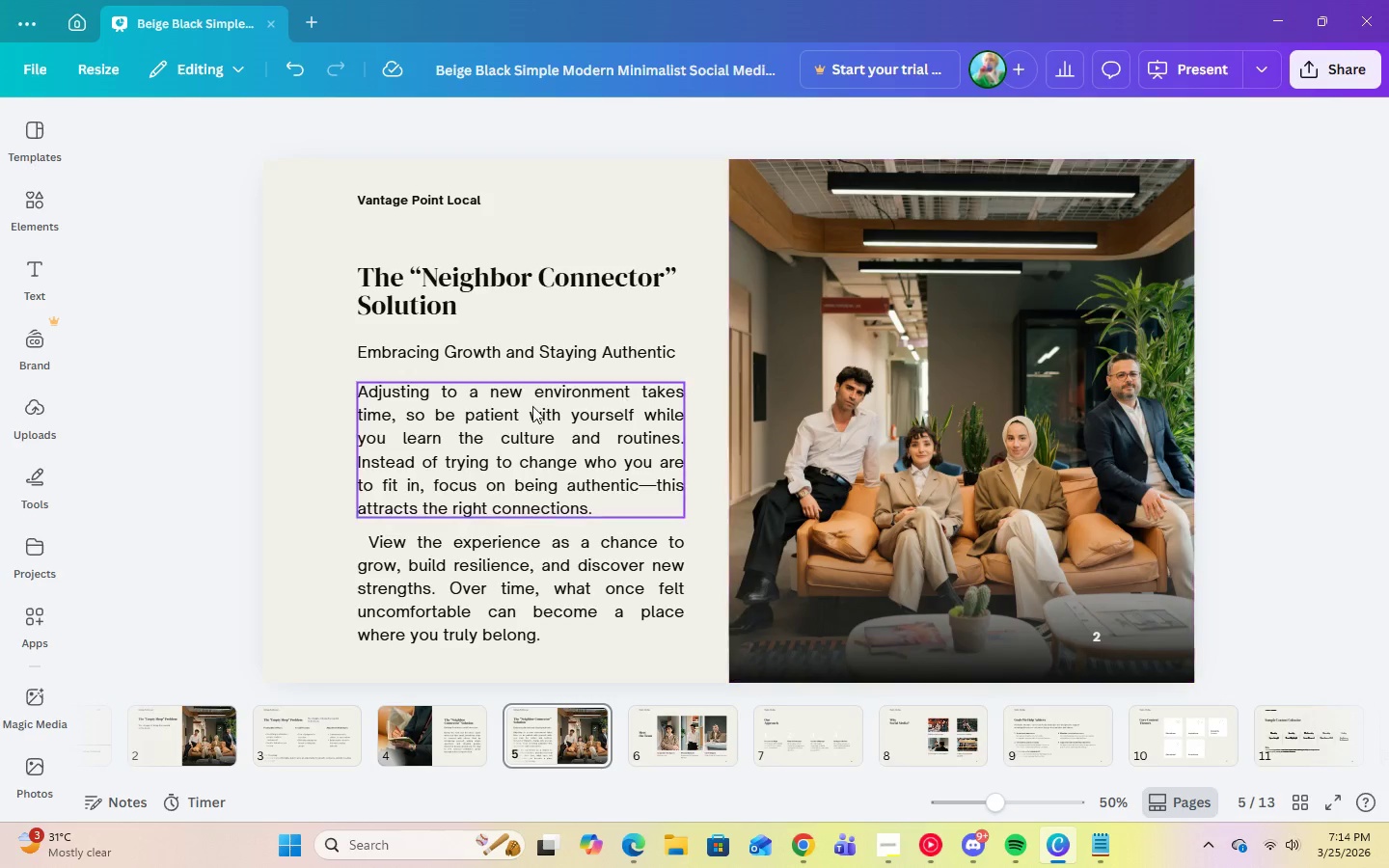 
left_click([451, 542])
 